 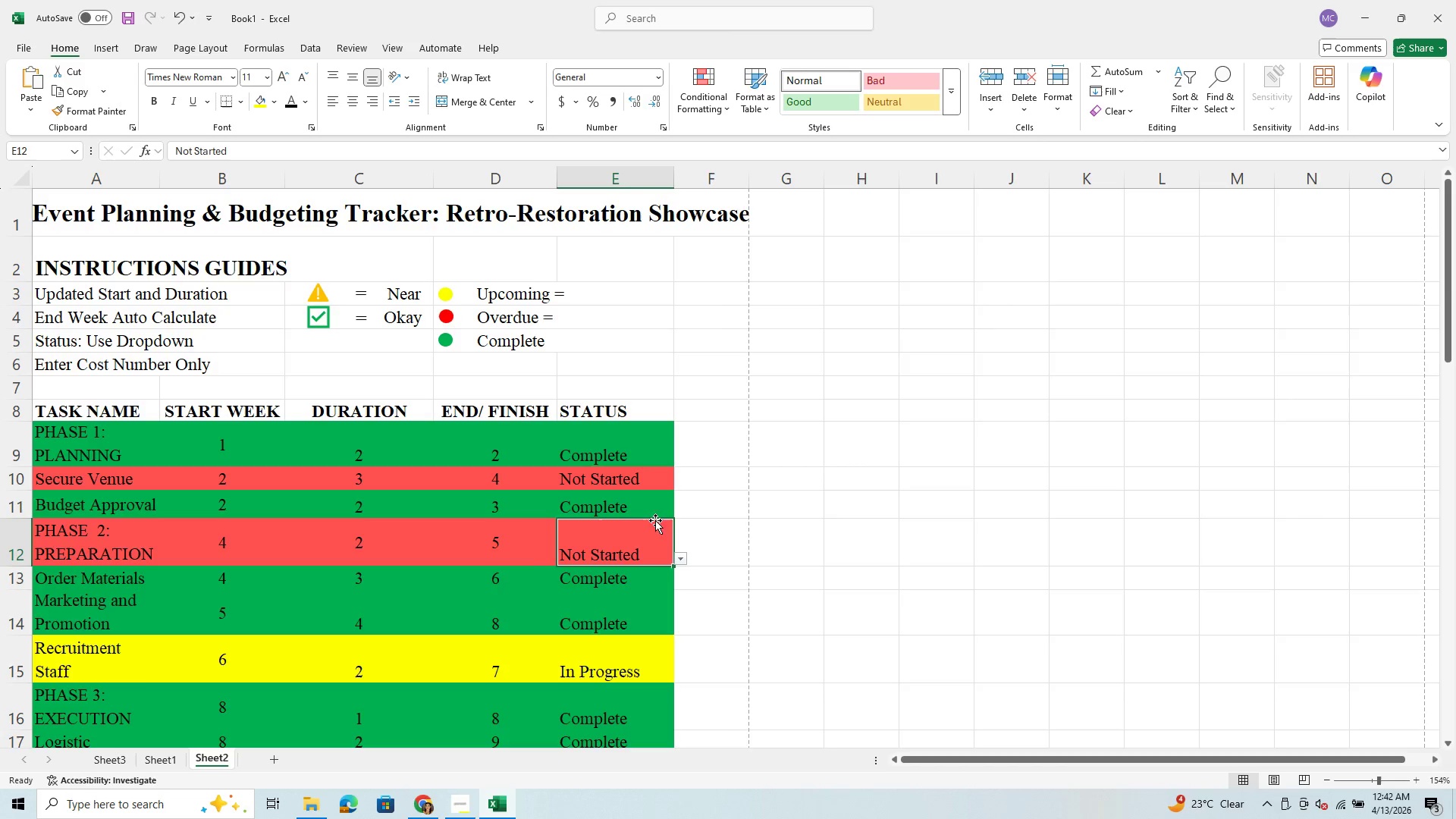 
left_click([484, 581])
 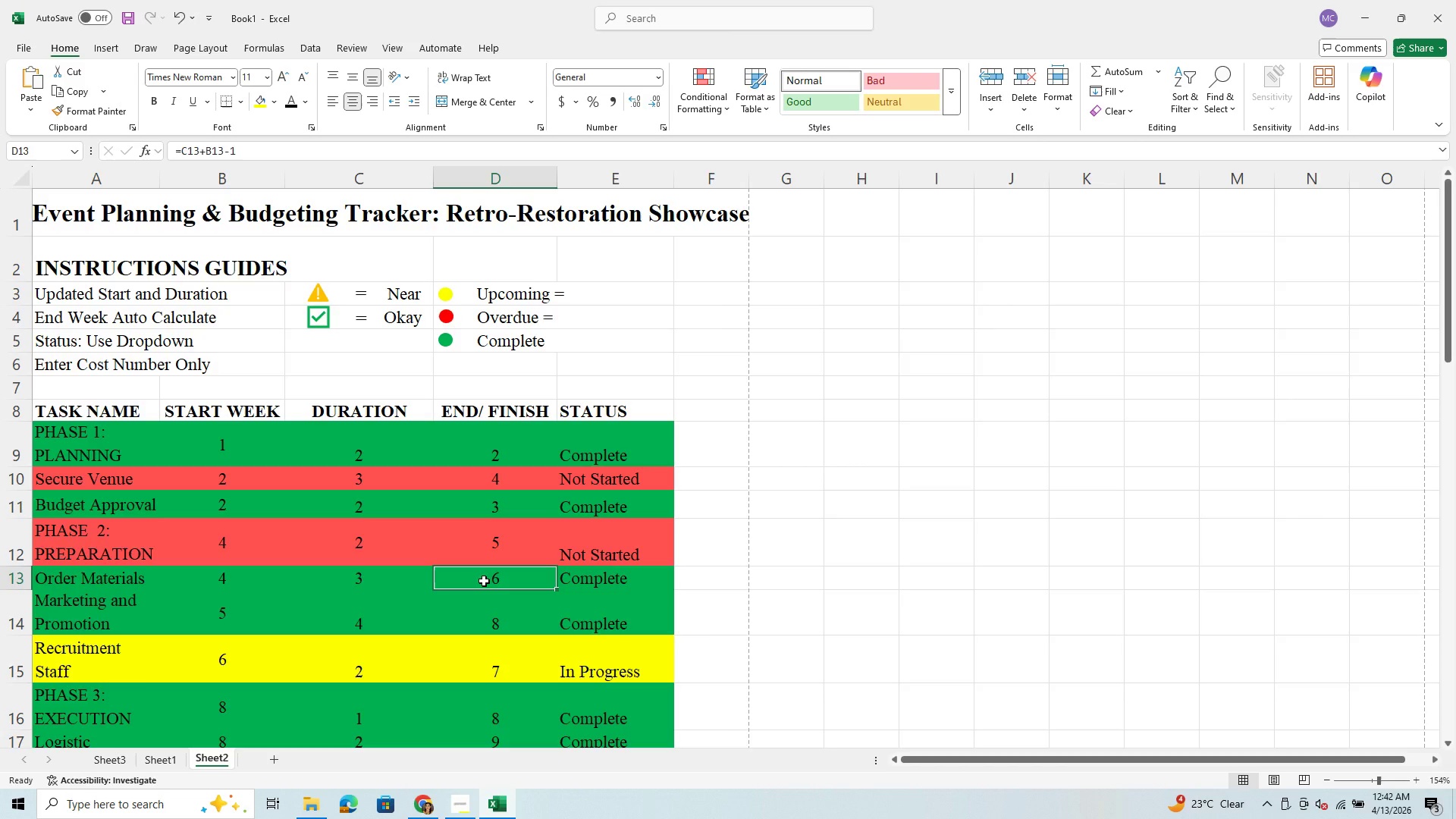 
left_click([528, 548])
 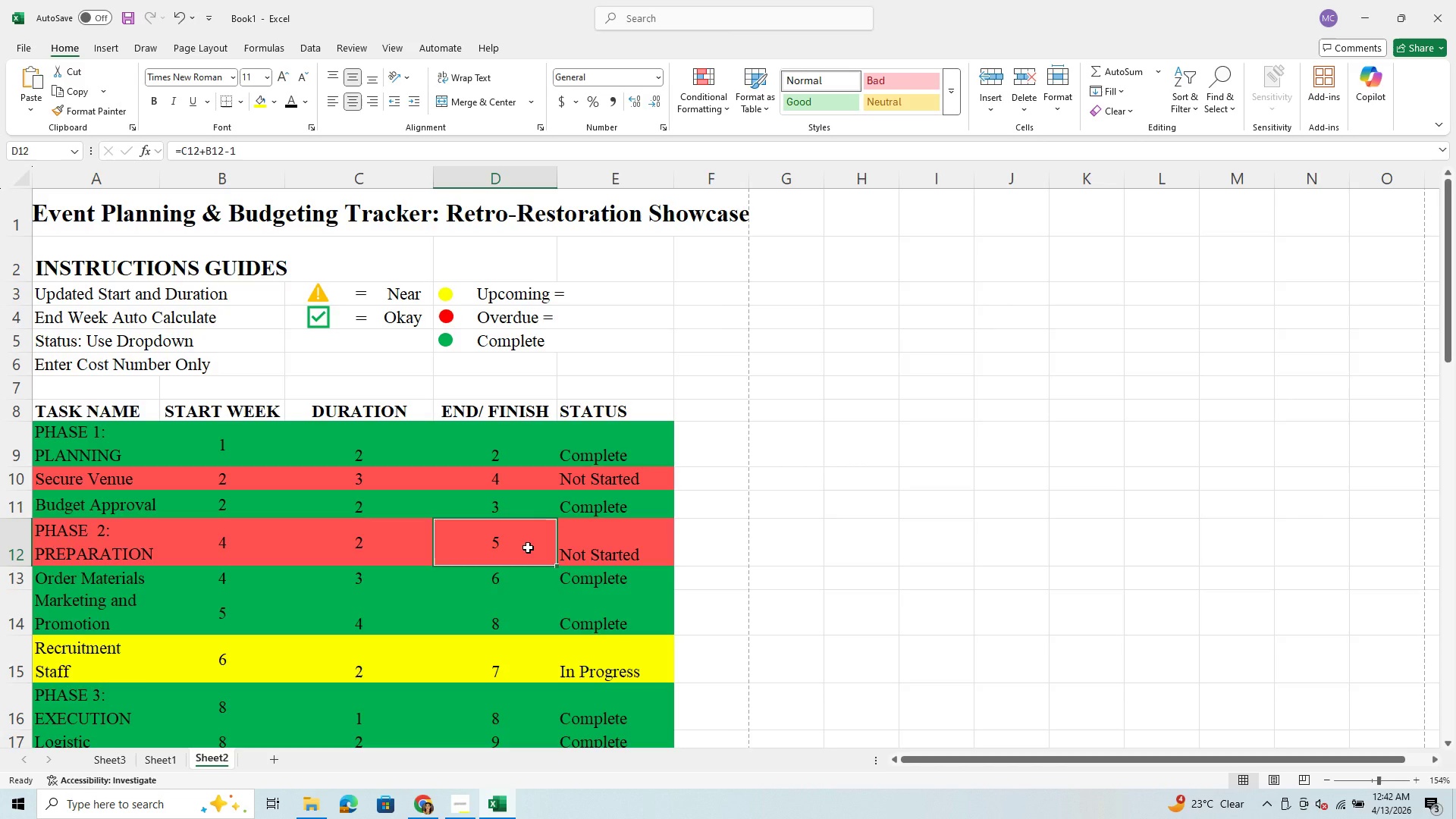 
wait(9.17)
 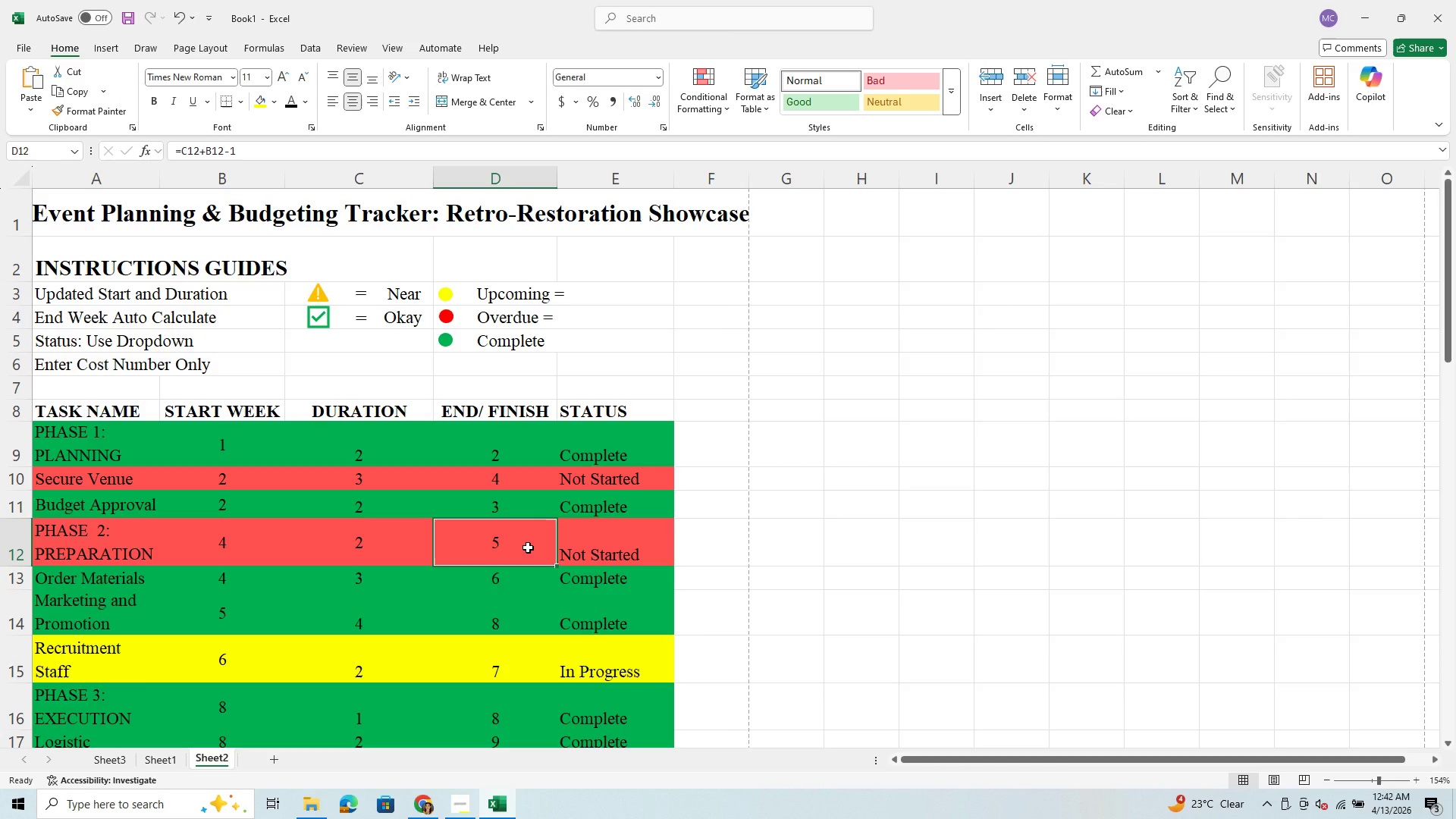 
left_click([545, 526])
 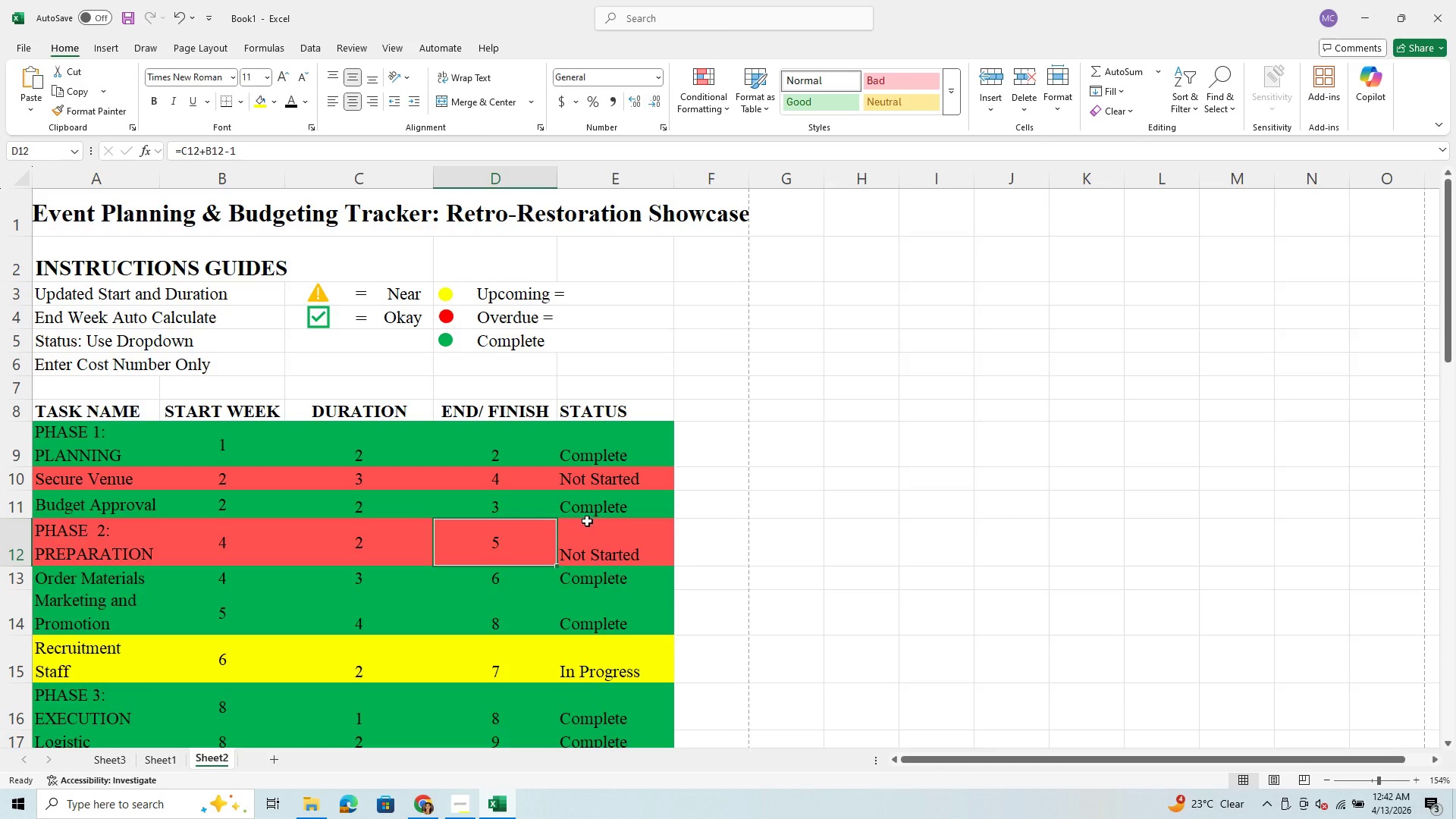 
wait(11.58)
 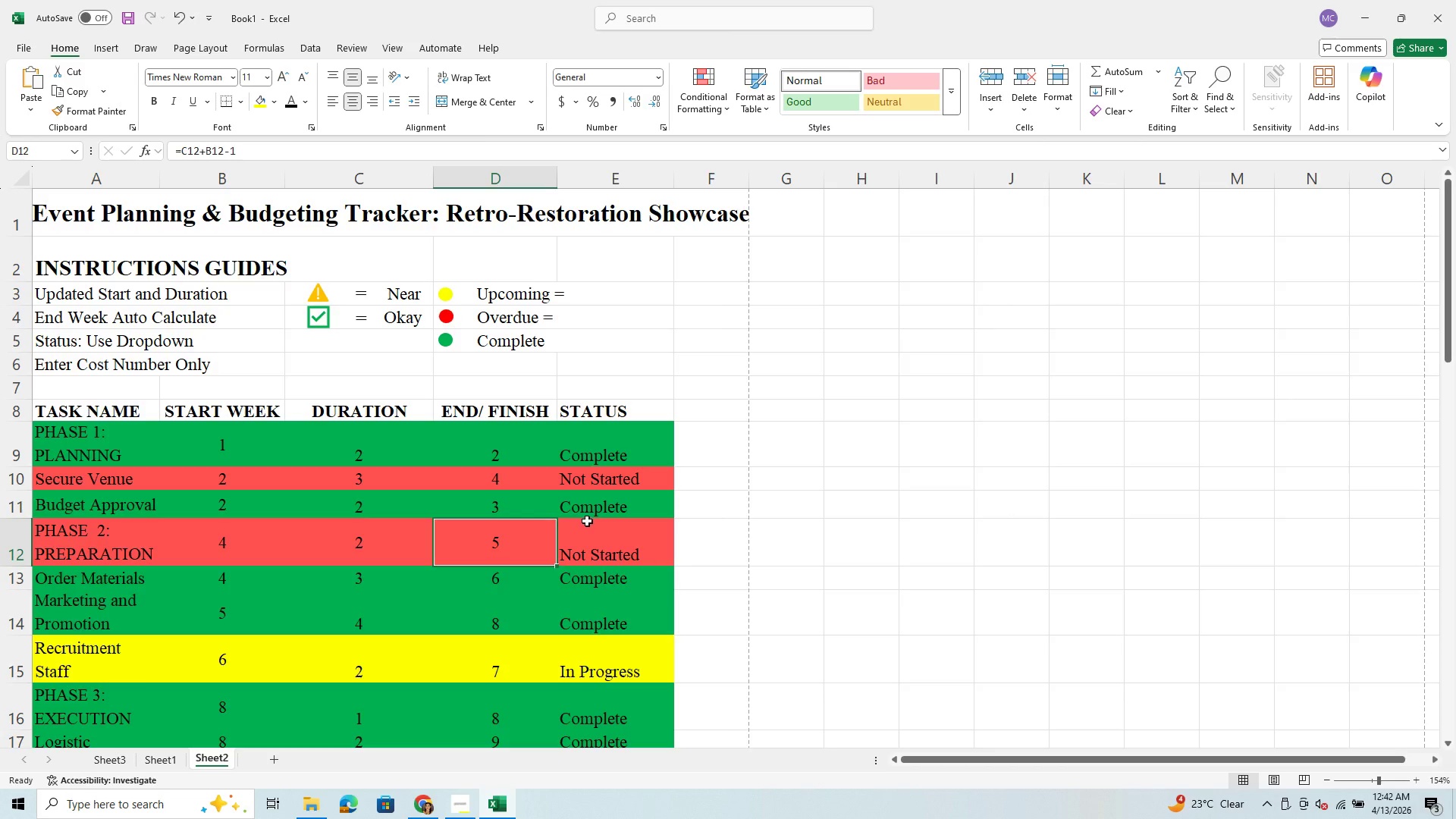 
left_click([619, 485])
 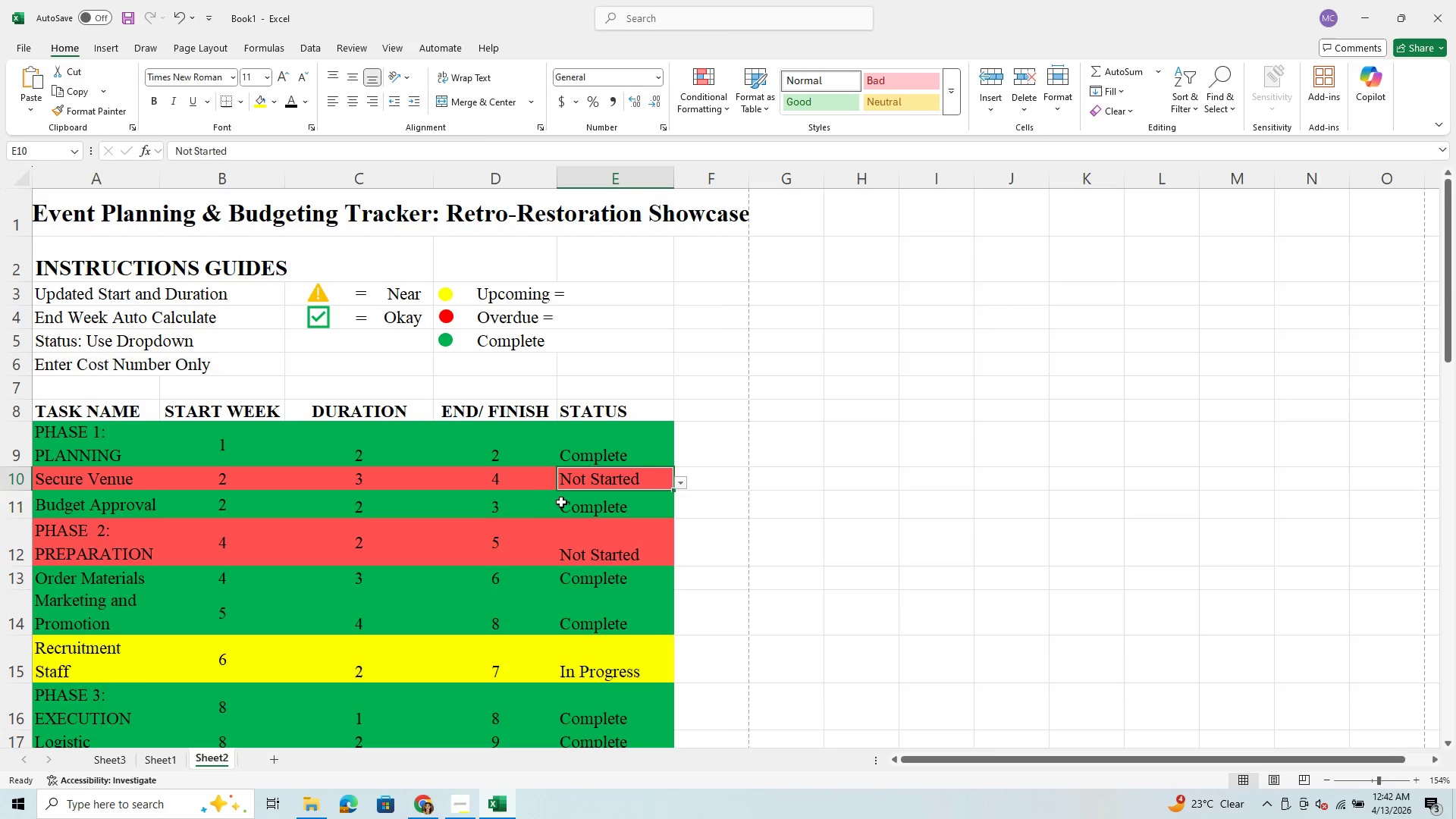 
left_click([547, 505])
 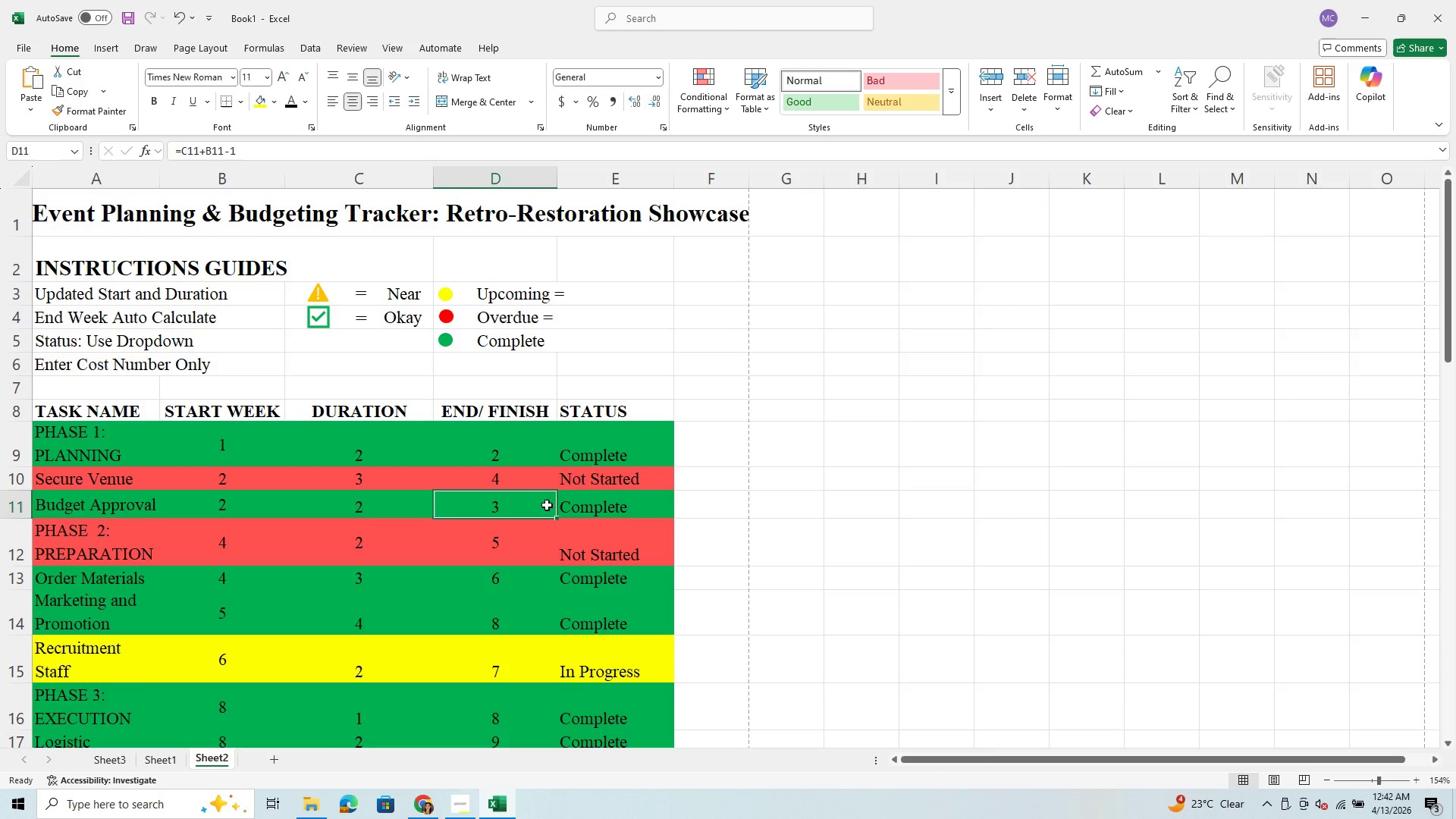 
left_click([601, 490])
 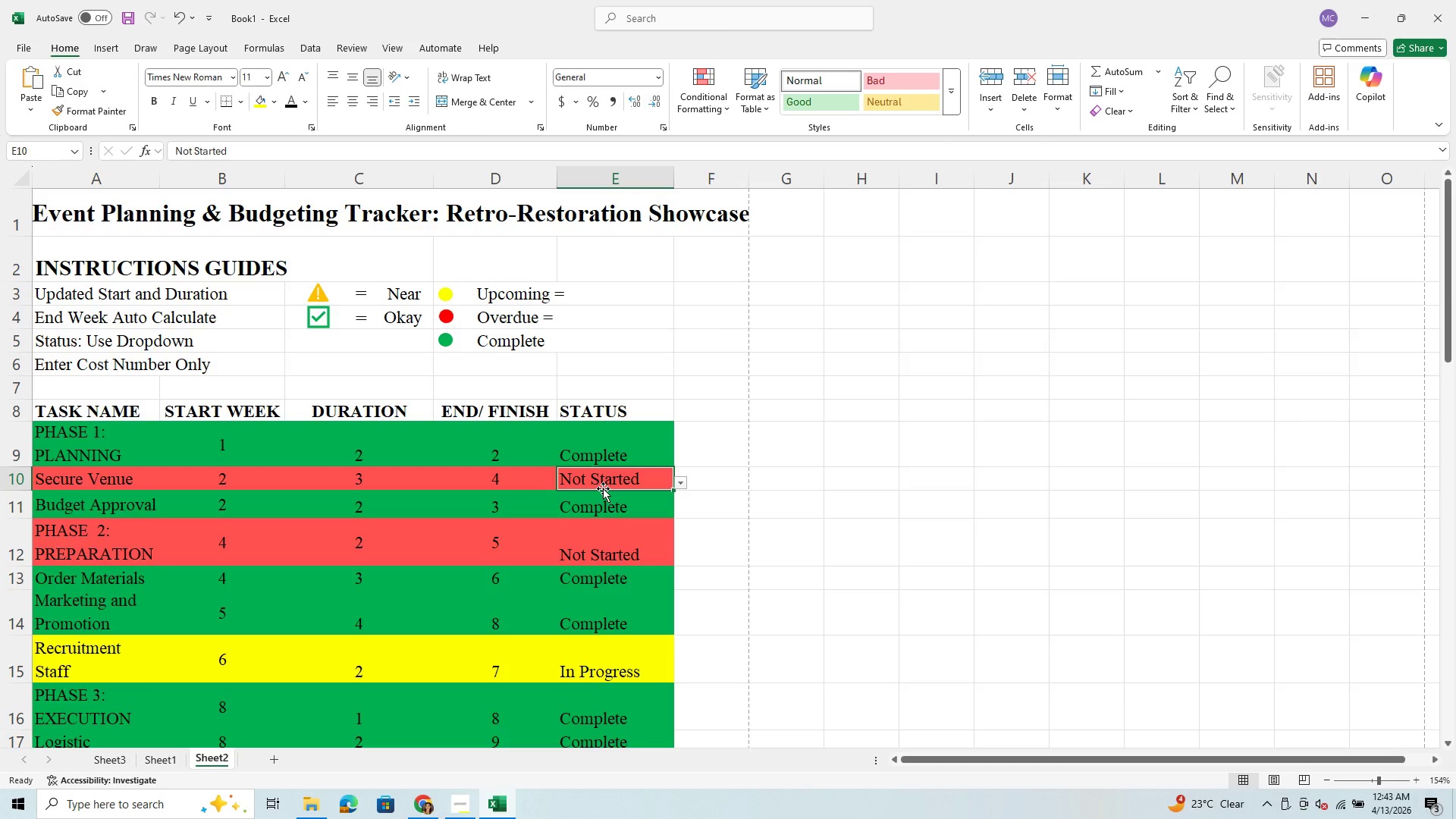 
wait(10.44)
 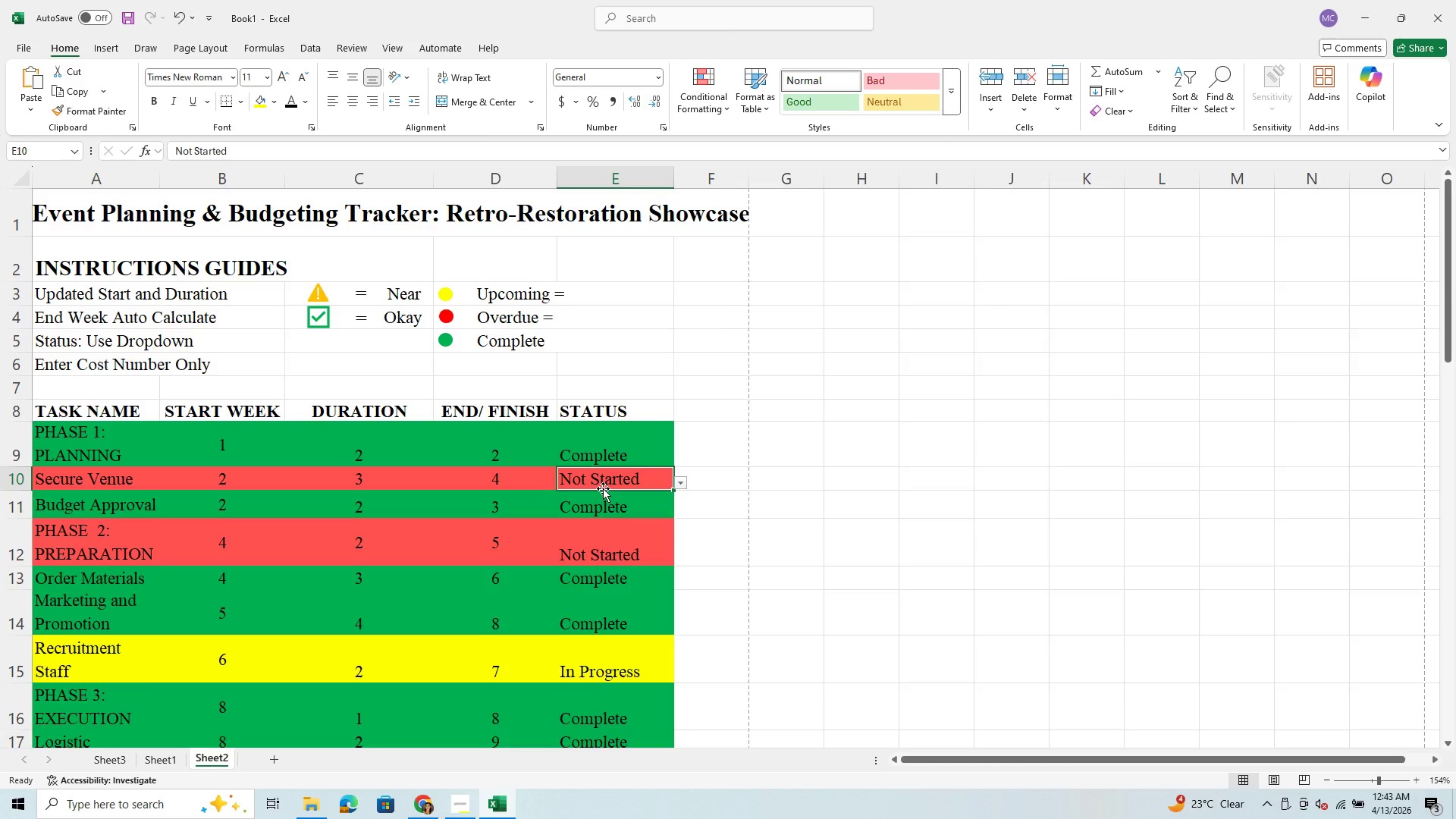 
left_click([516, 578])
 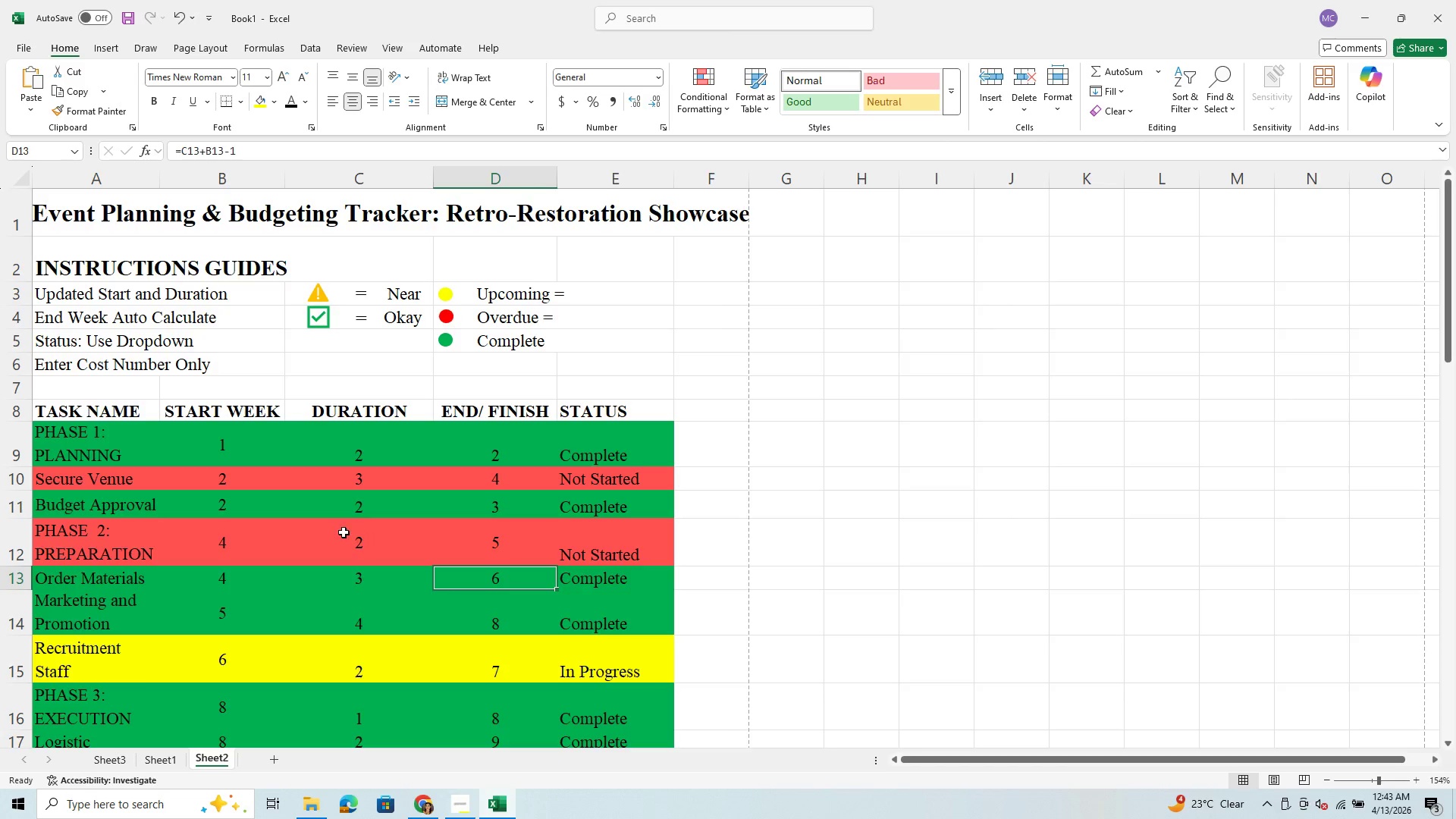 
left_click([340, 528])
 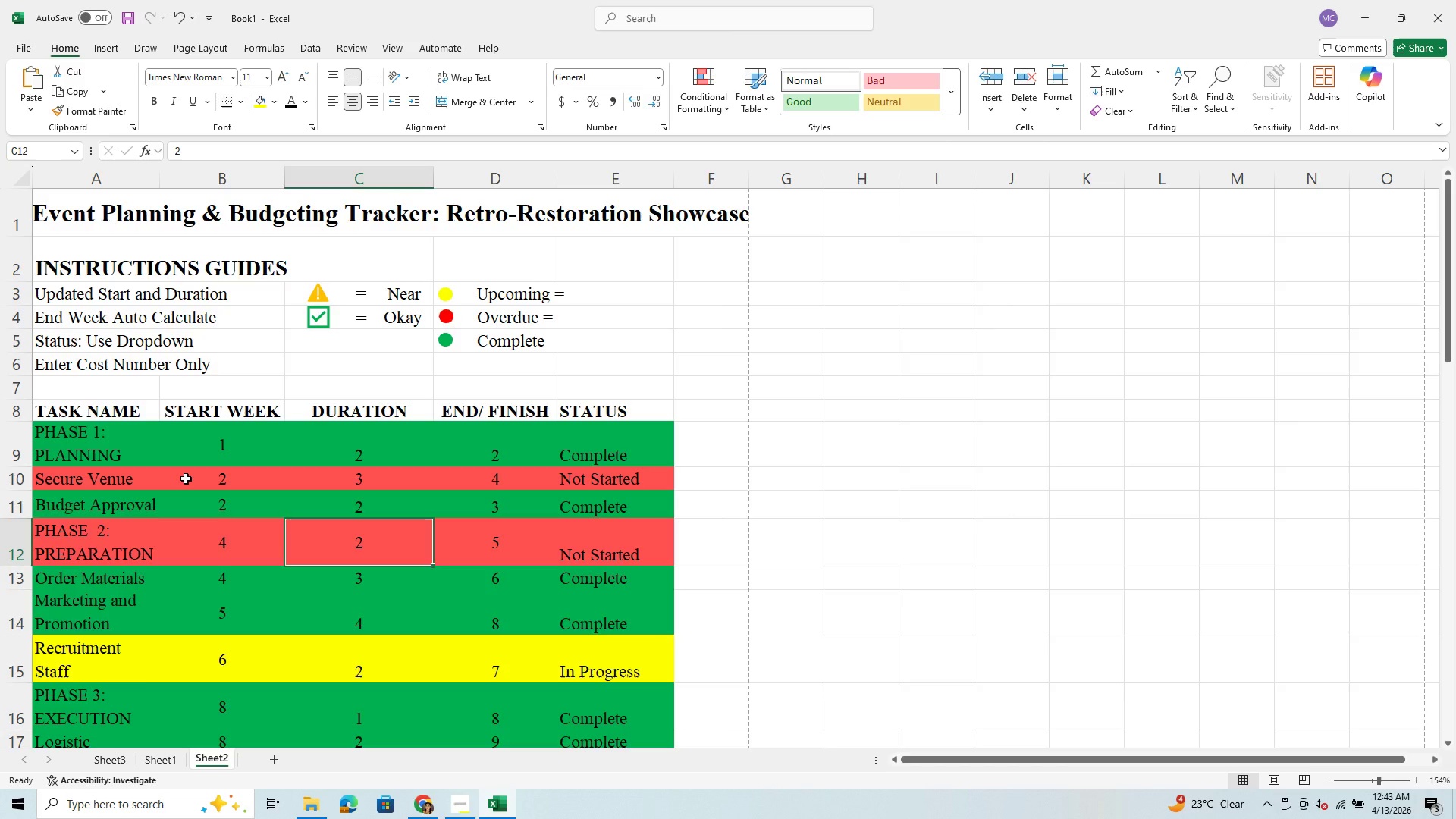 
left_click([186, 479])
 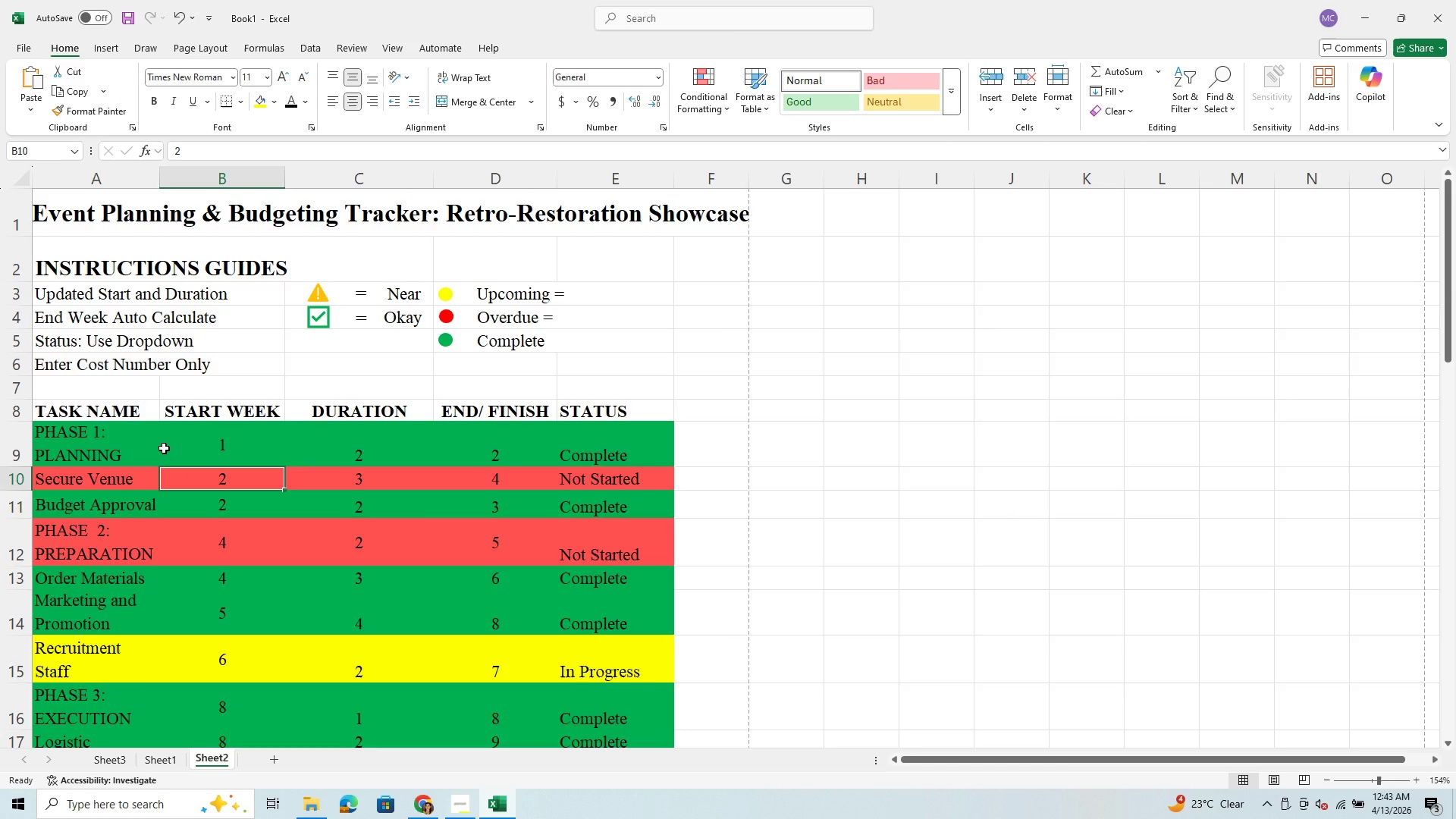 
left_click([164, 444])
 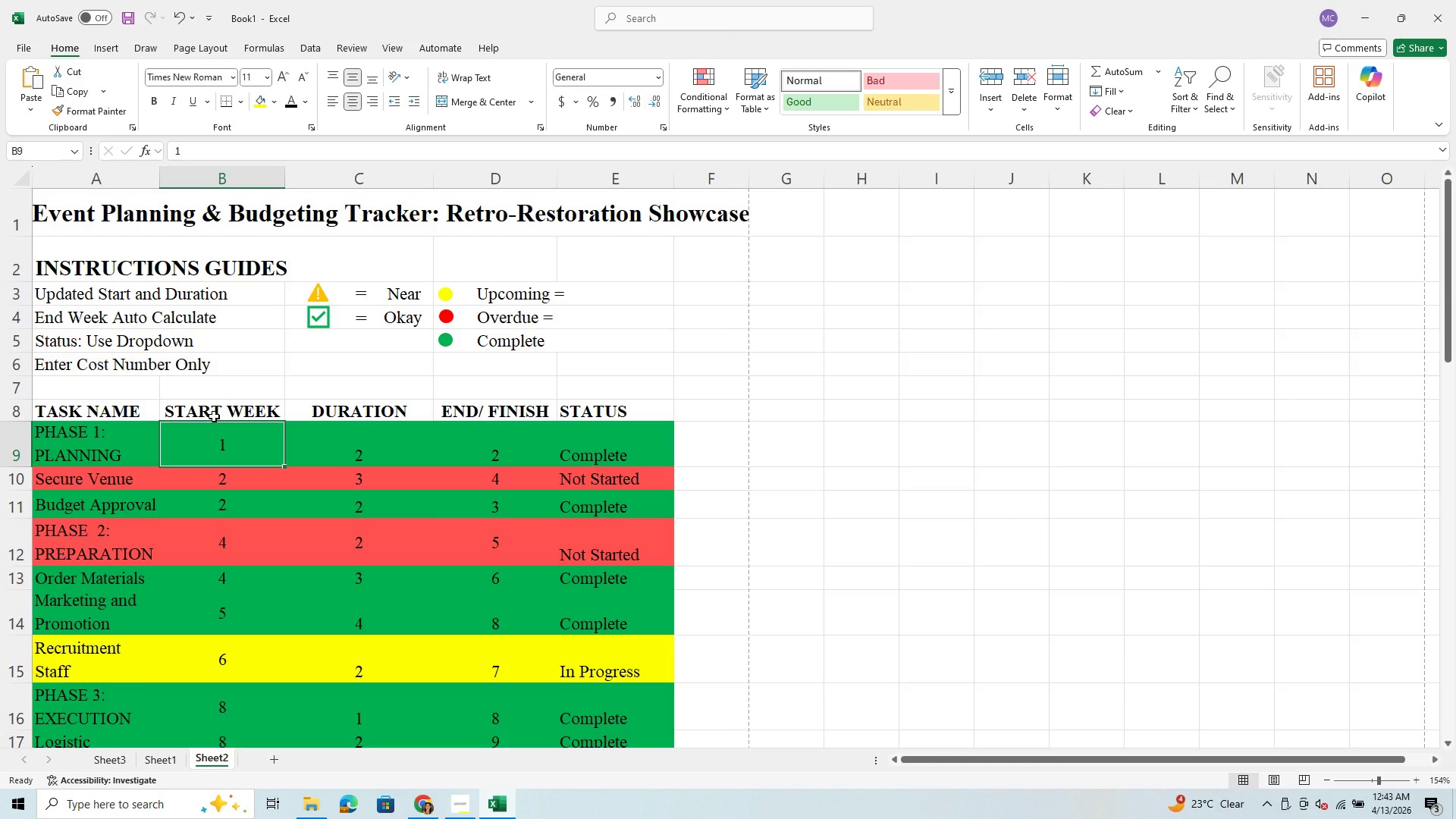 
wait(11.25)
 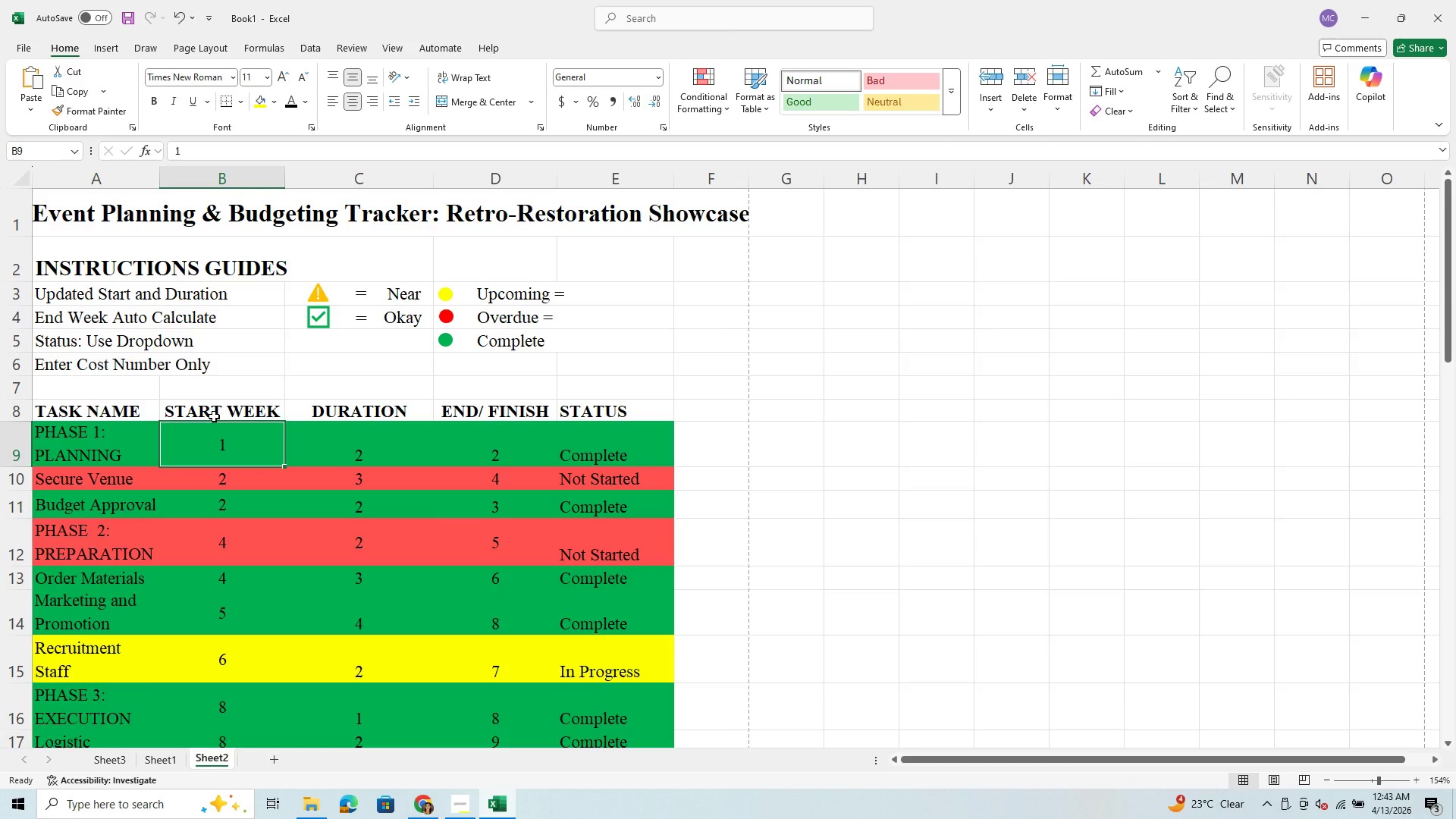 
left_click([283, 538])
 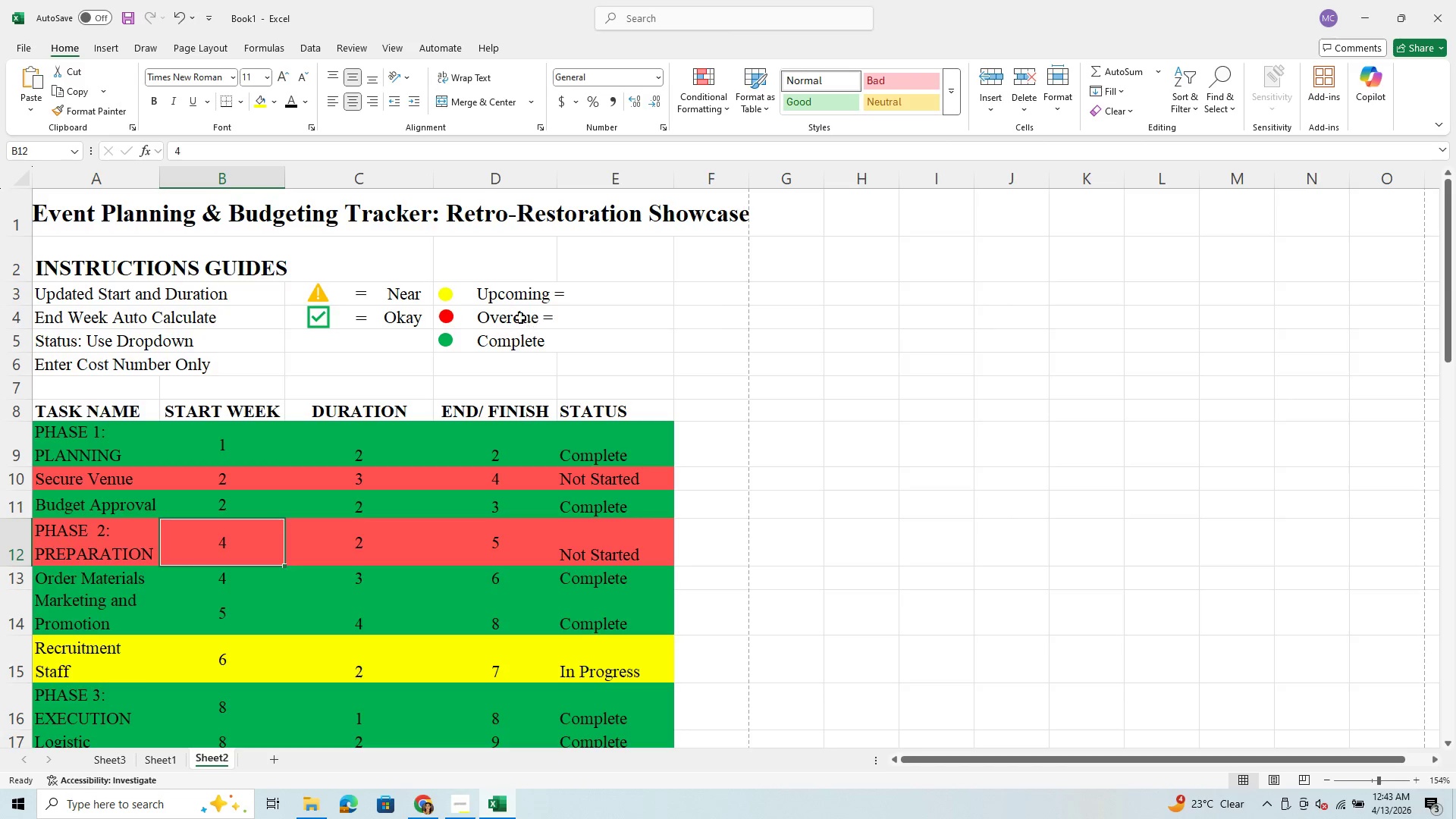 
wait(8.97)
 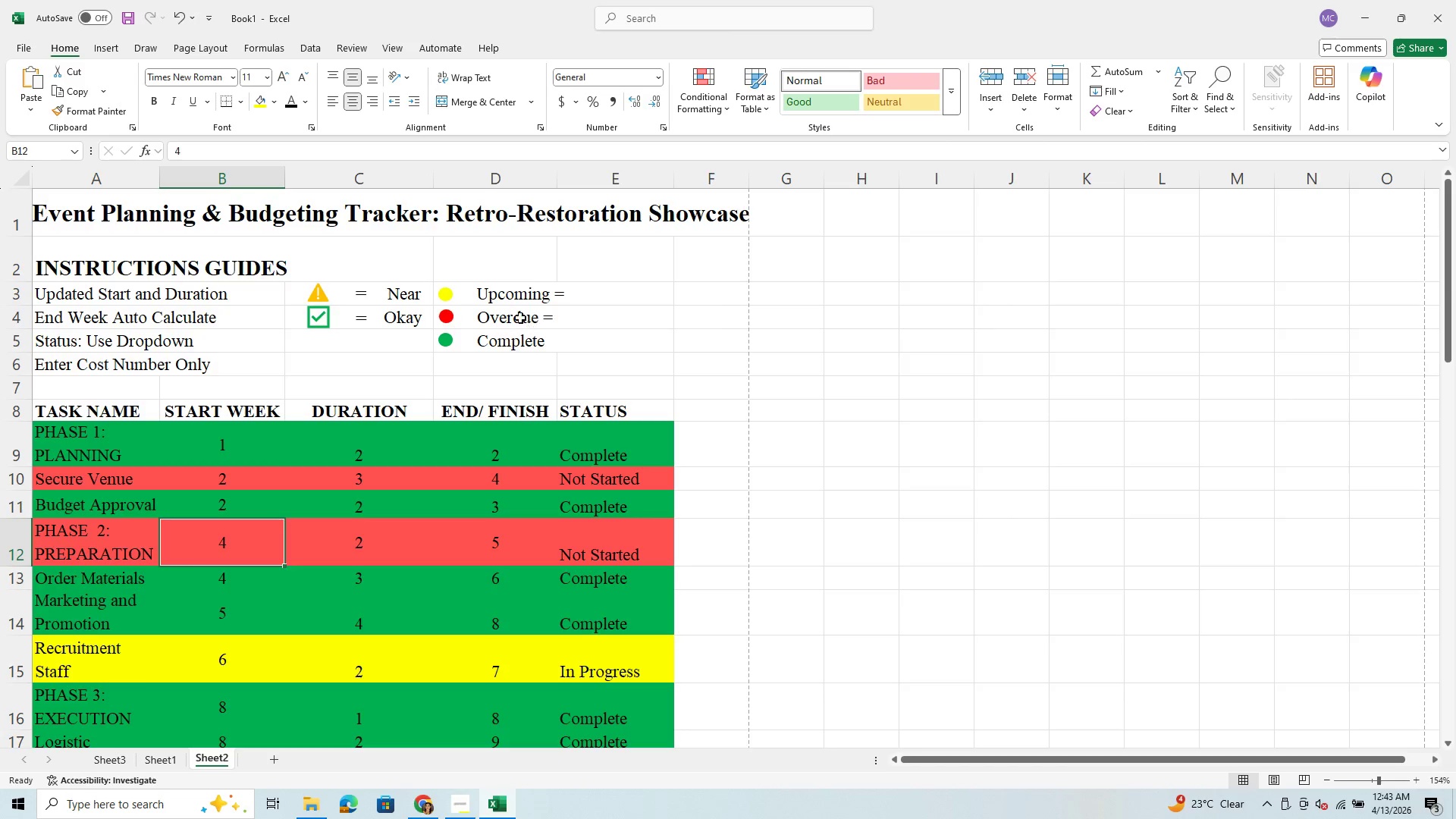 
left_click([21, 416])
 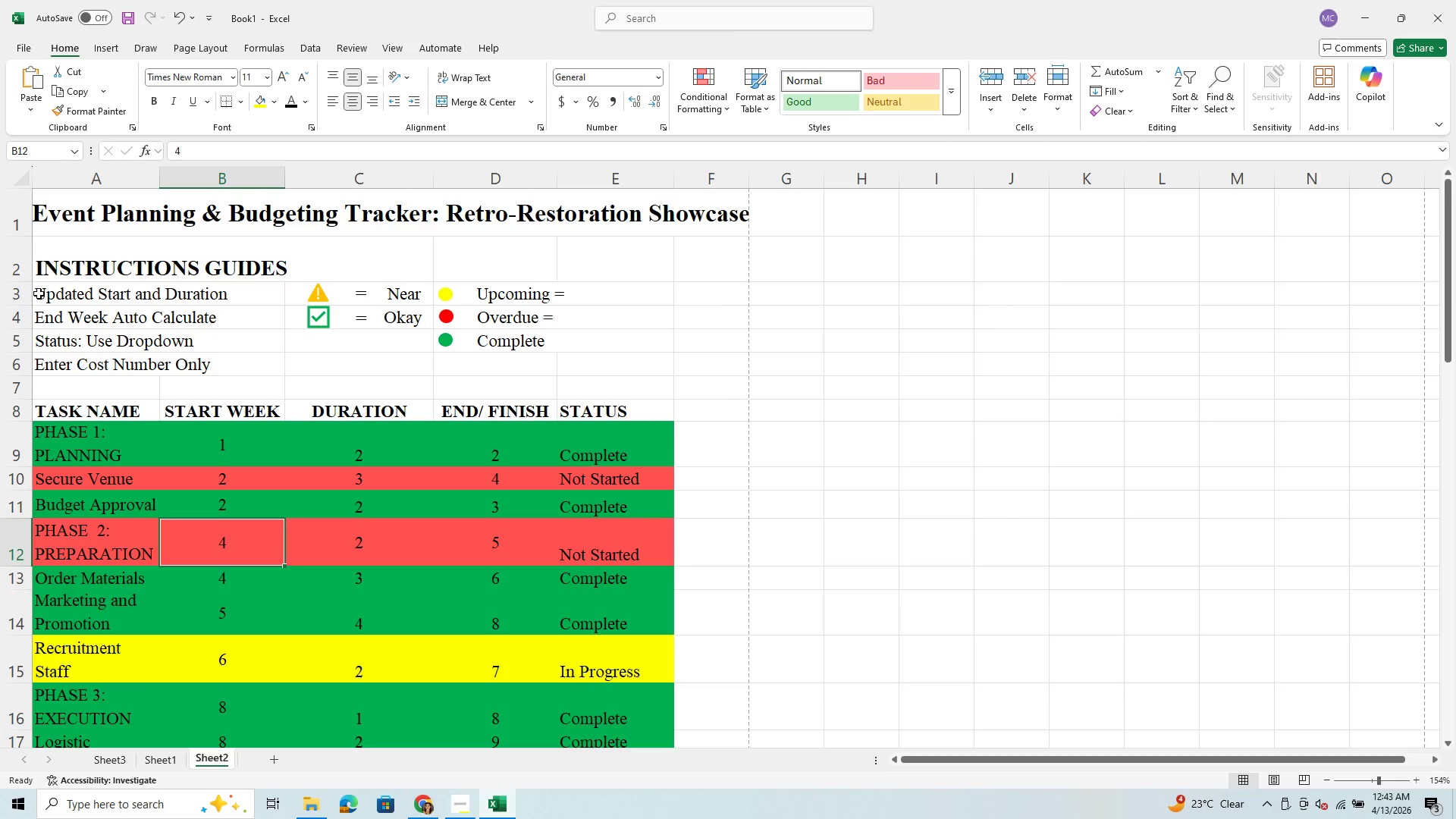 
left_click([60, 271])
 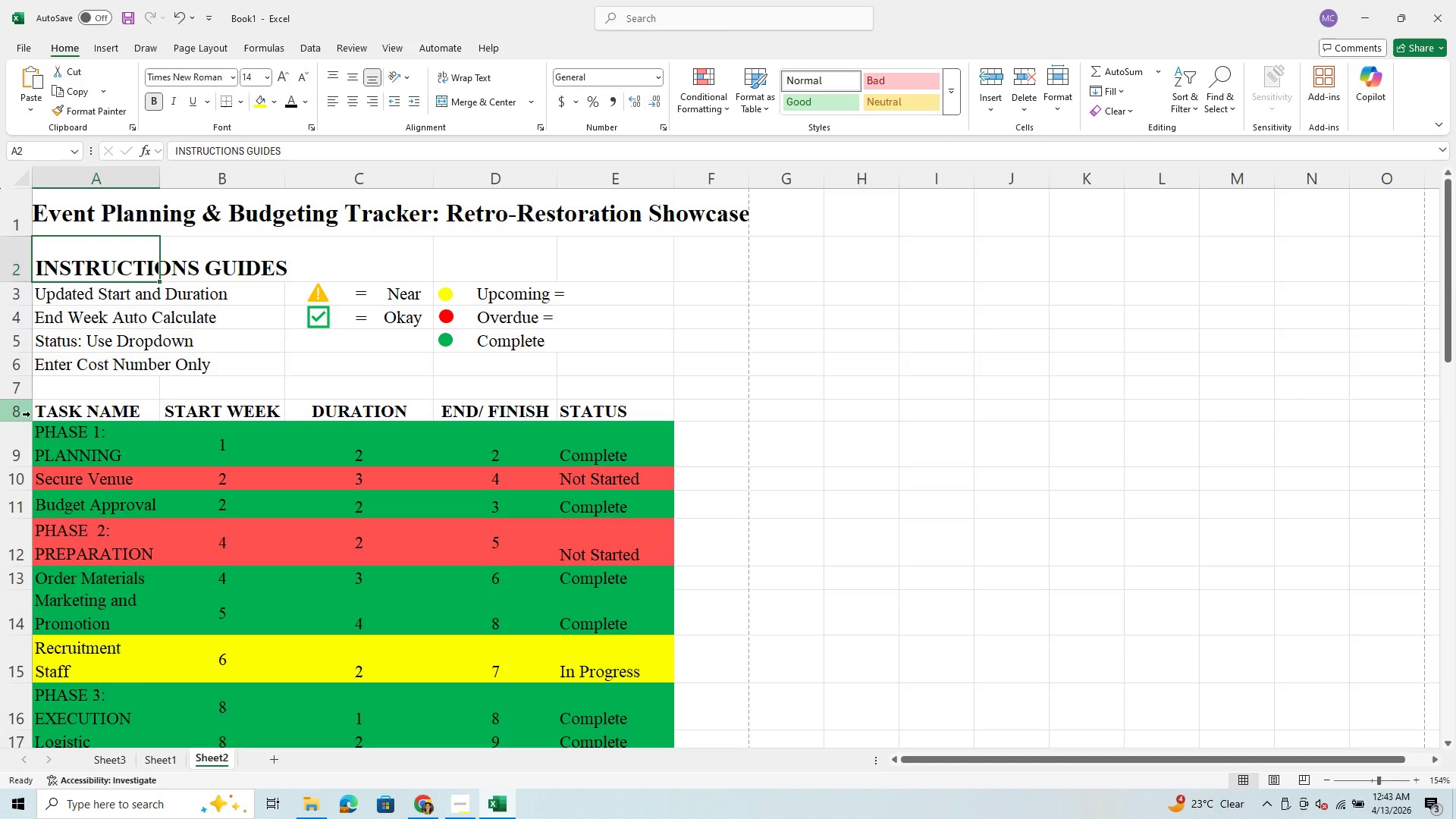 
left_click([27, 410])
 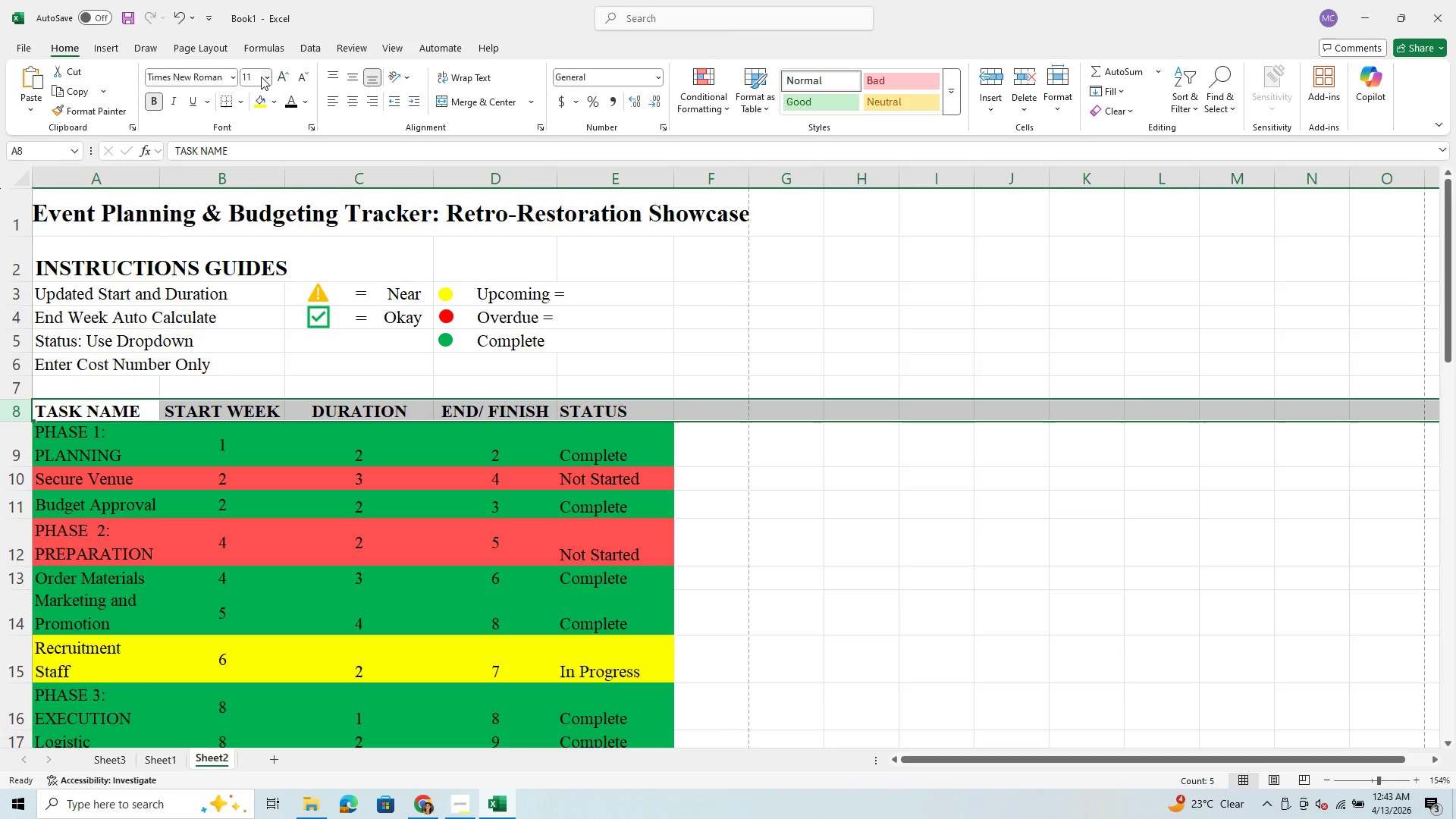 
left_click([253, 80])
 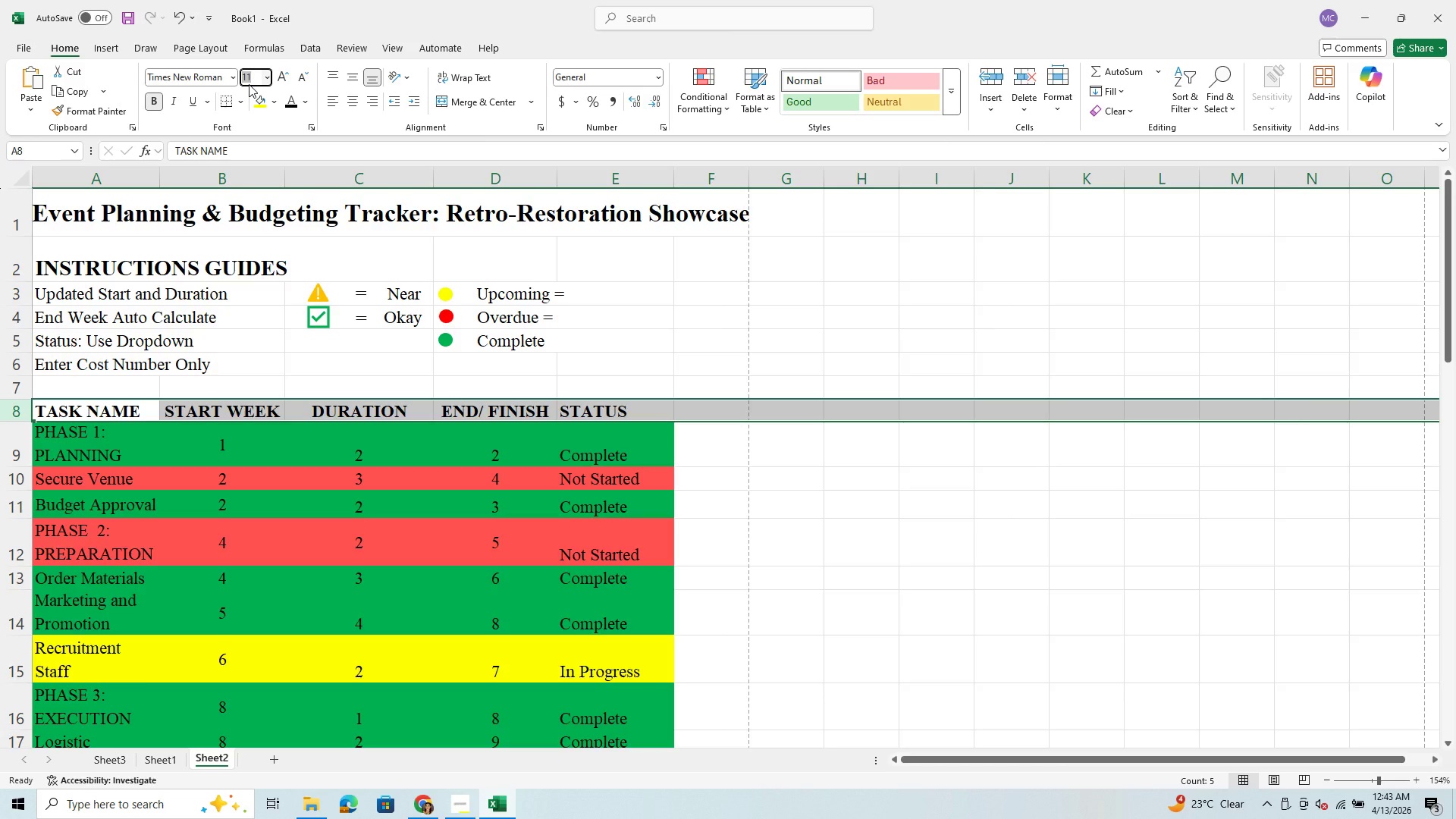 
type(13)
 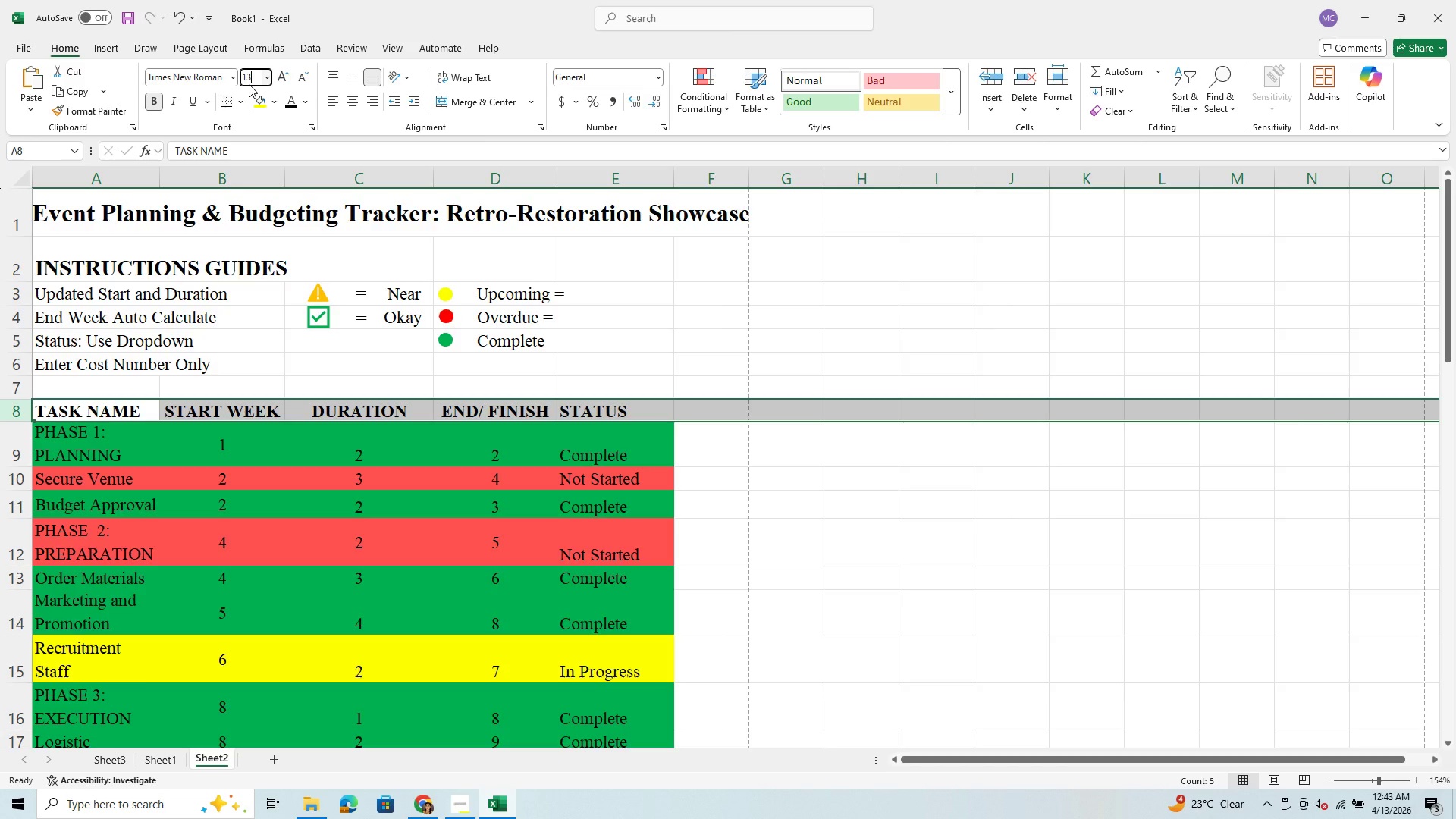 
key(Enter)
 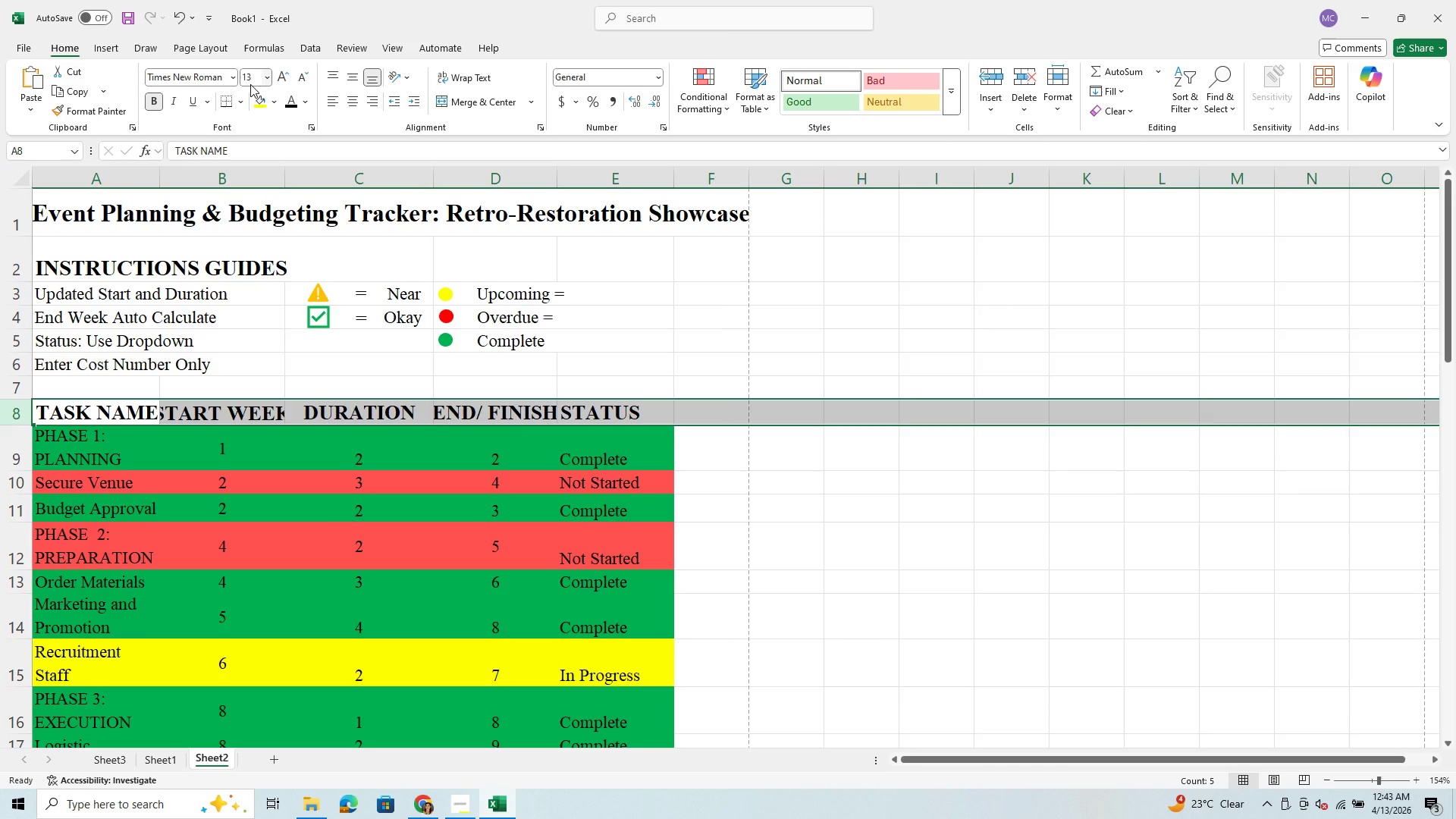 
wait(9.0)
 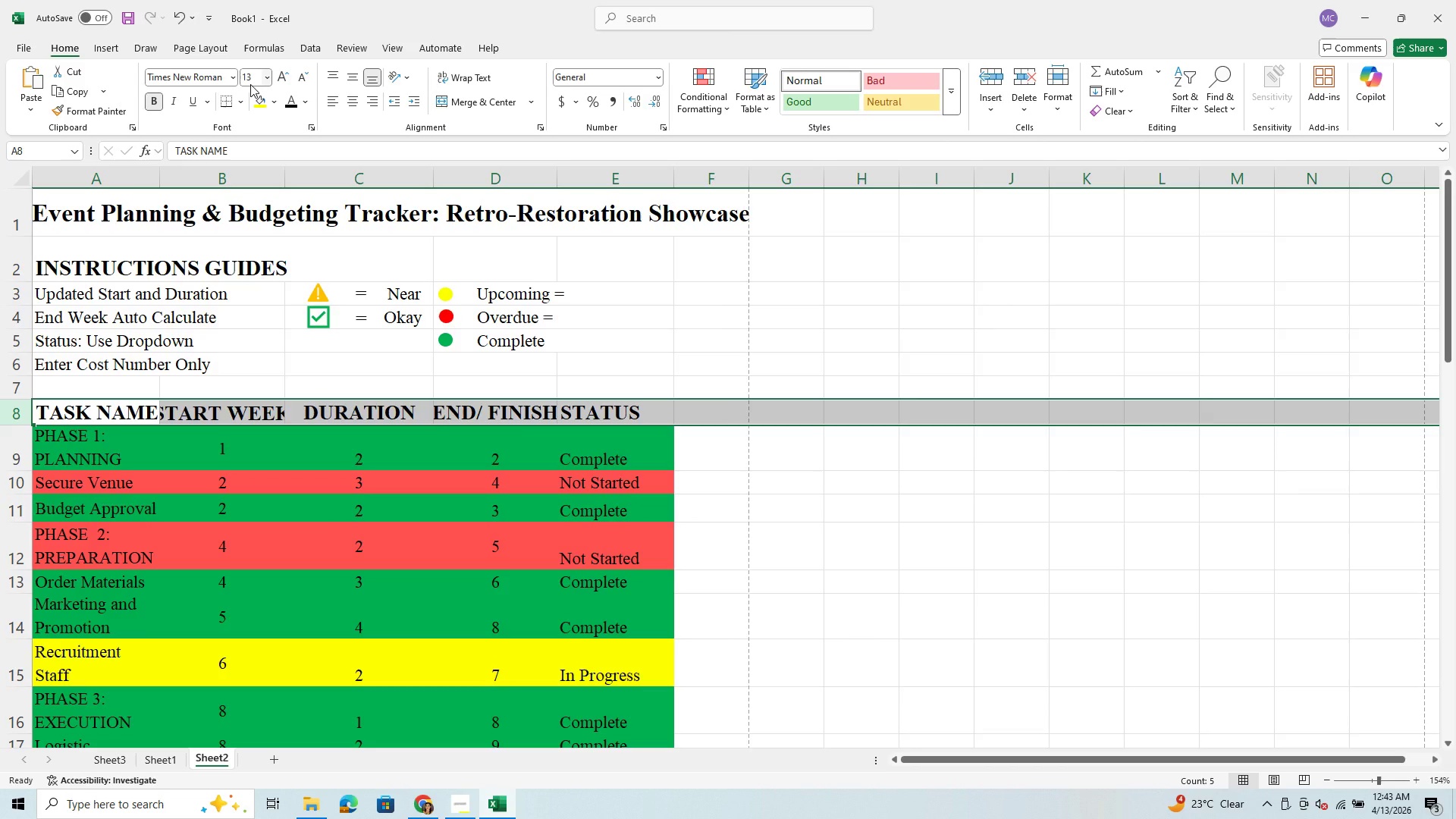 
left_click([257, 78])
 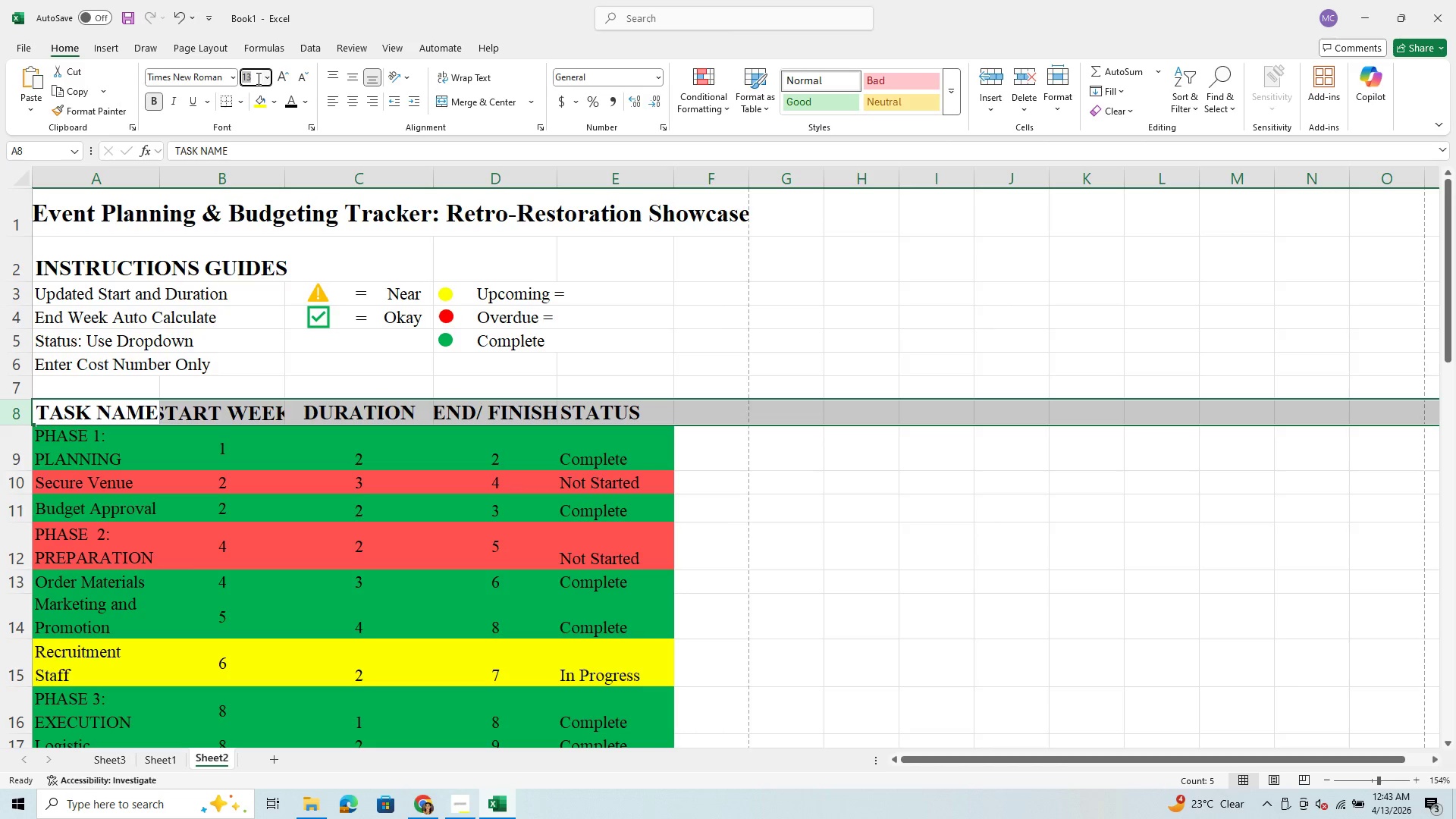 
type(12)
 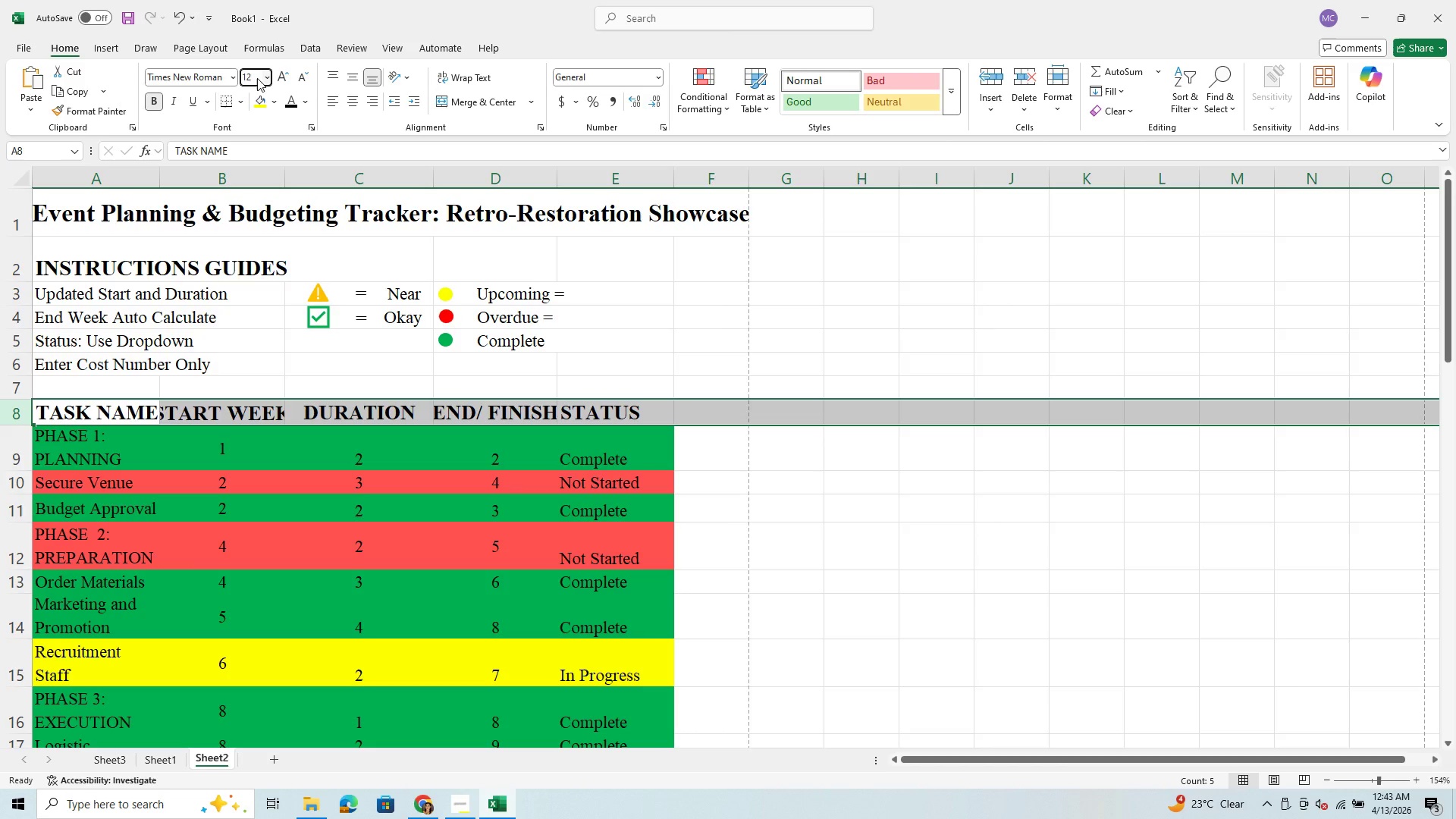 
key(Enter)
 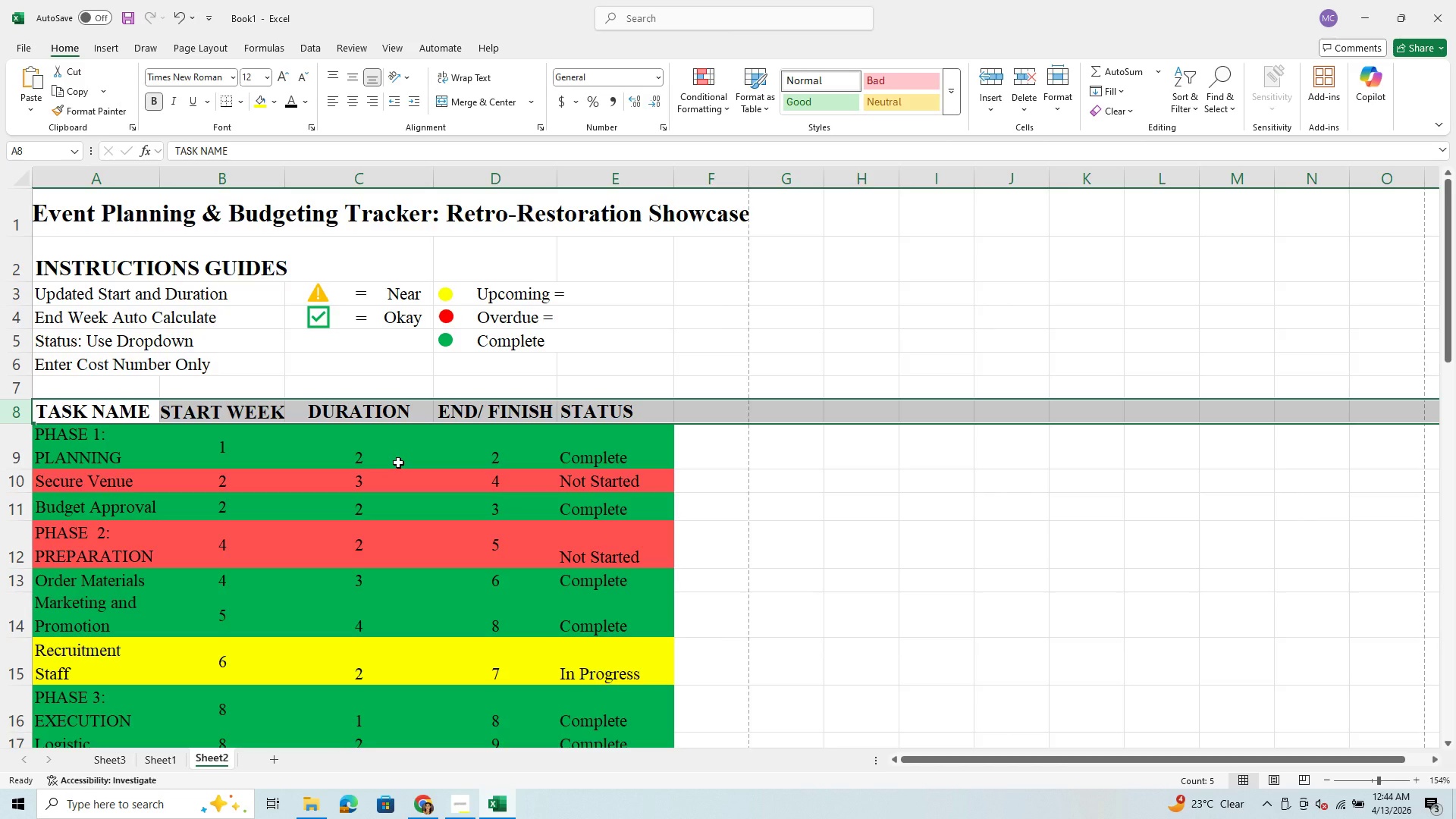 
wait(51.42)
 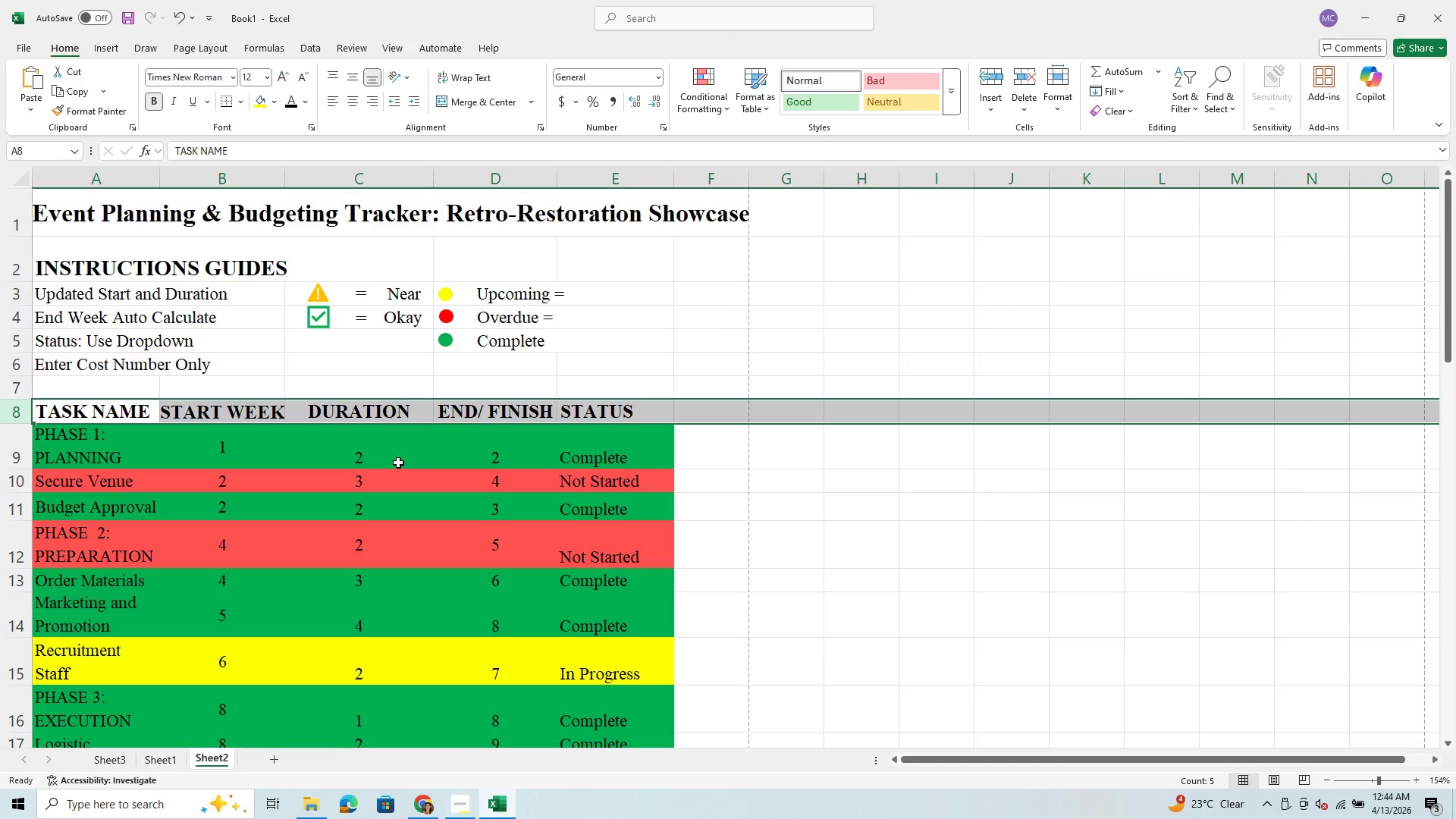 
left_click_drag(start_coordinate=[79, 410], to_coordinate=[598, 593])
 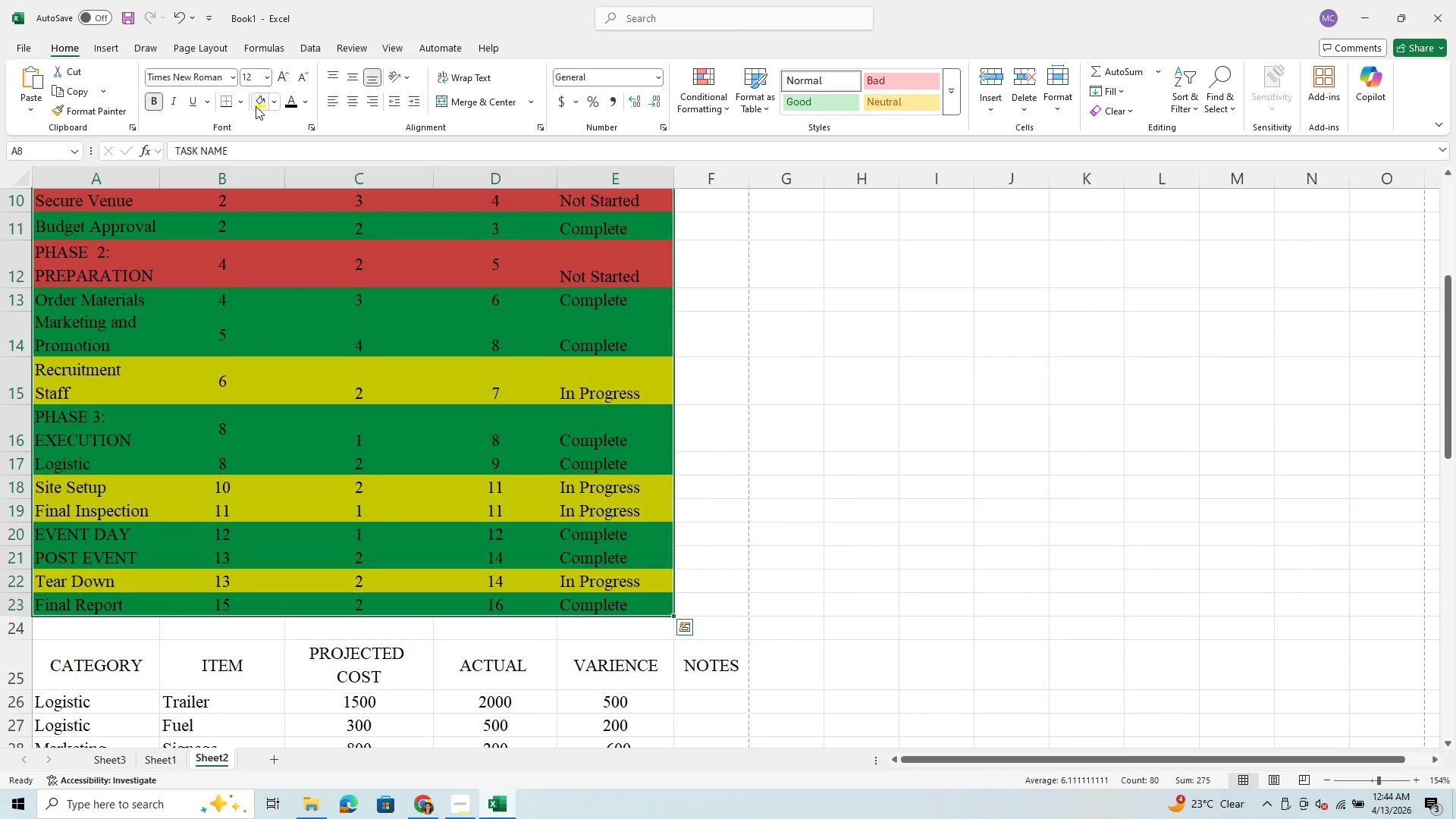 
left_click([243, 103])
 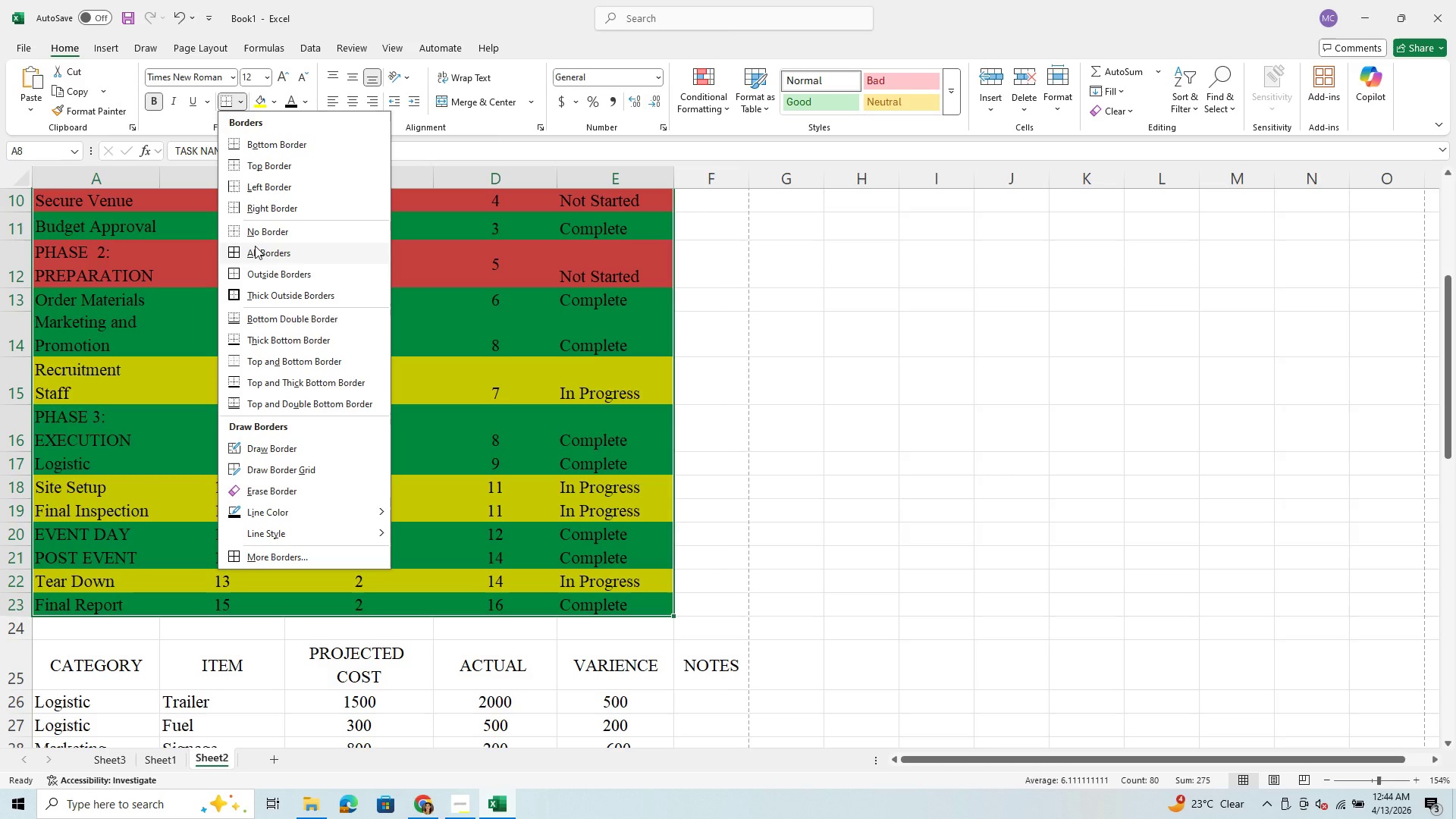 
left_click([256, 255])
 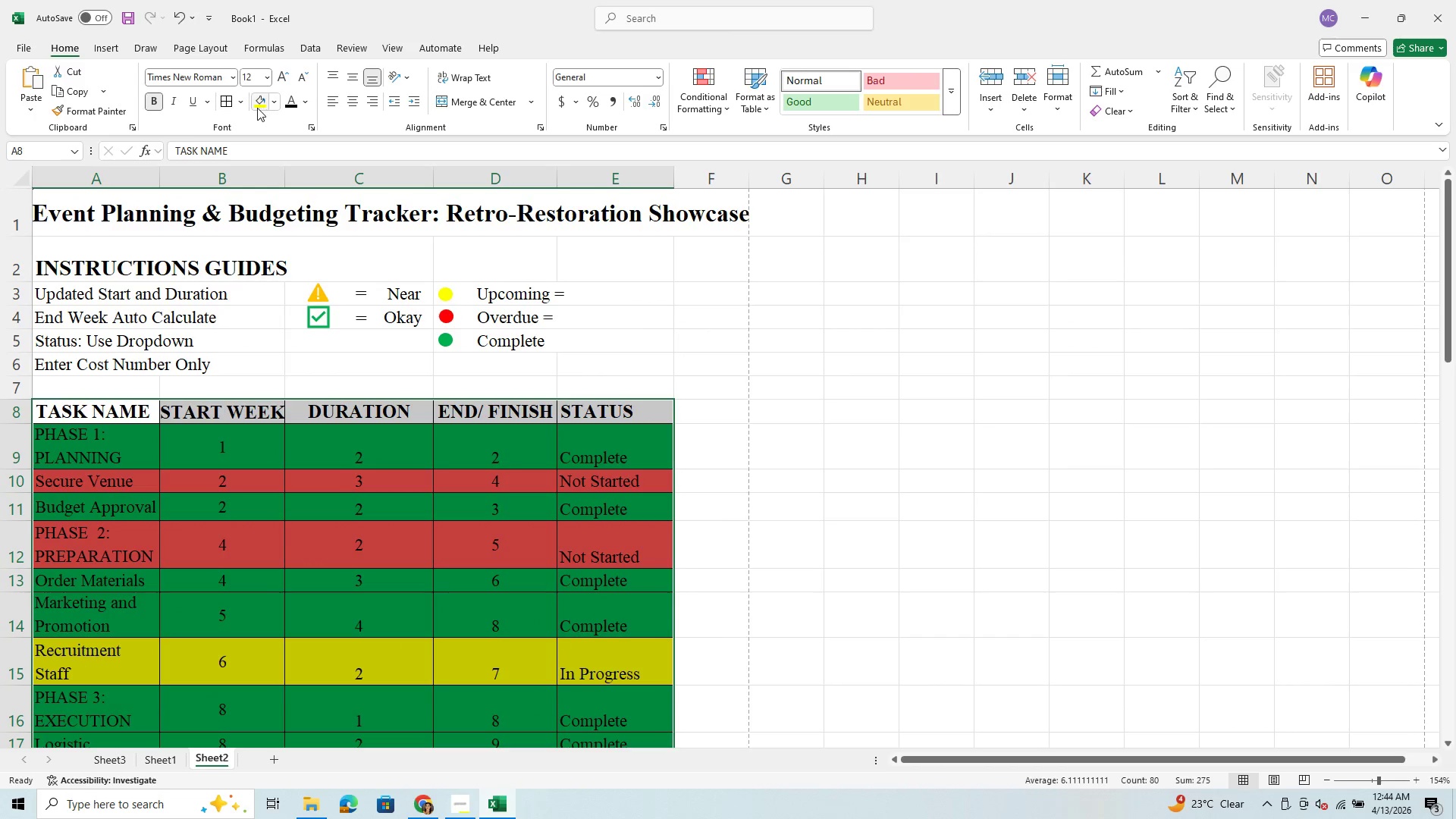 
left_click([244, 104])
 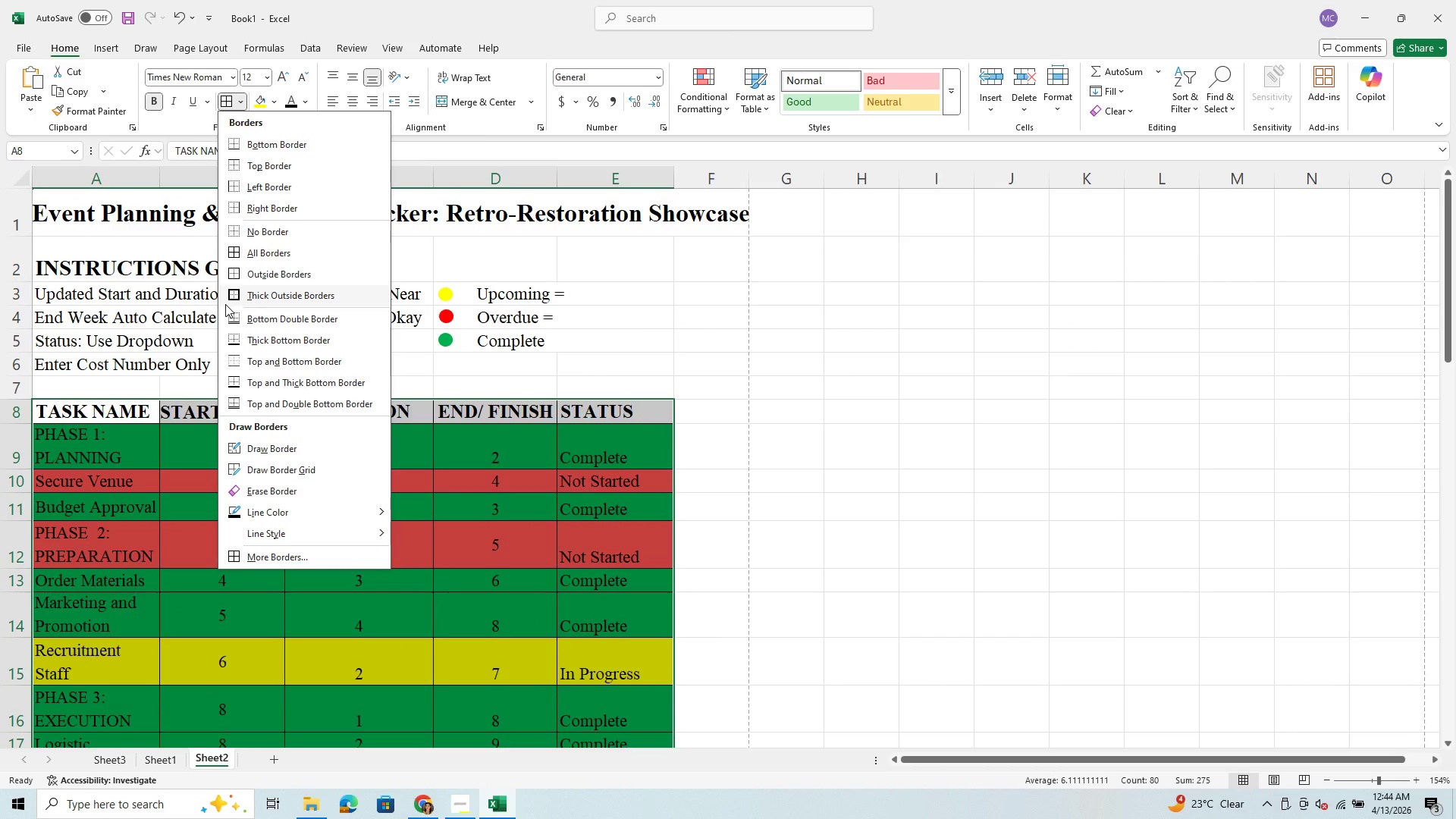 
left_click([232, 292])
 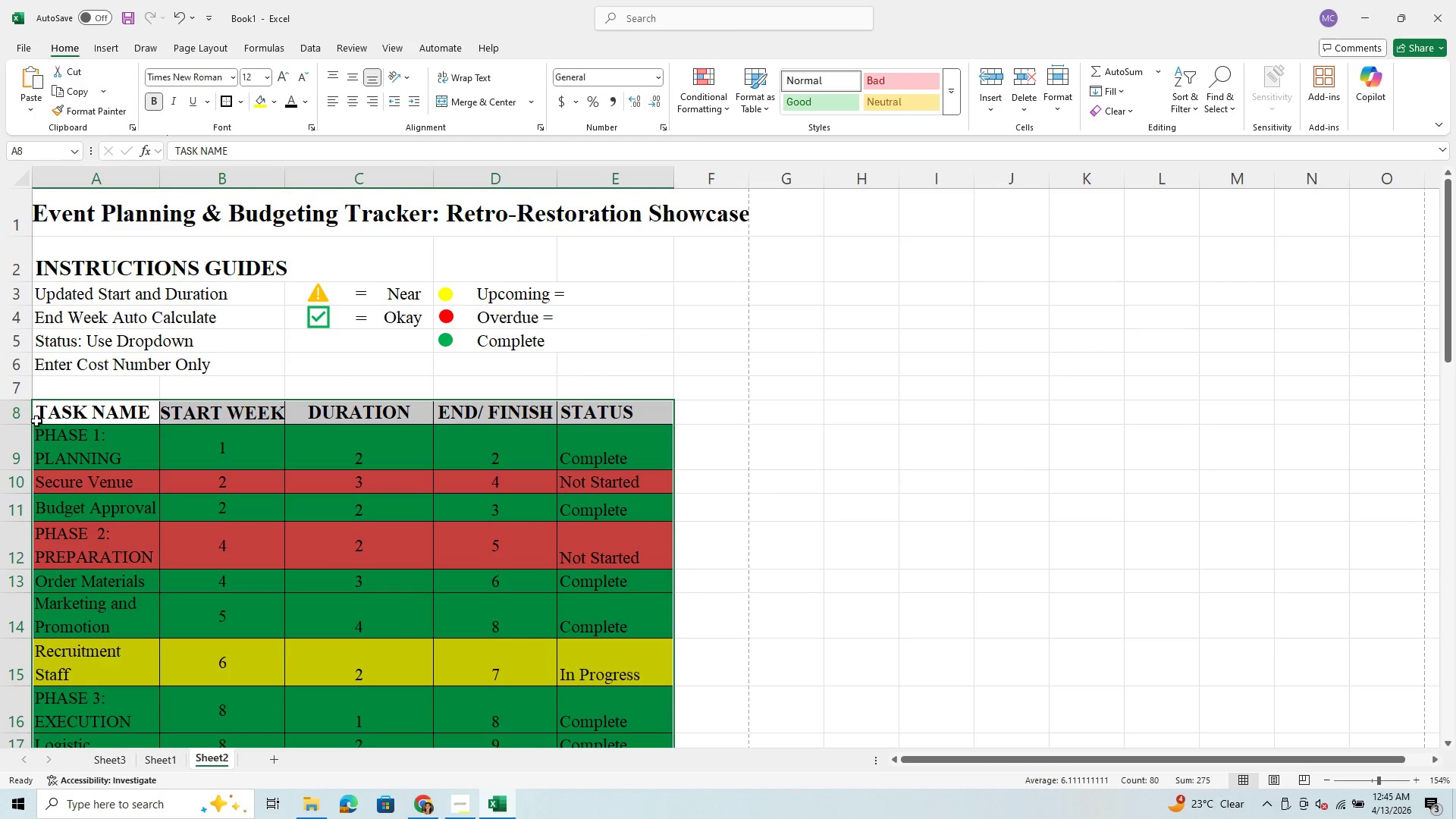 
left_click_drag(start_coordinate=[16, 421], to_coordinate=[6, 435])
 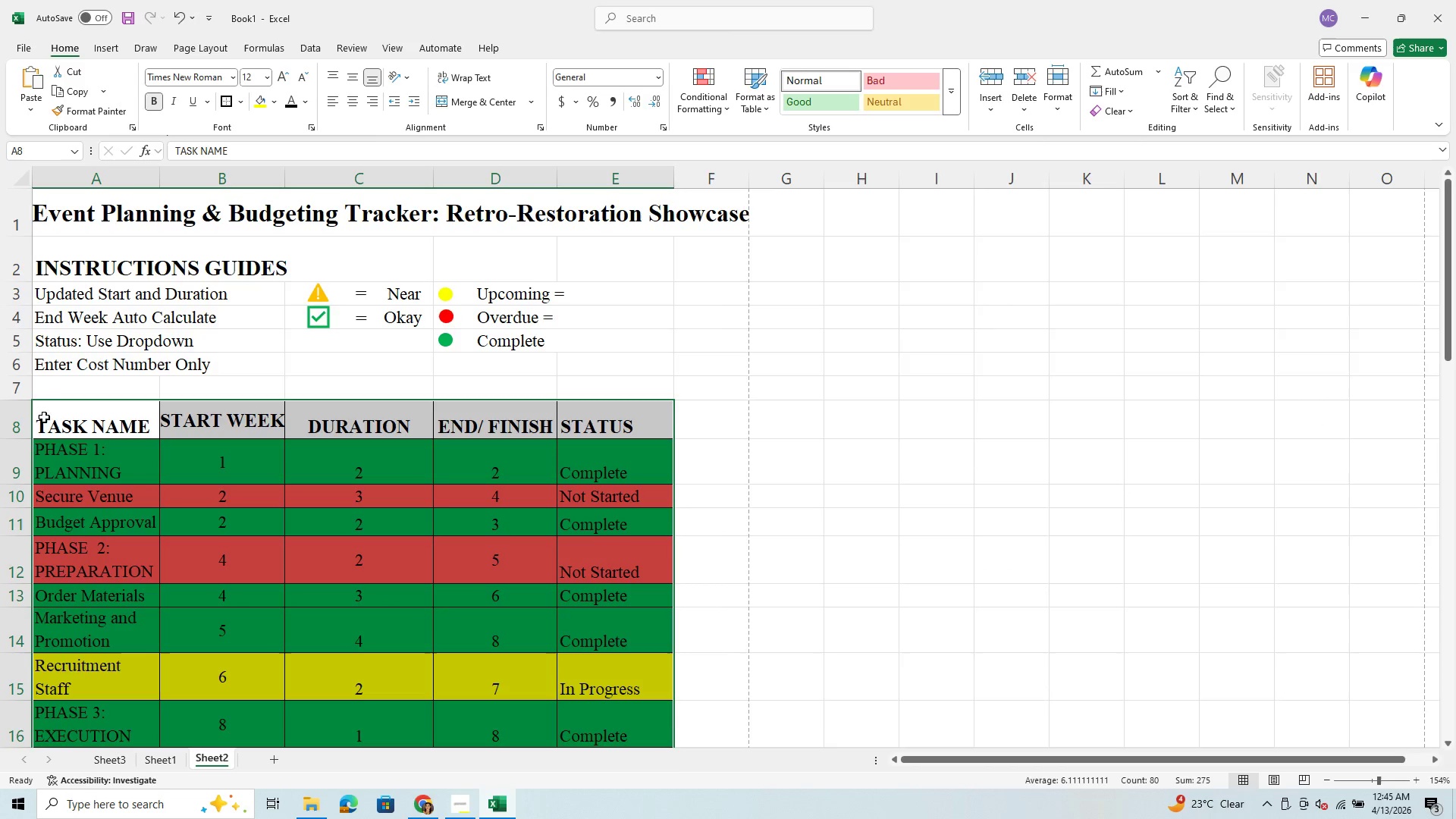 
left_click([47, 417])
 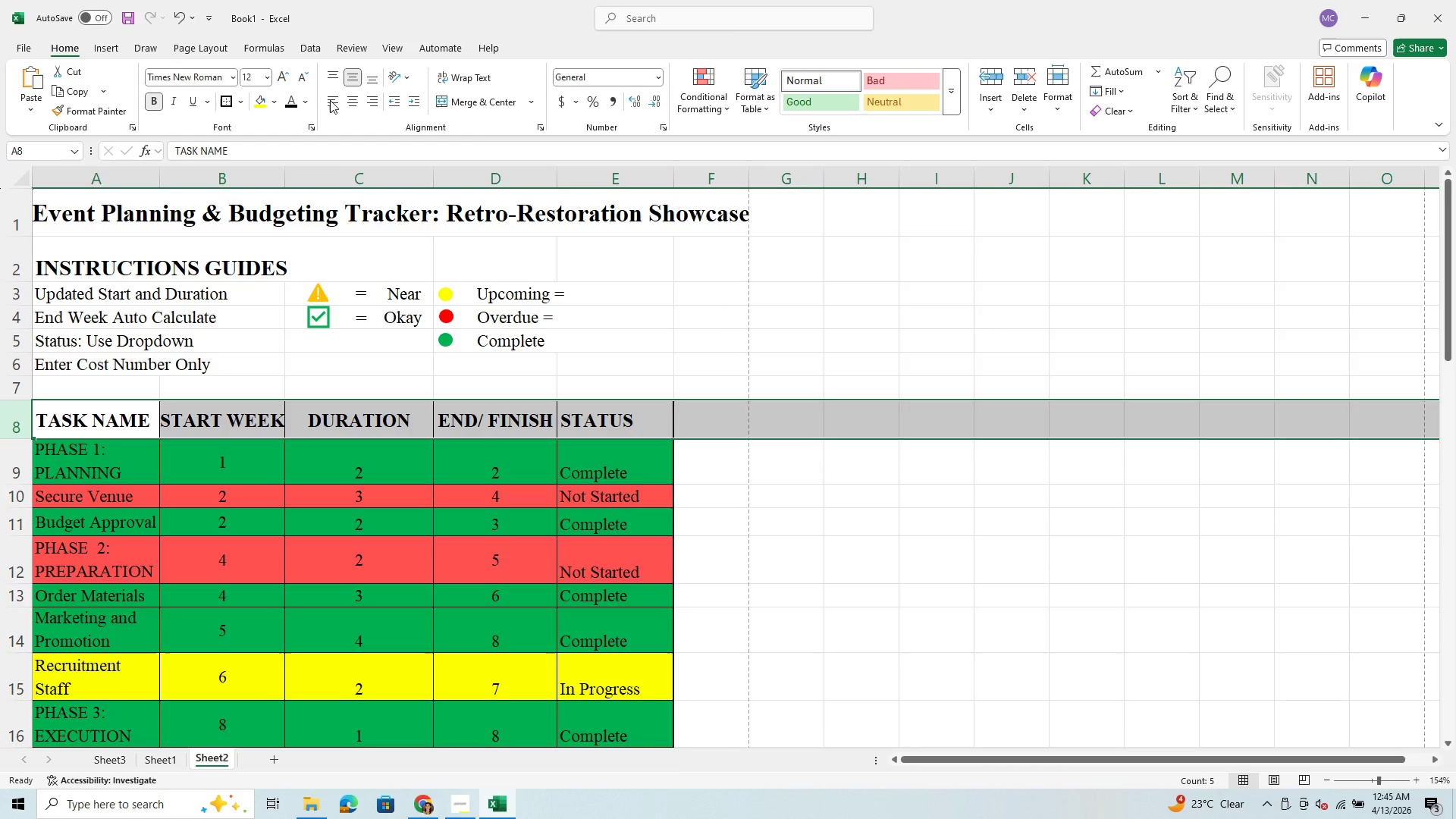 
wait(7.53)
 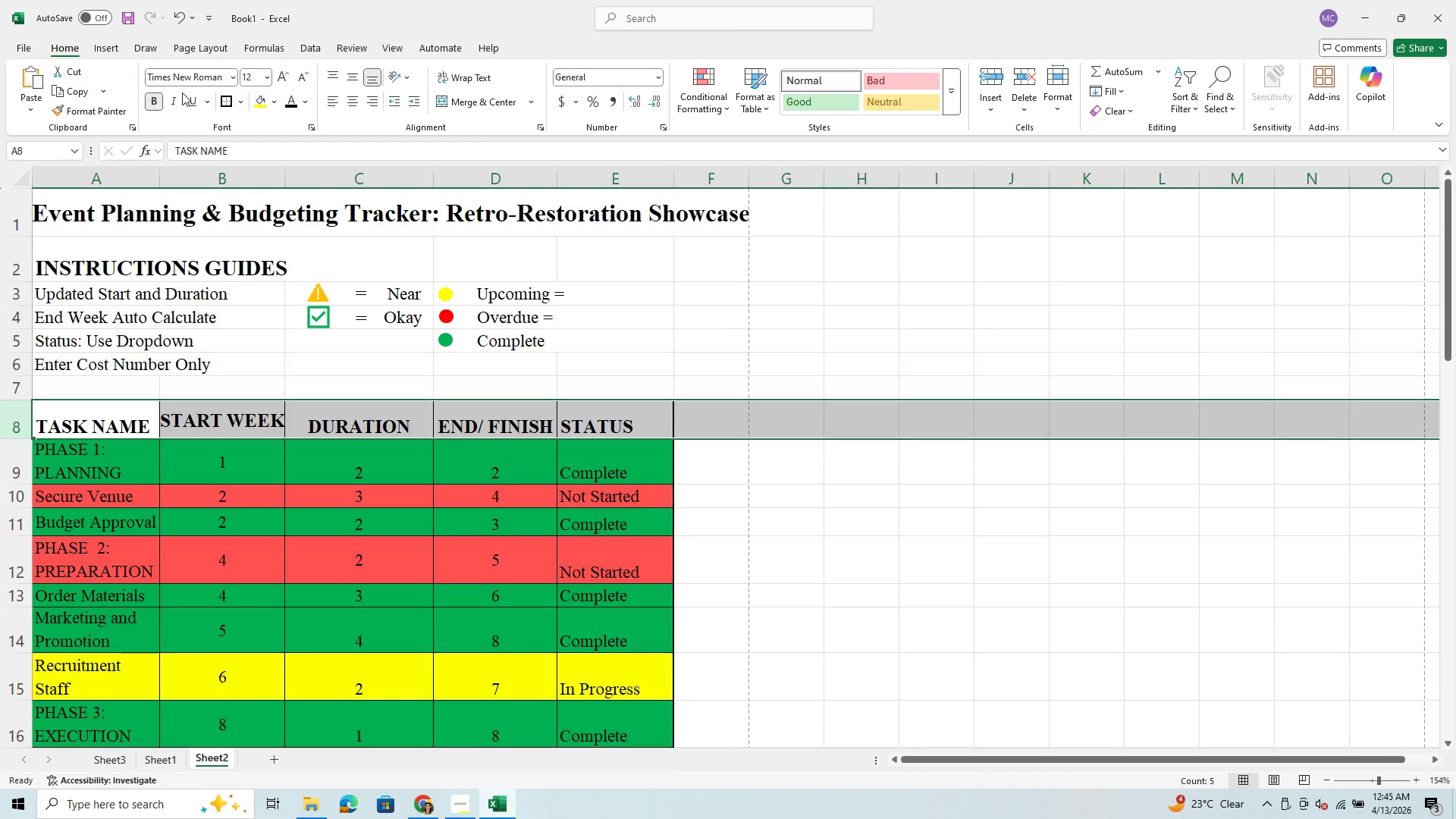 
left_click([98, 445])
 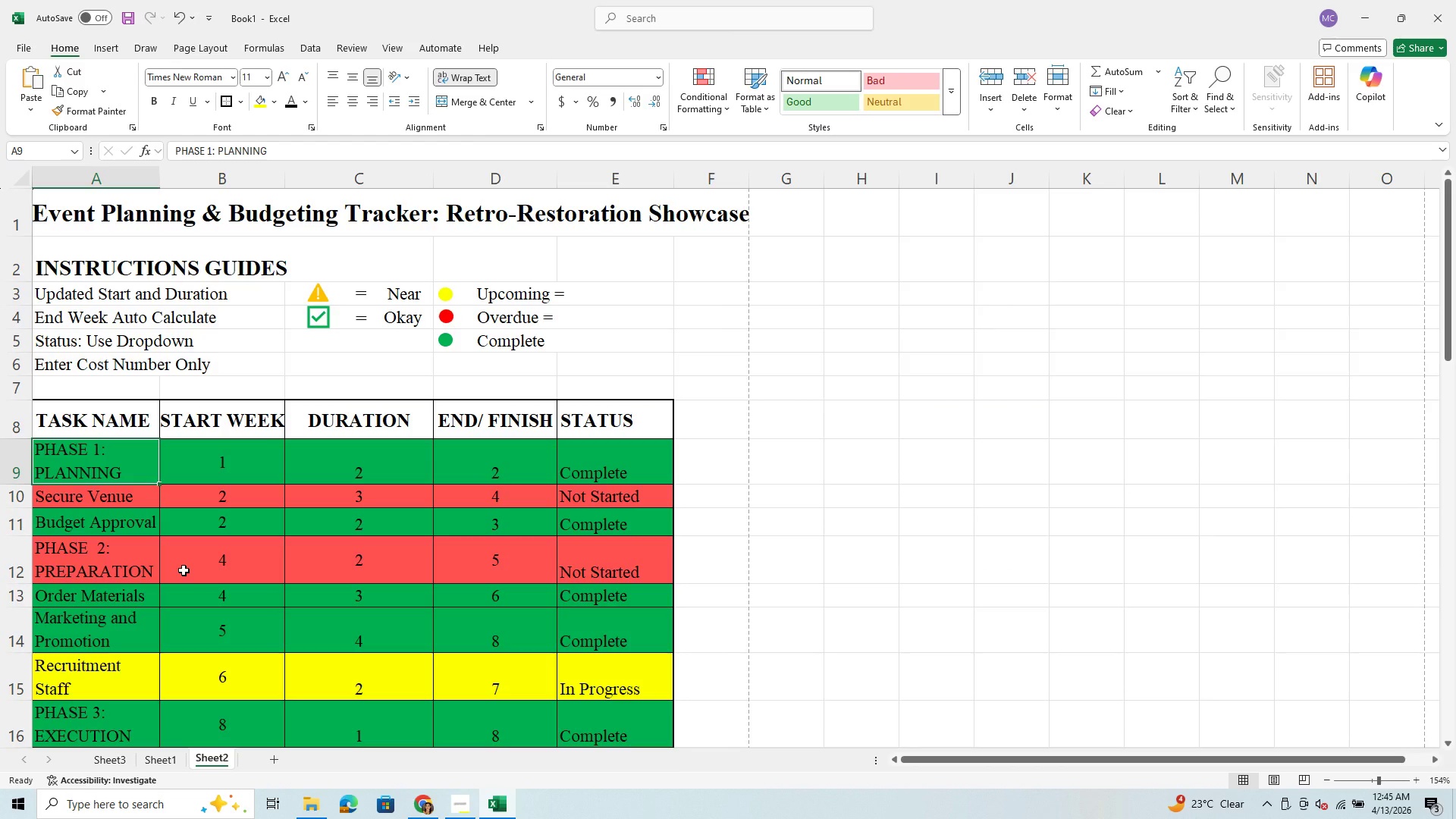 
scroll: coordinate [189, 567], scroll_direction: down, amount: 9.0
 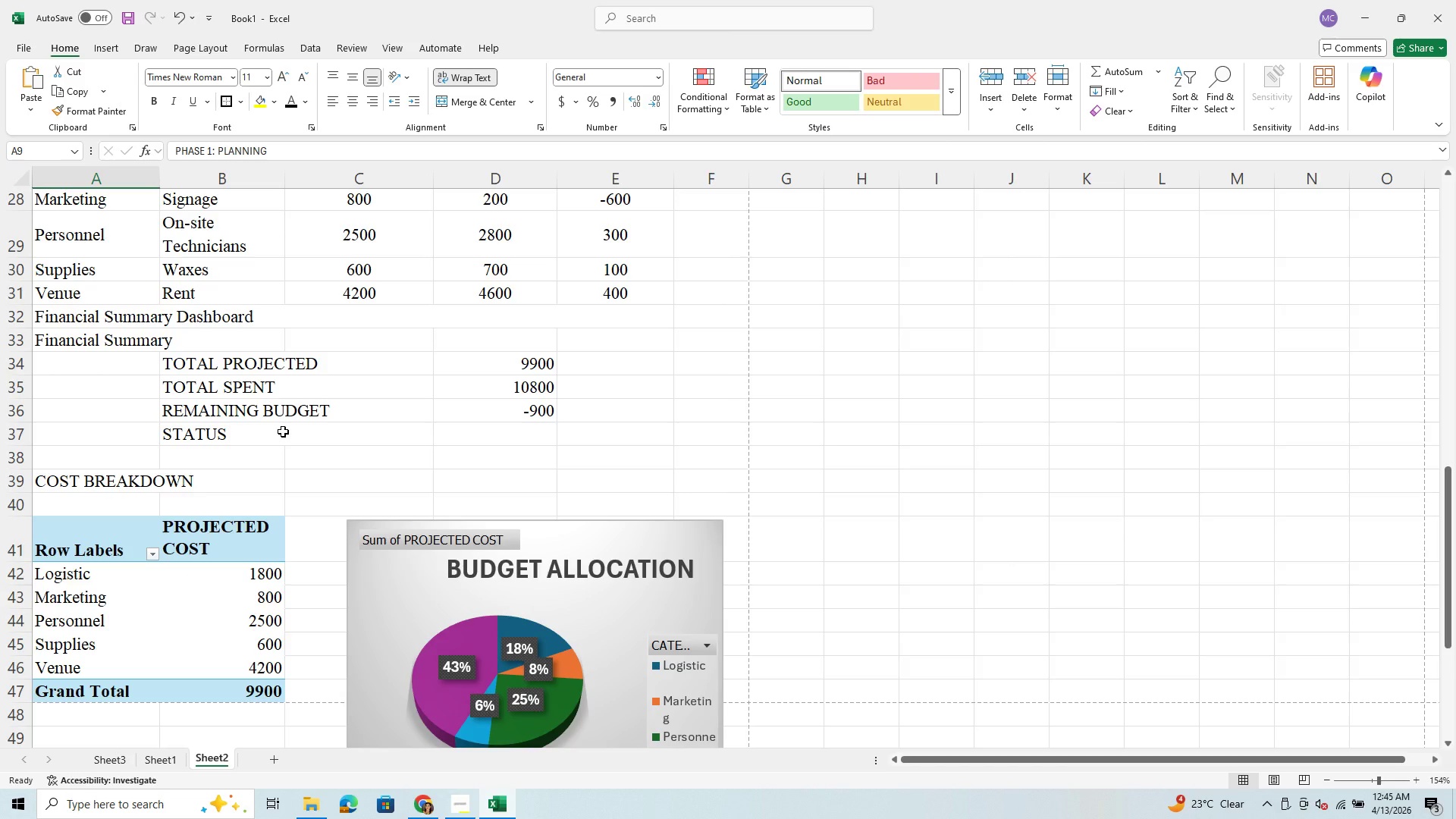 
wait(16.1)
 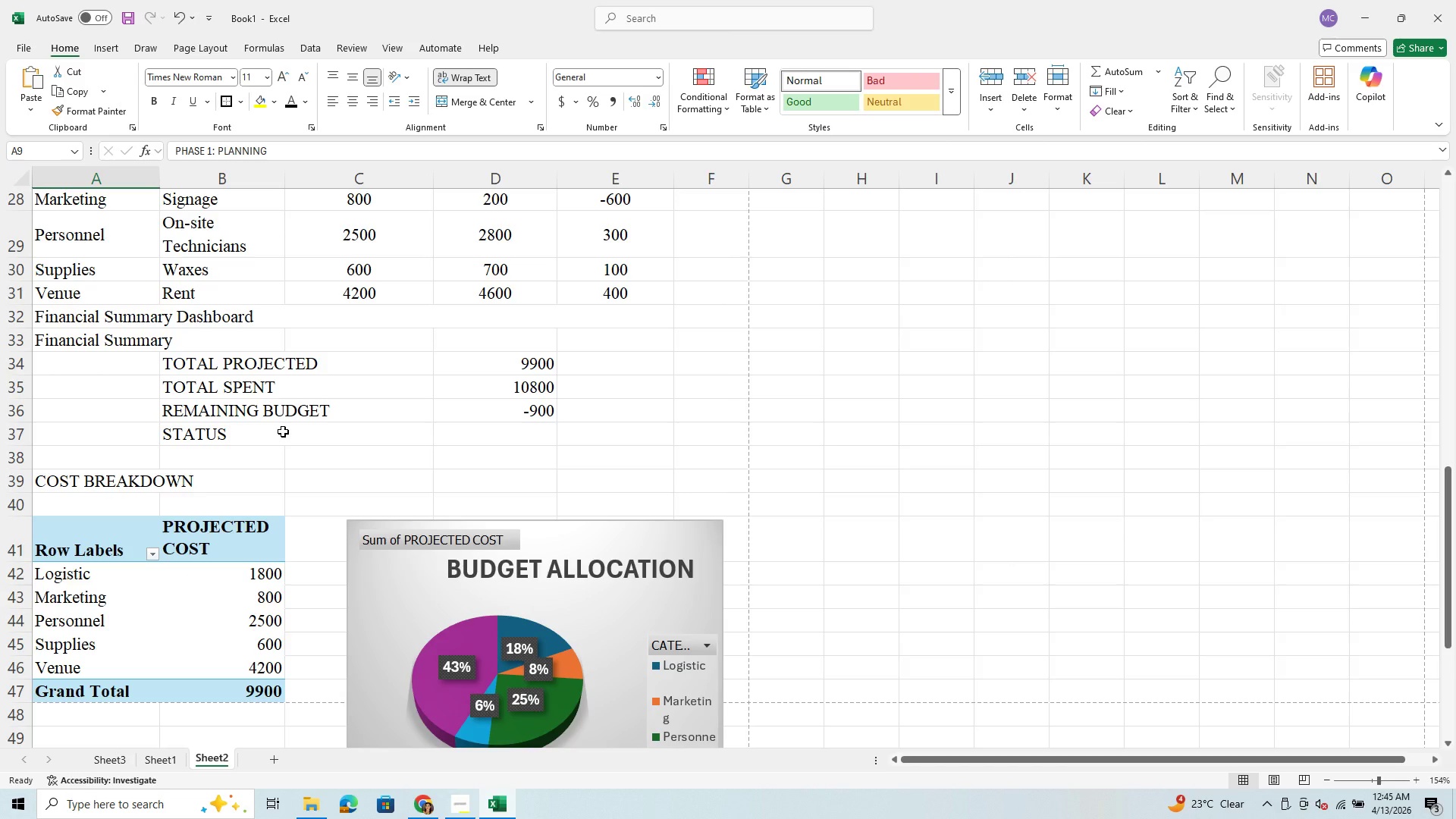 
scroll: coordinate [297, 375], scroll_direction: up, amount: 14.0
 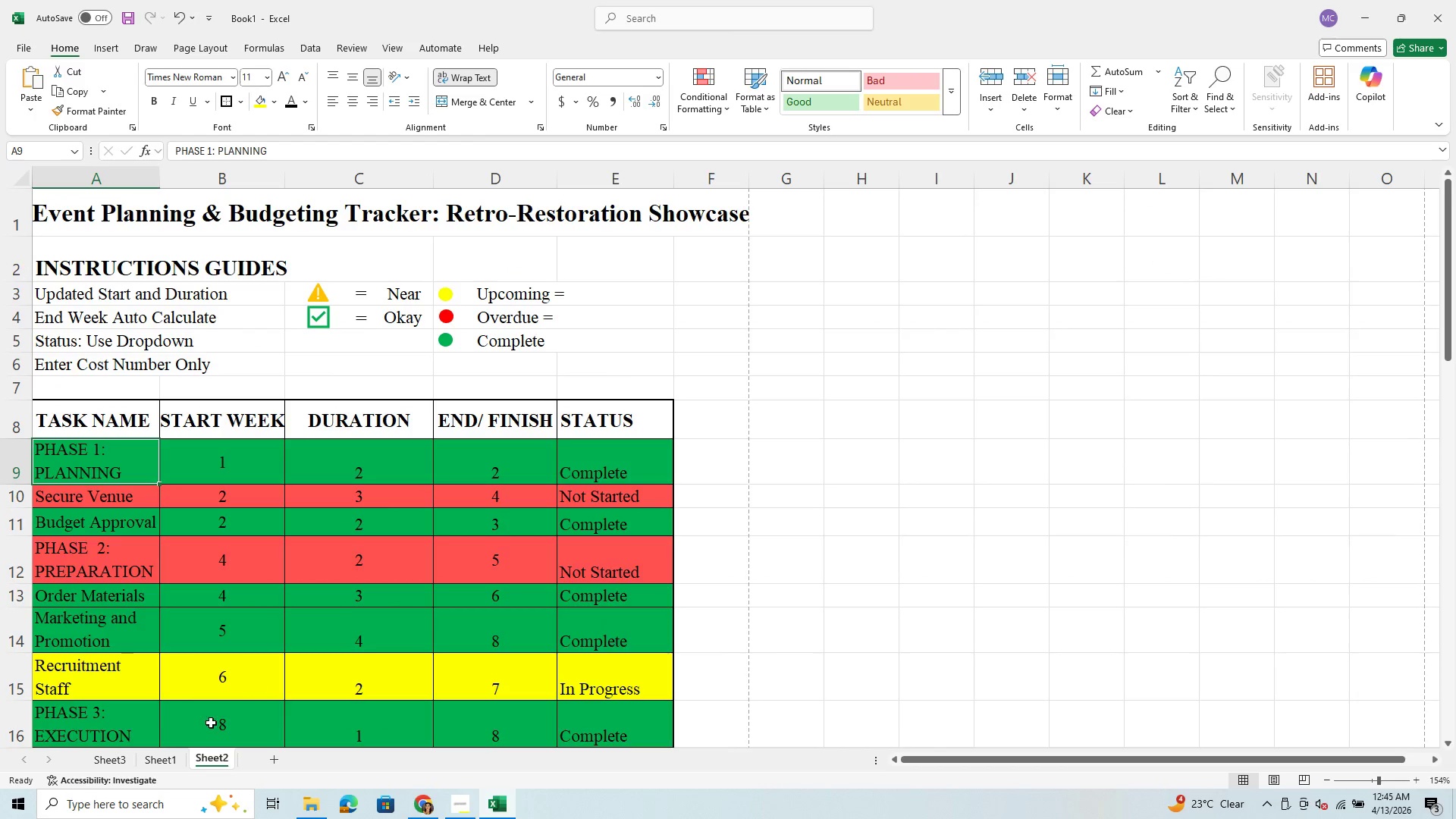 
right_click([101, 761])
 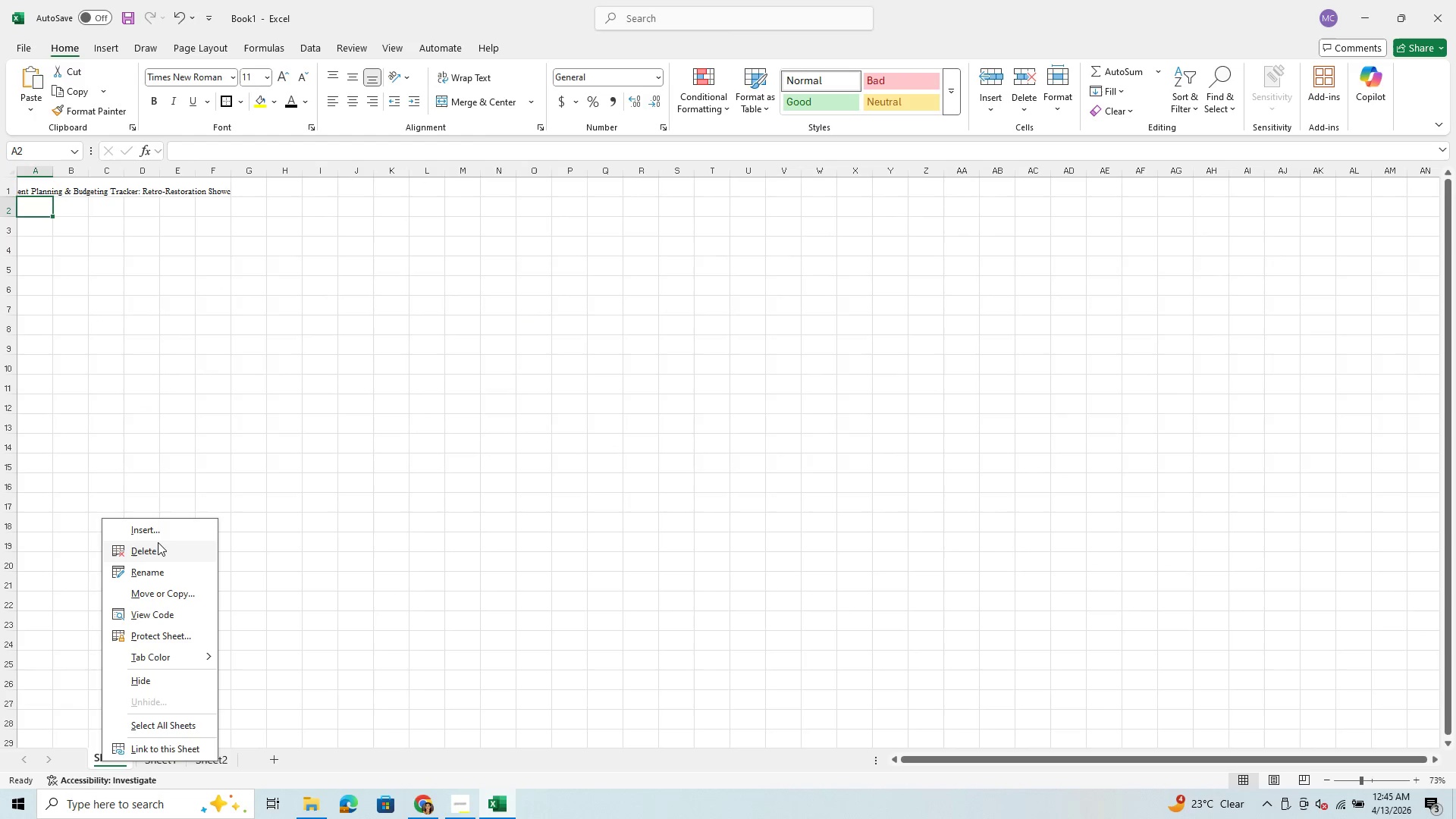 
left_click([153, 547])
 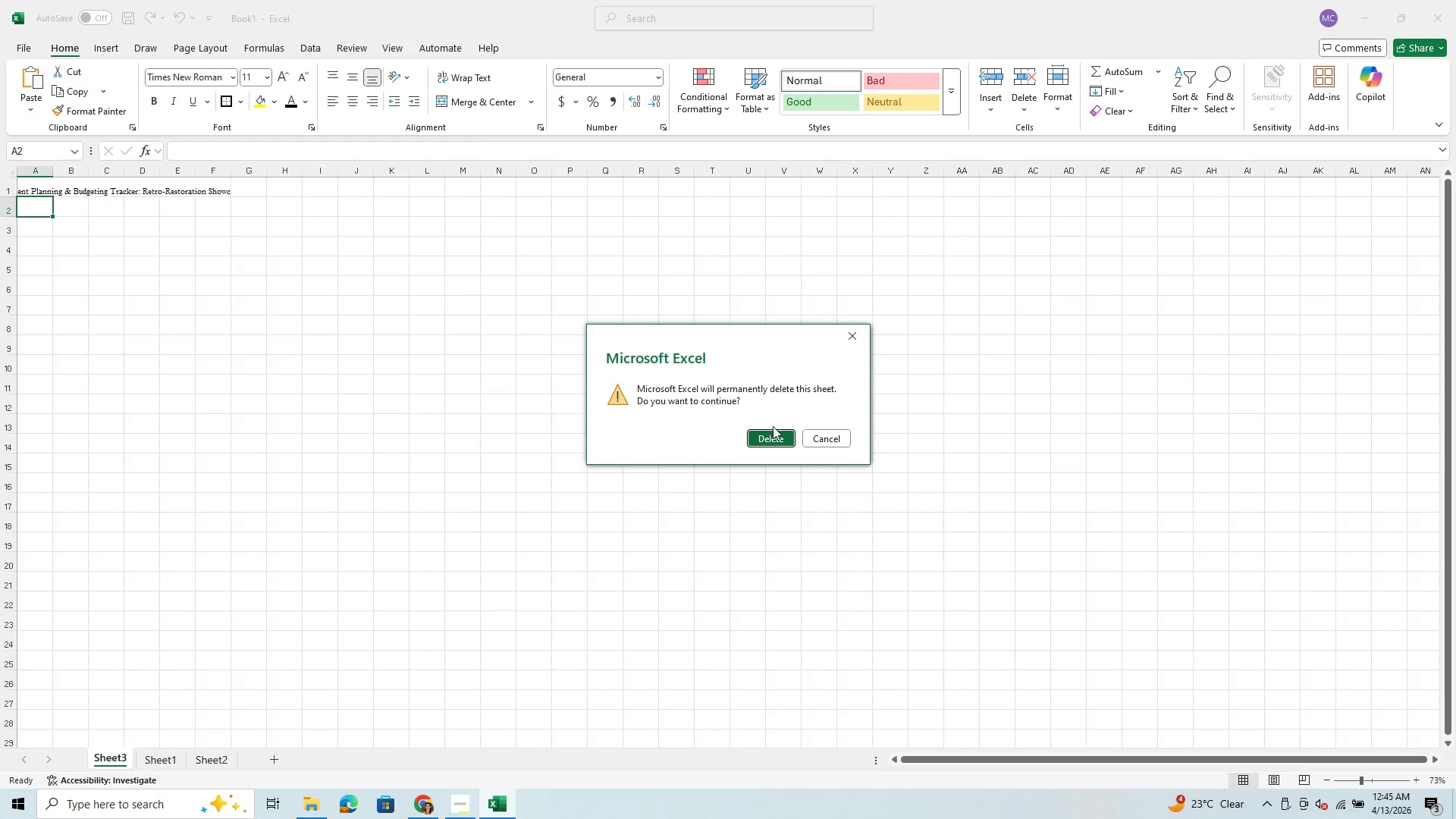 
left_click([767, 439])
 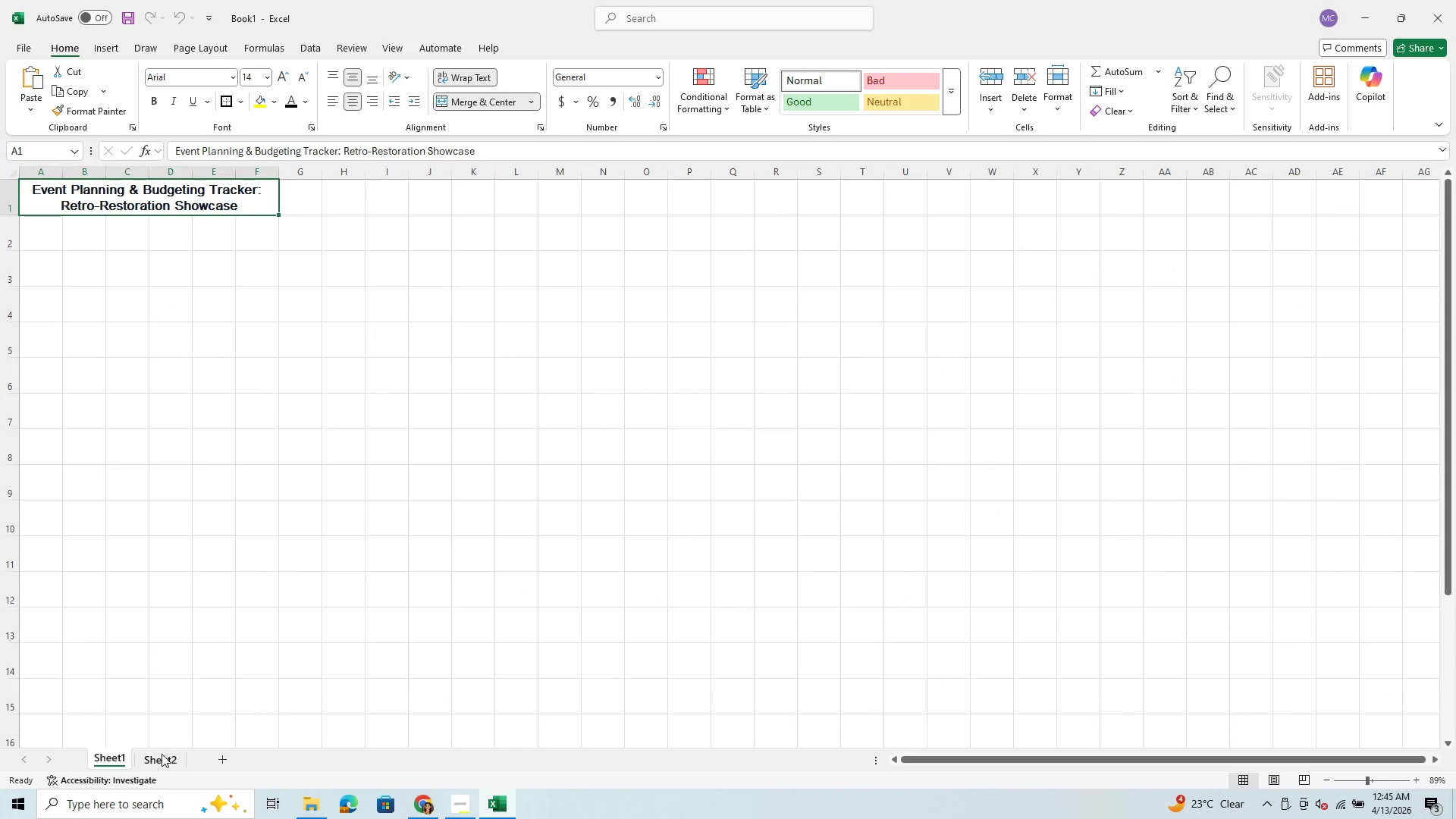 
left_click([162, 760])
 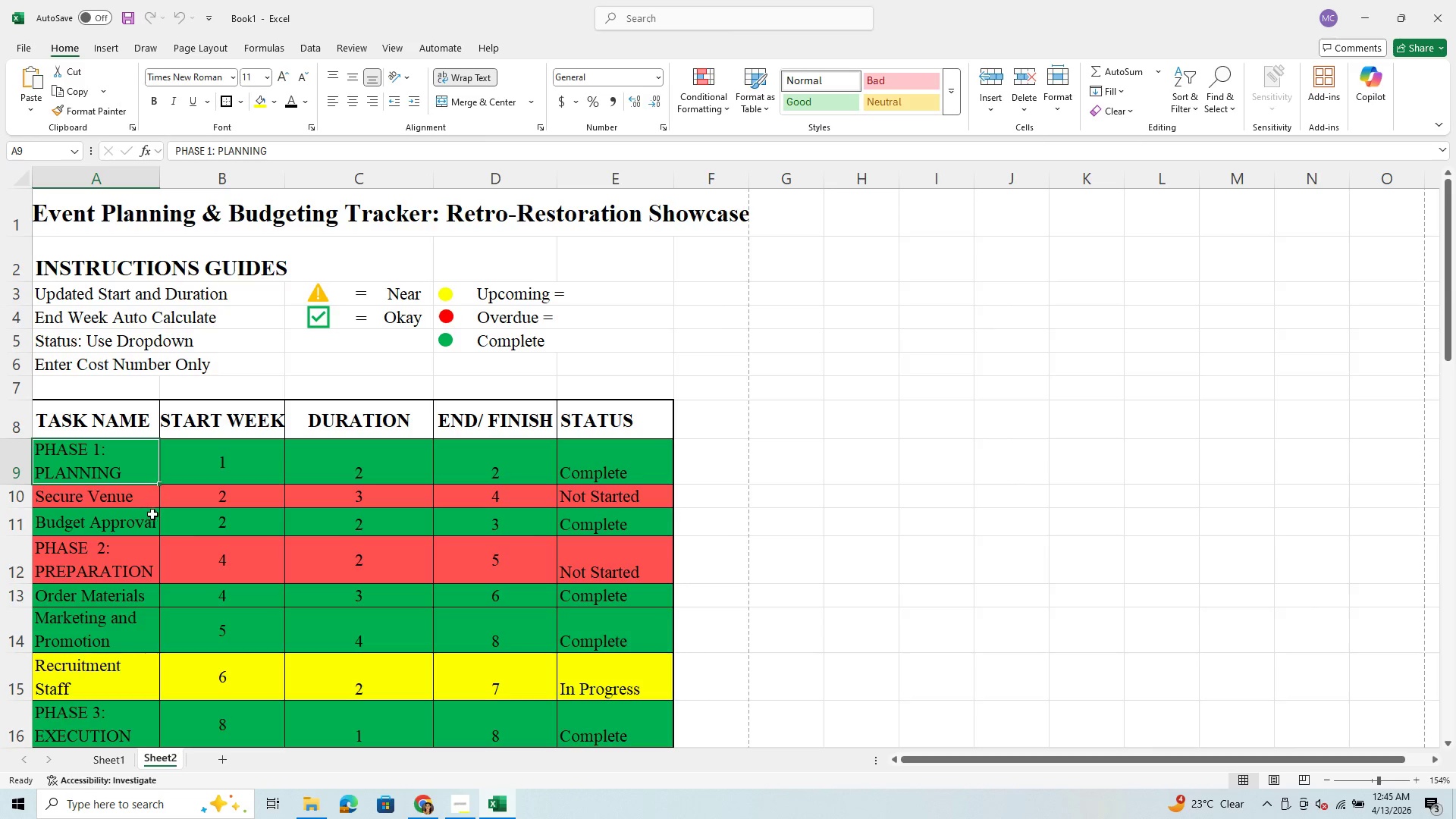 
wait(8.23)
 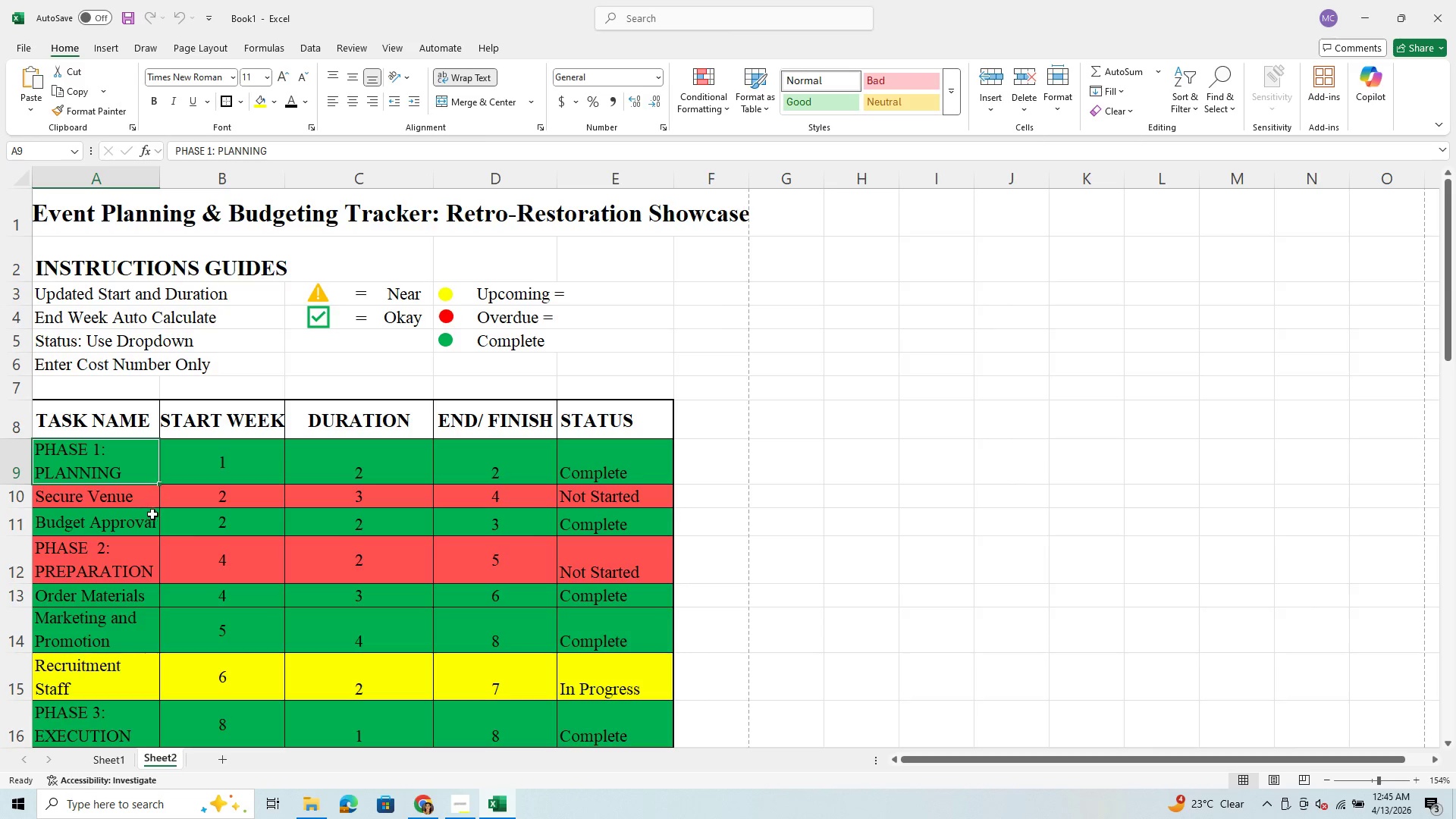 
left_click([26, 46])
 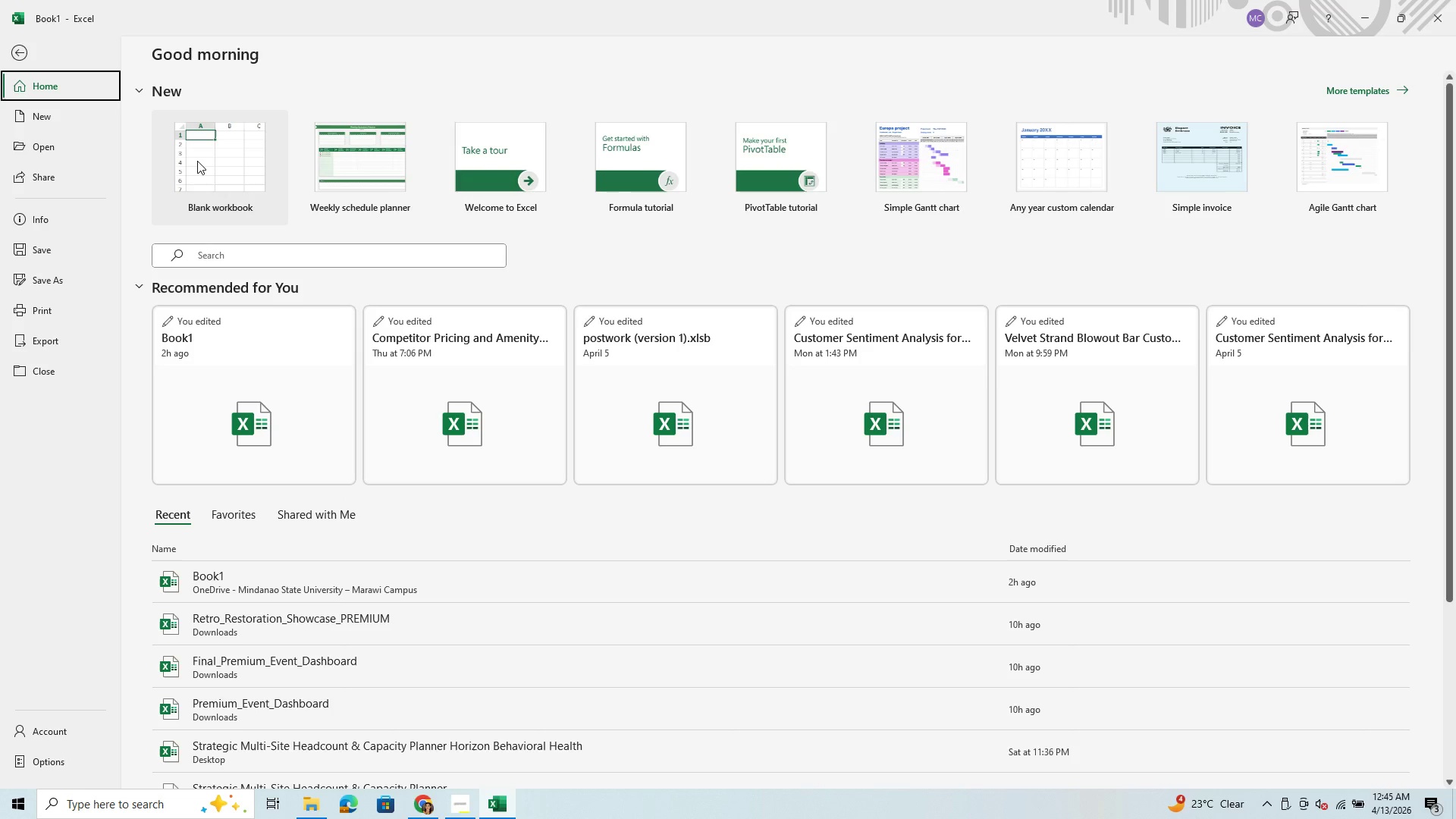 
wait(5.41)
 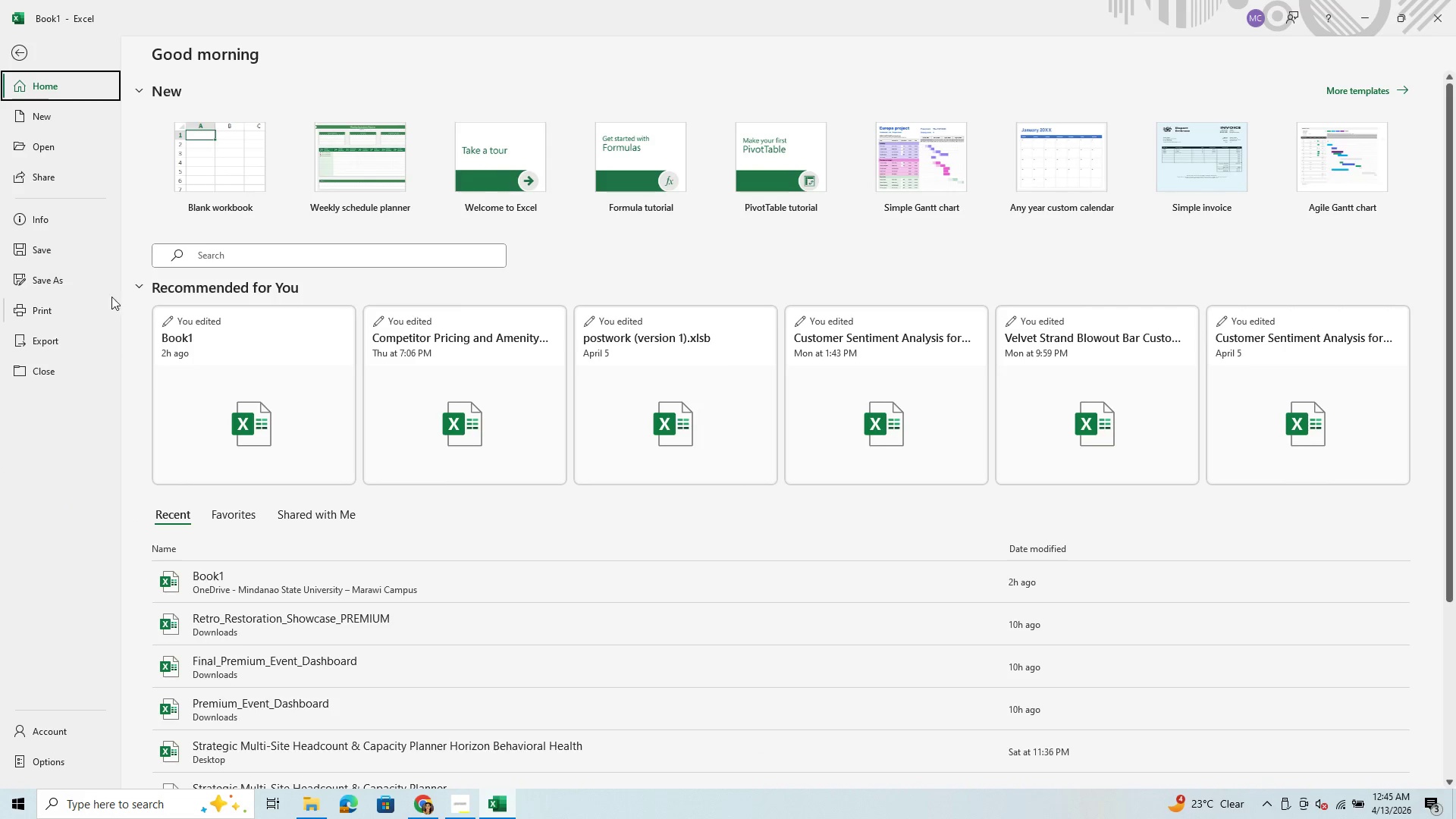 
left_click([40, 310])
 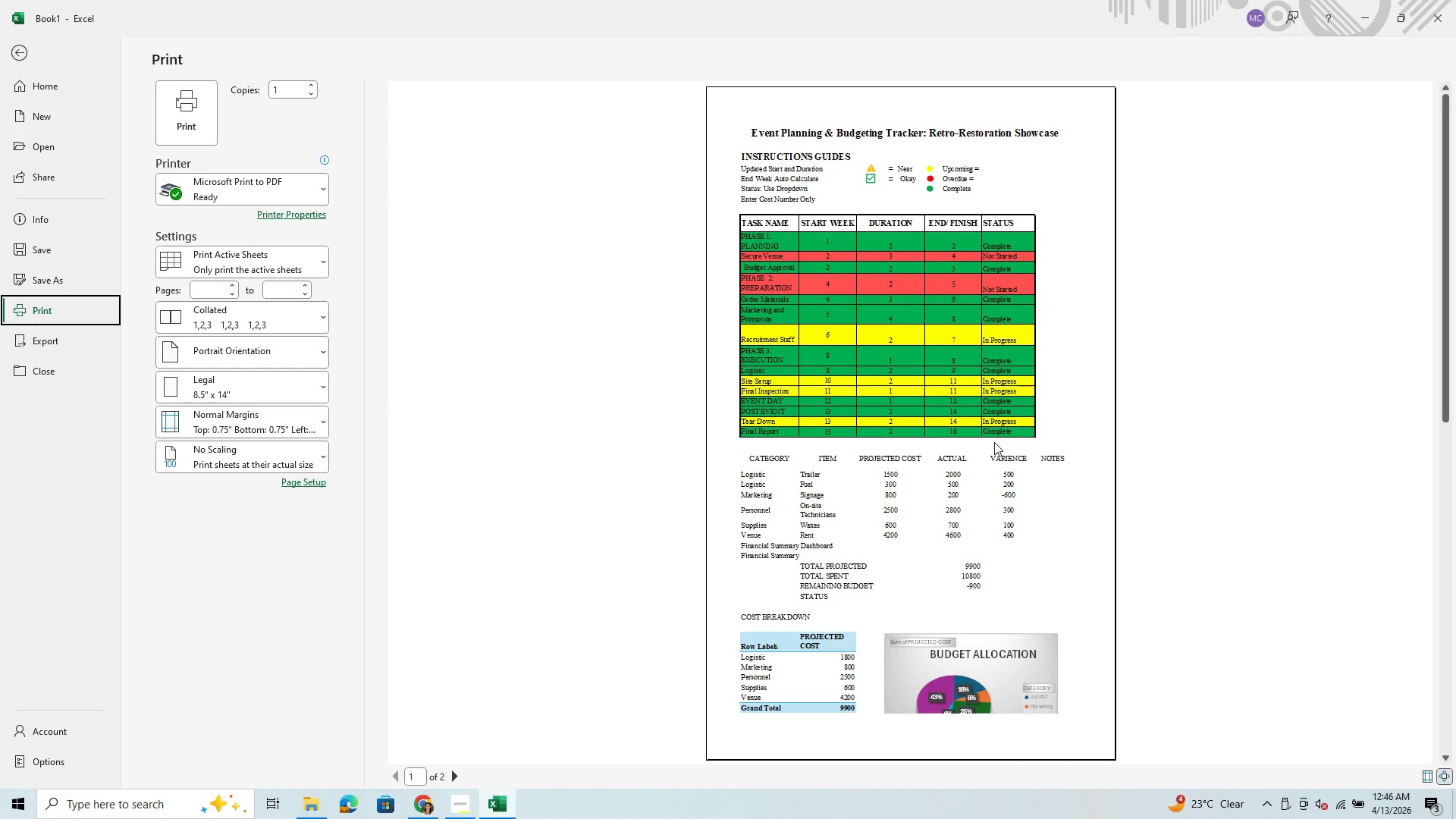 
scroll: coordinate [994, 442], scroll_direction: down, amount: 3.0
 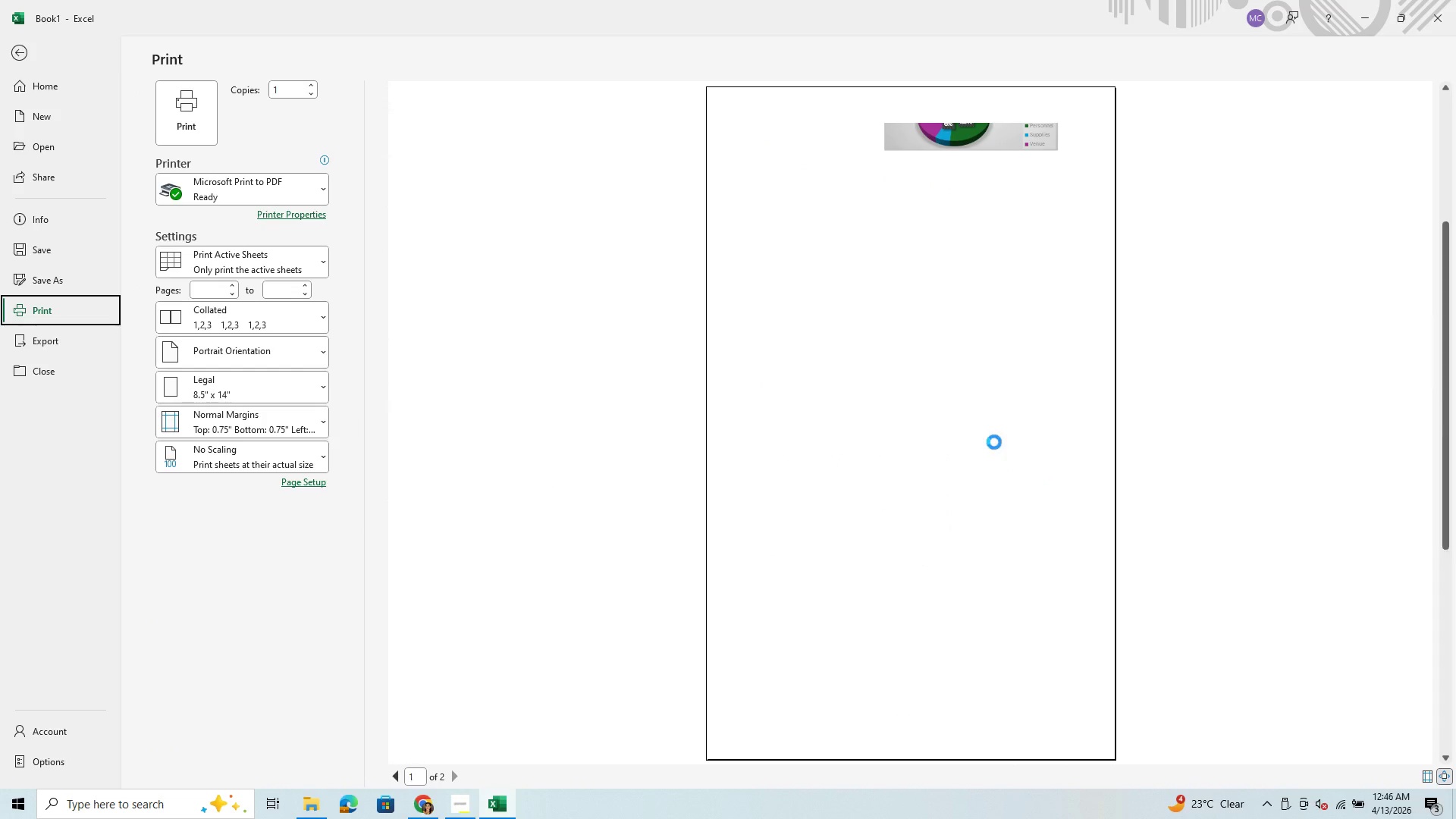 
scroll: coordinate [994, 442], scroll_direction: up, amount: 1.0
 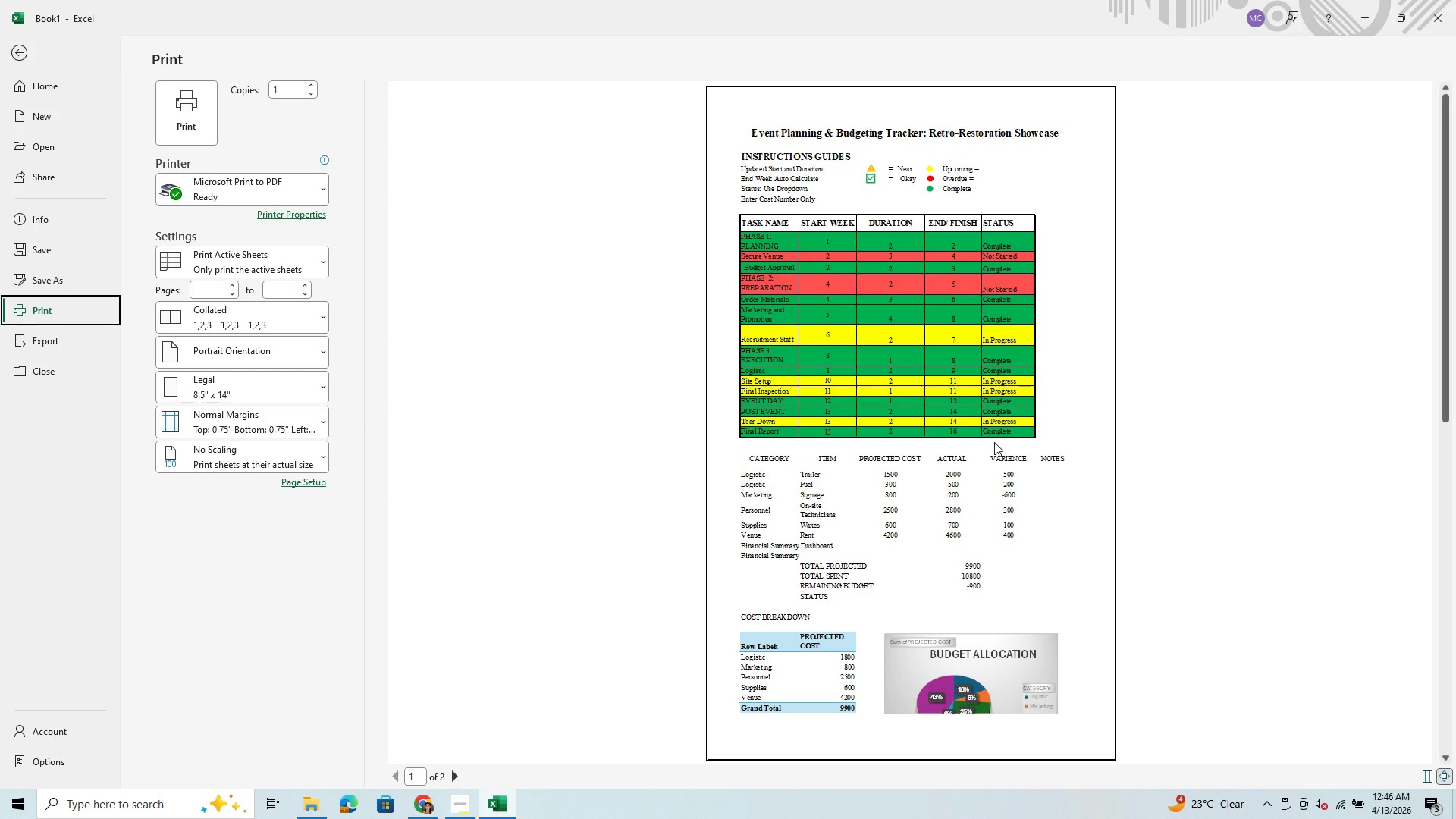 
scroll: coordinate [994, 442], scroll_direction: down, amount: 1.0
 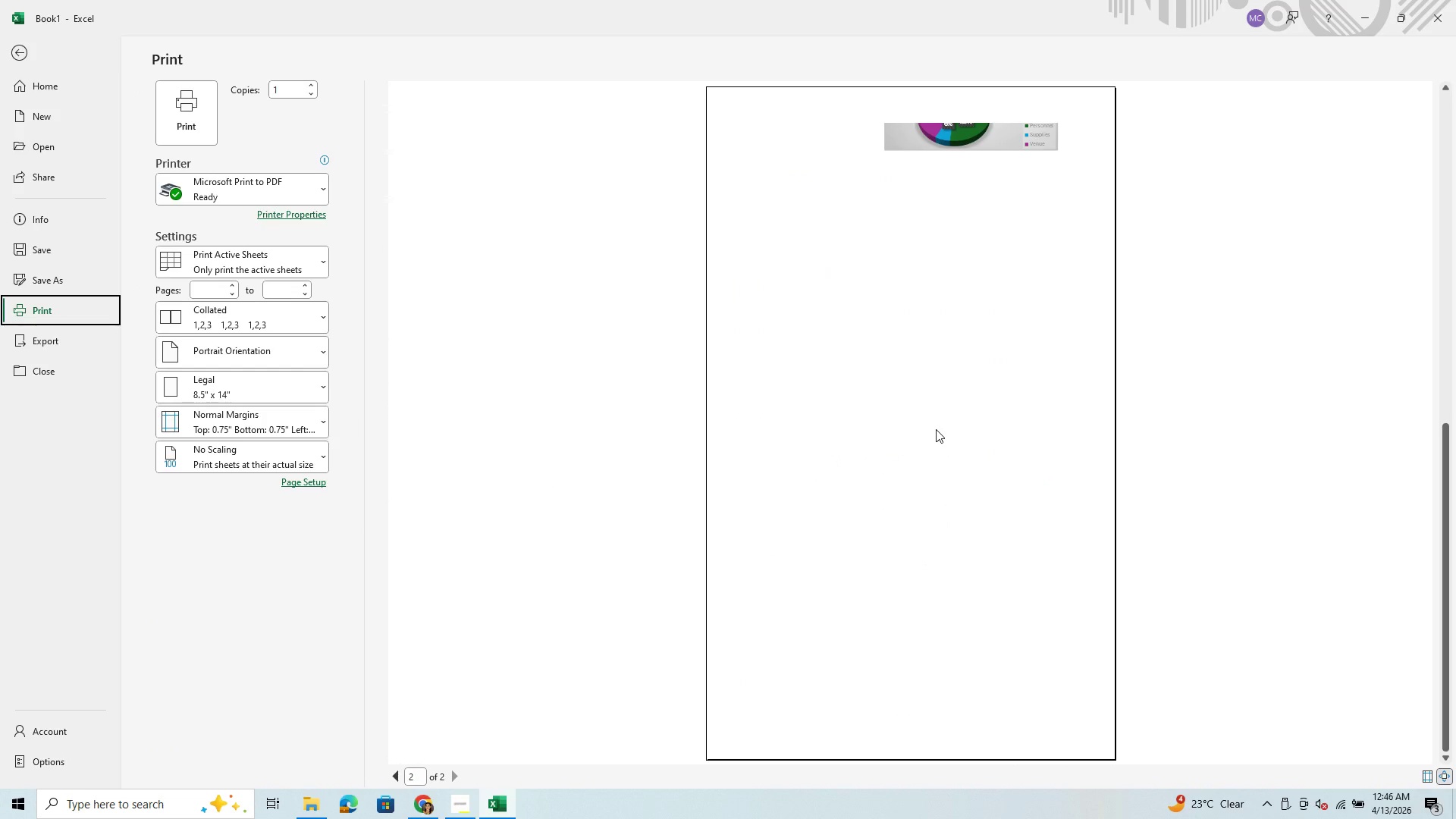 
scroll: coordinate [936, 429], scroll_direction: up, amount: 1.0
 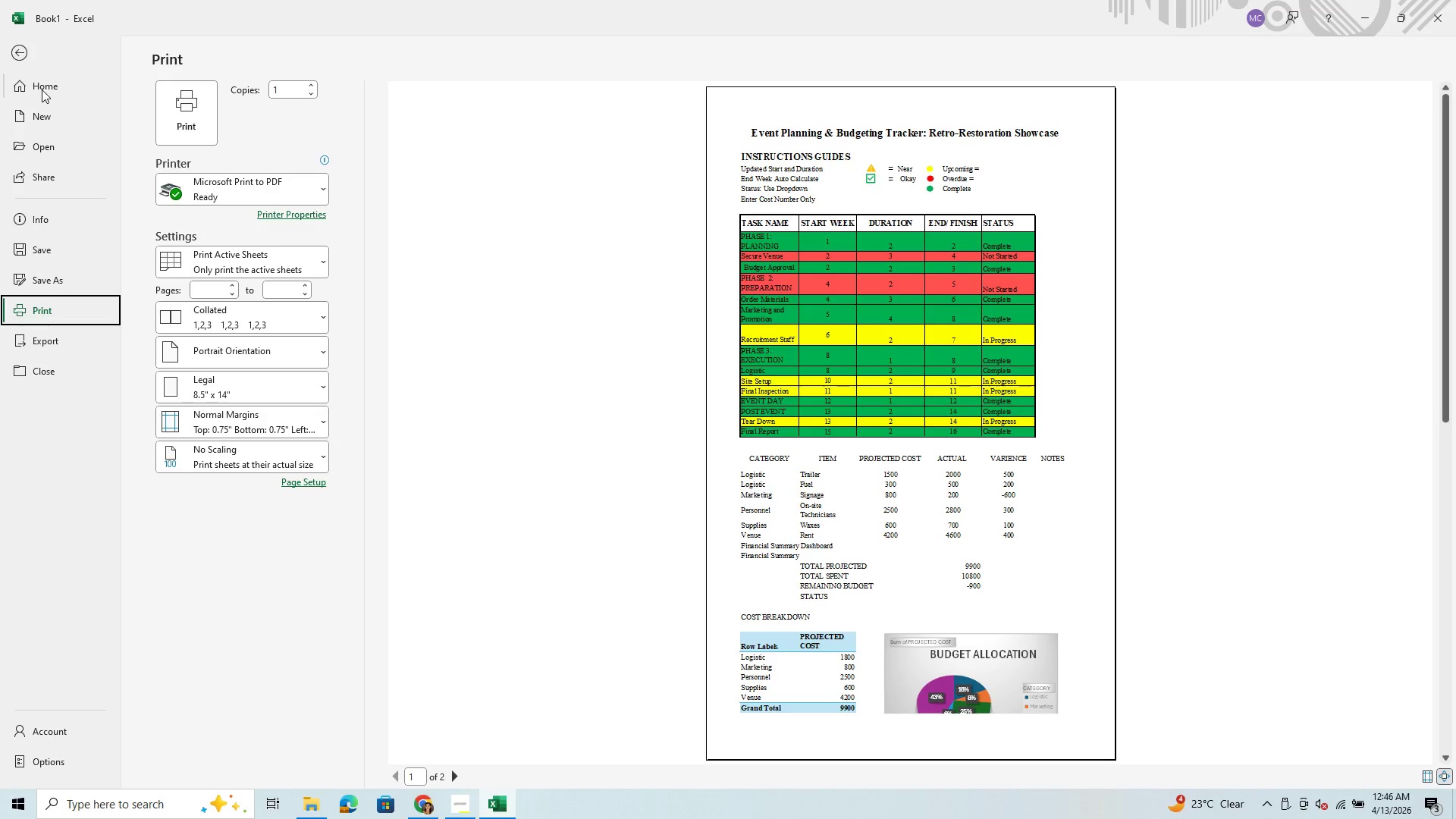 
wait(7.28)
 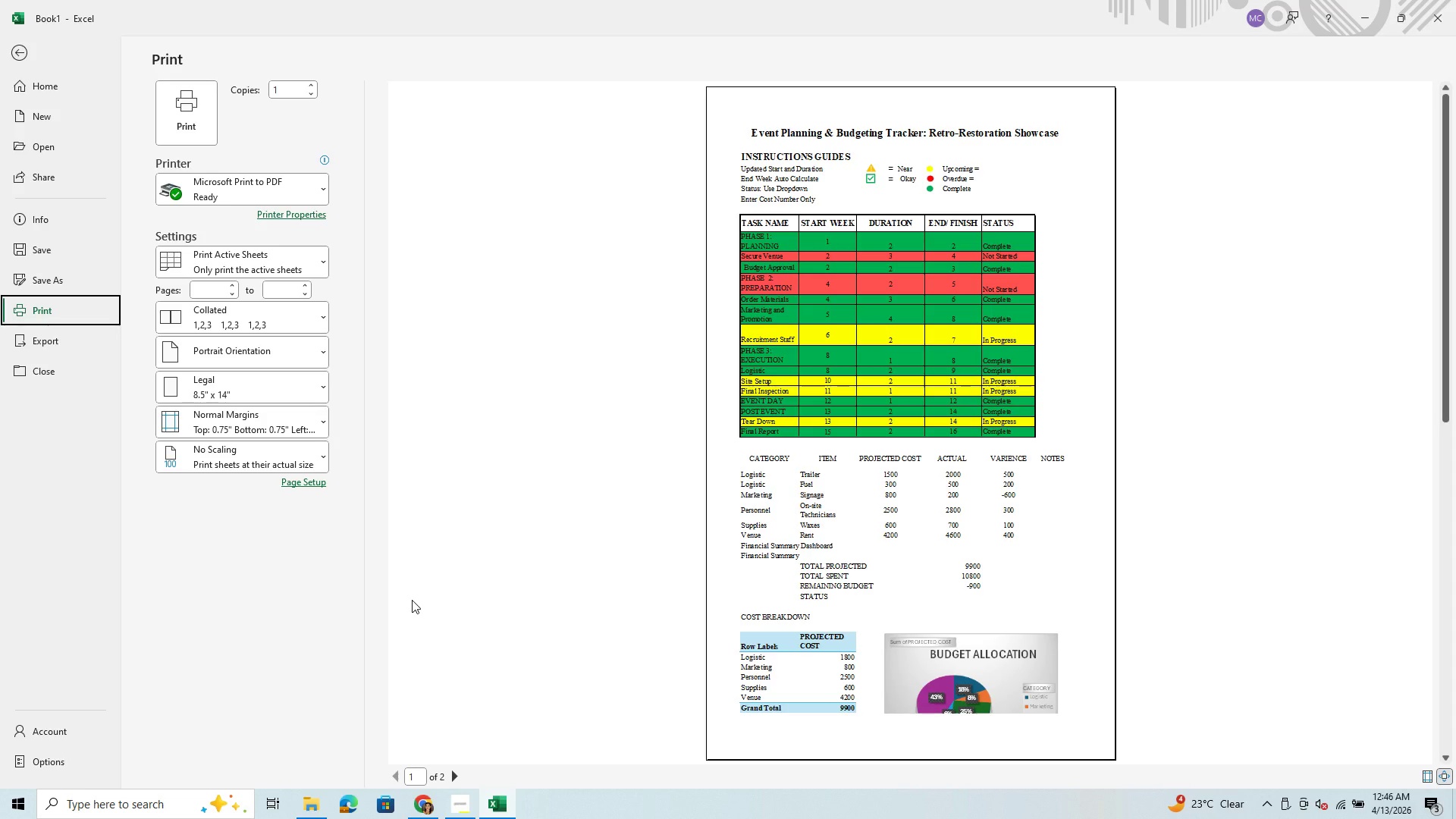 
left_click([21, 49])
 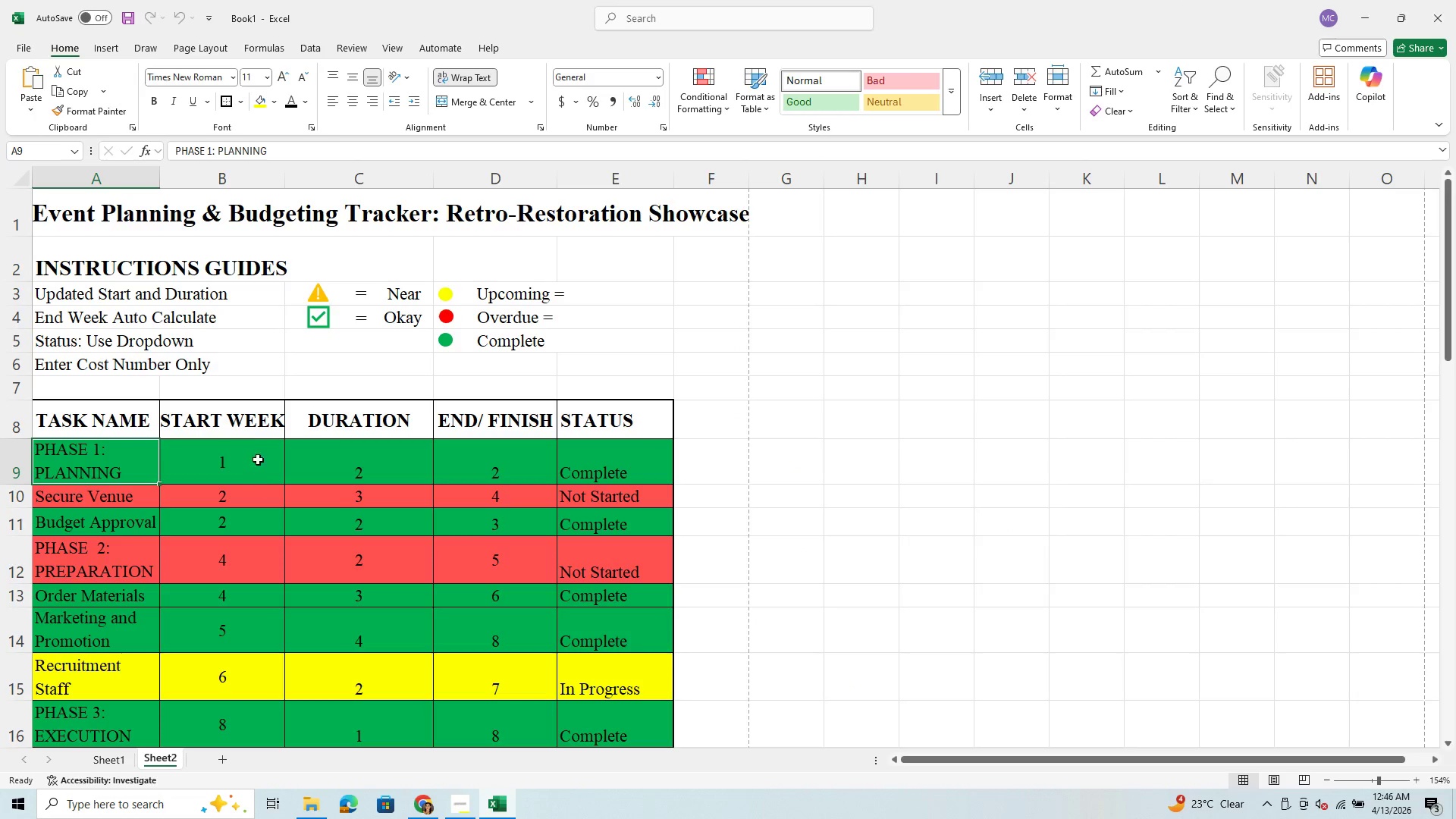 
left_click([212, 429])
 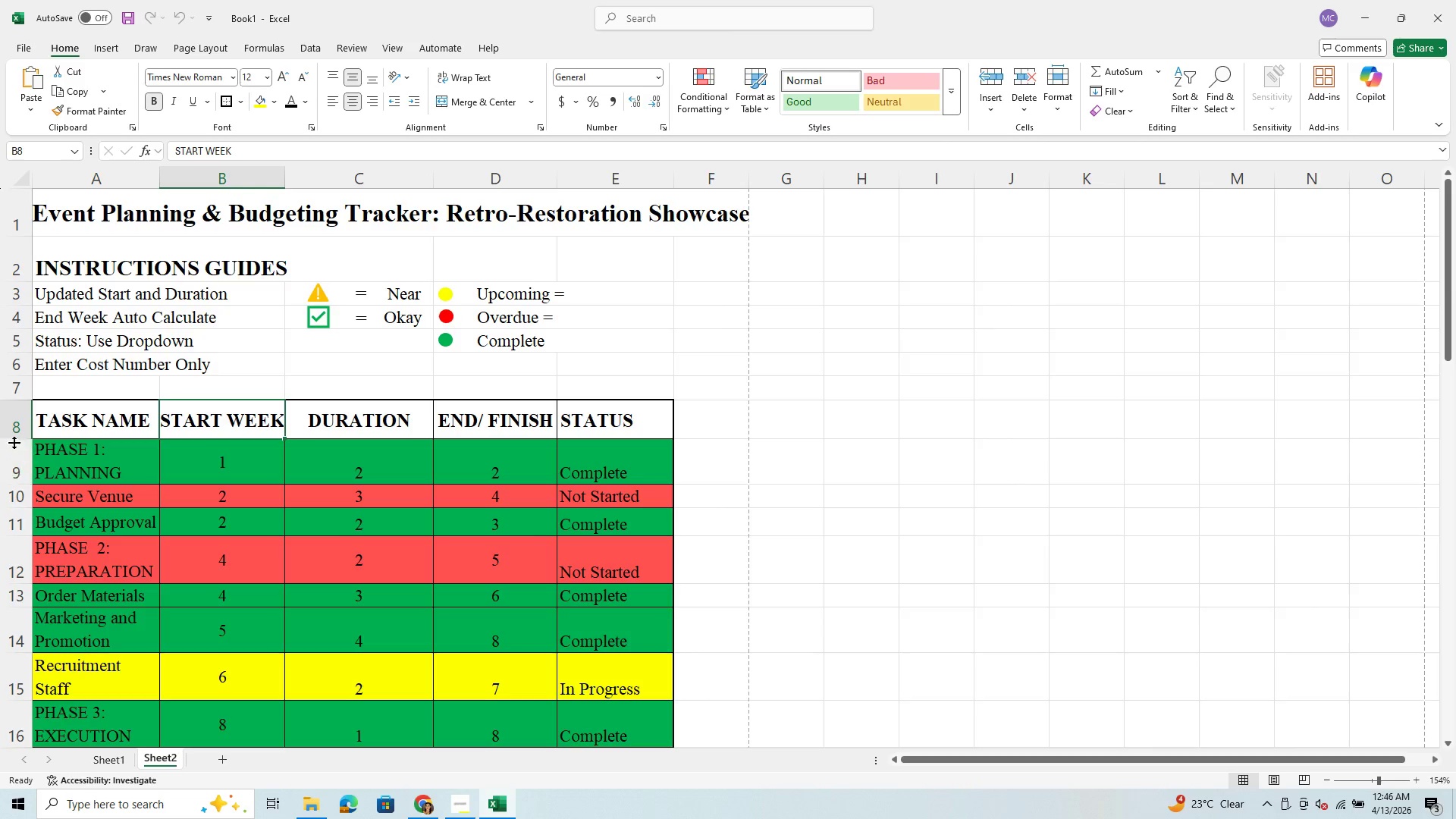 
left_click_drag(start_coordinate=[16, 435], to_coordinate=[9, 462])
 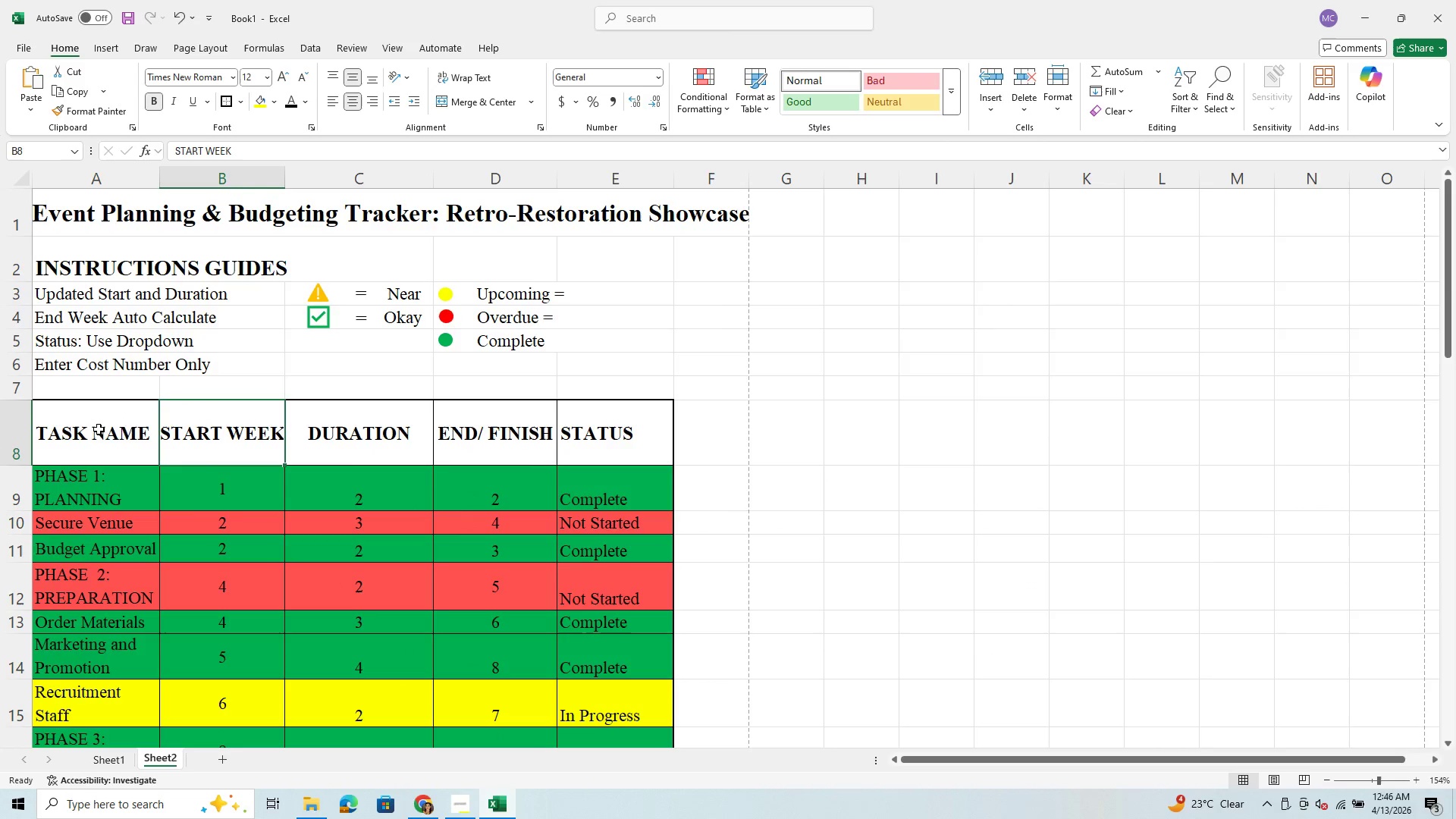 
left_click([182, 431])
 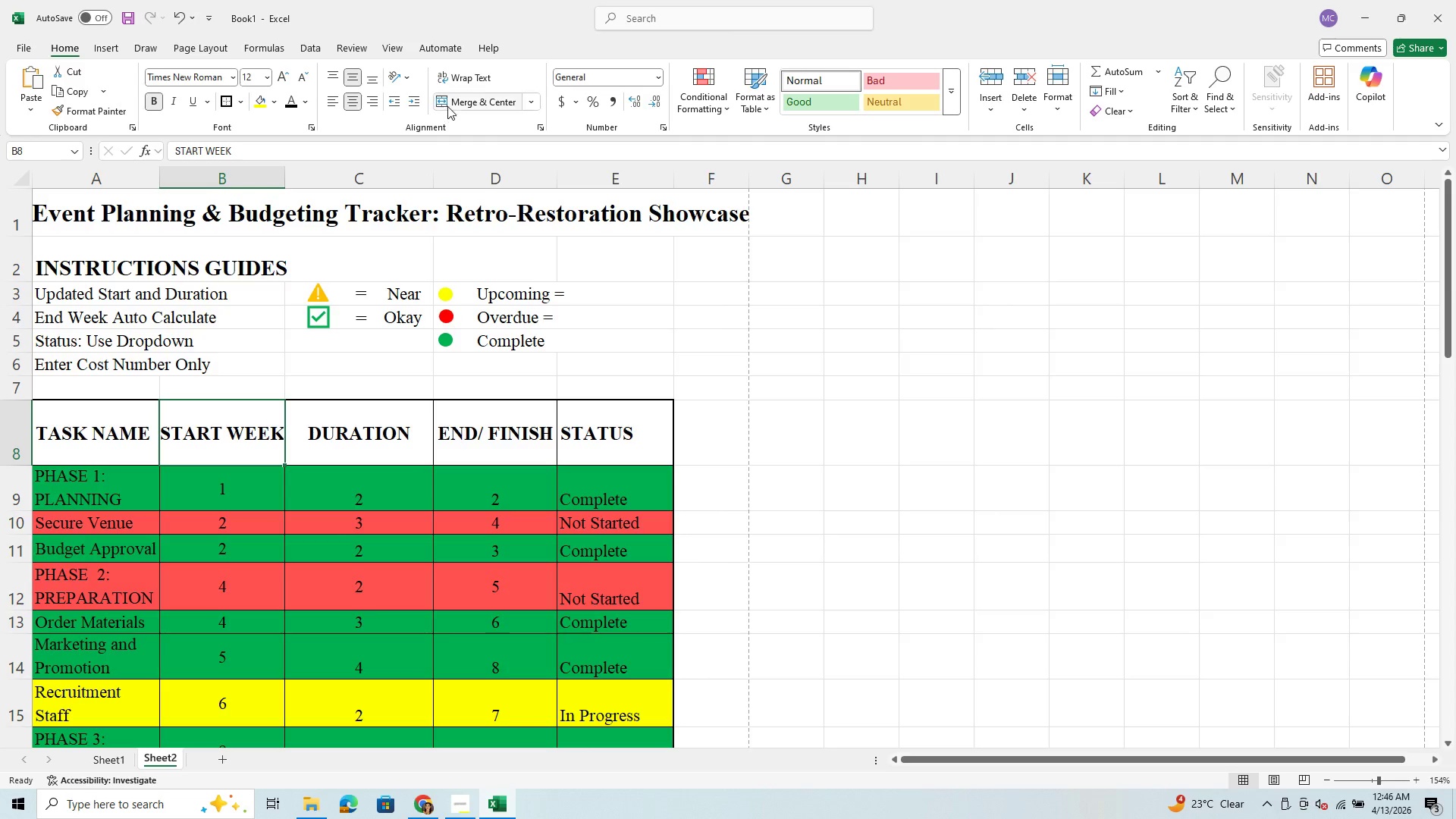 
left_click([488, 77])
 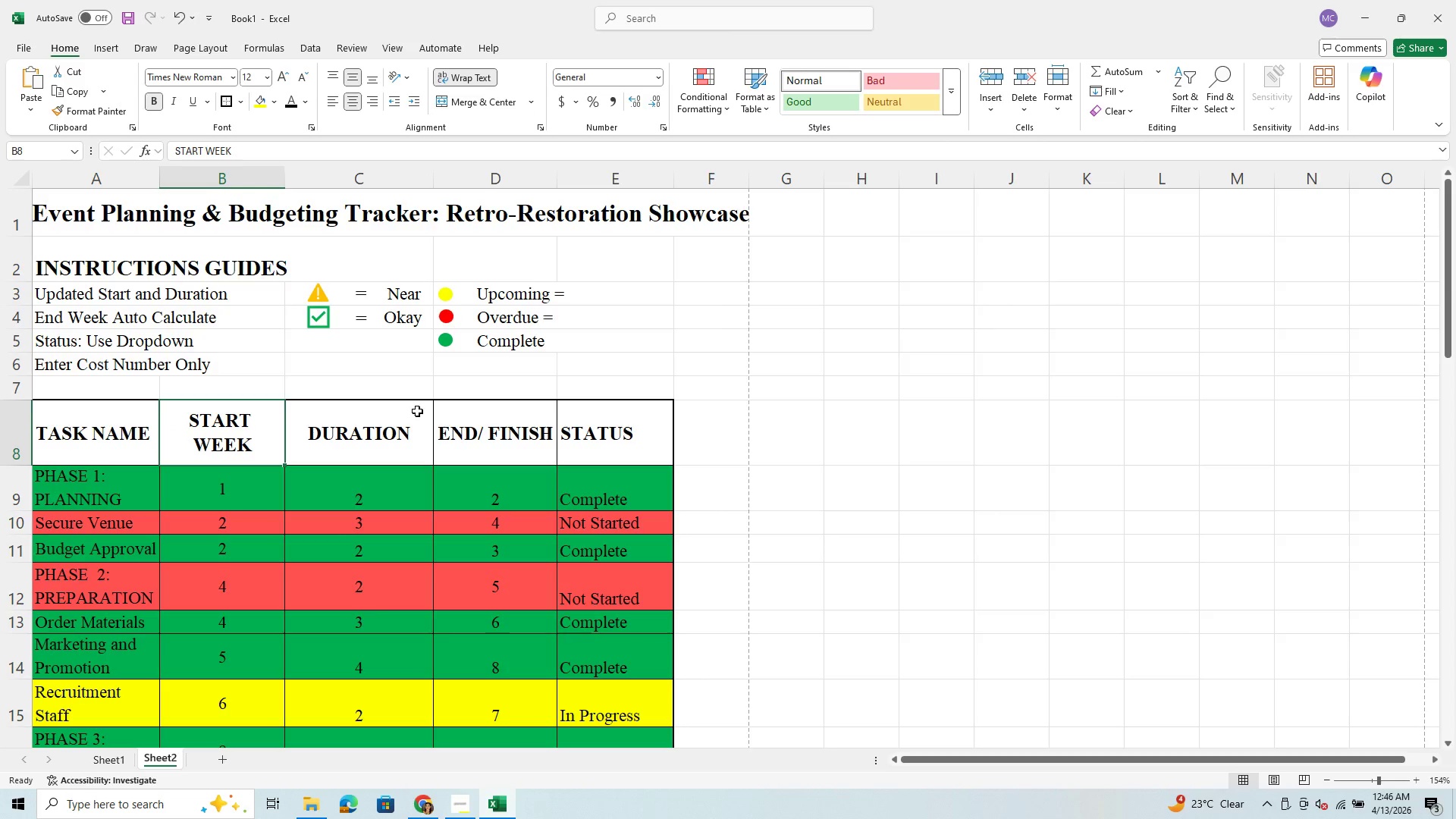 
left_click([494, 430])
 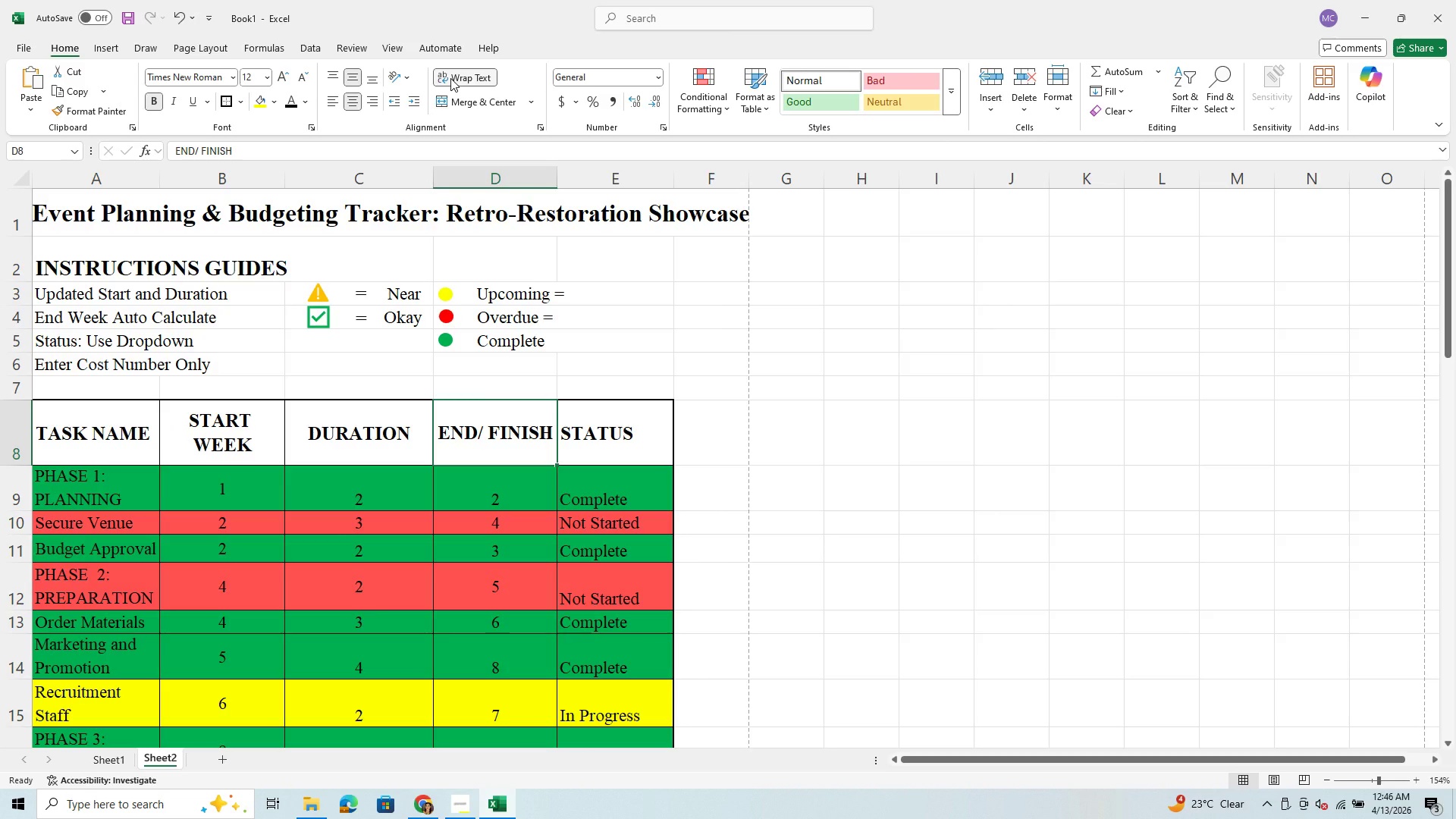 
left_click([450, 78])
 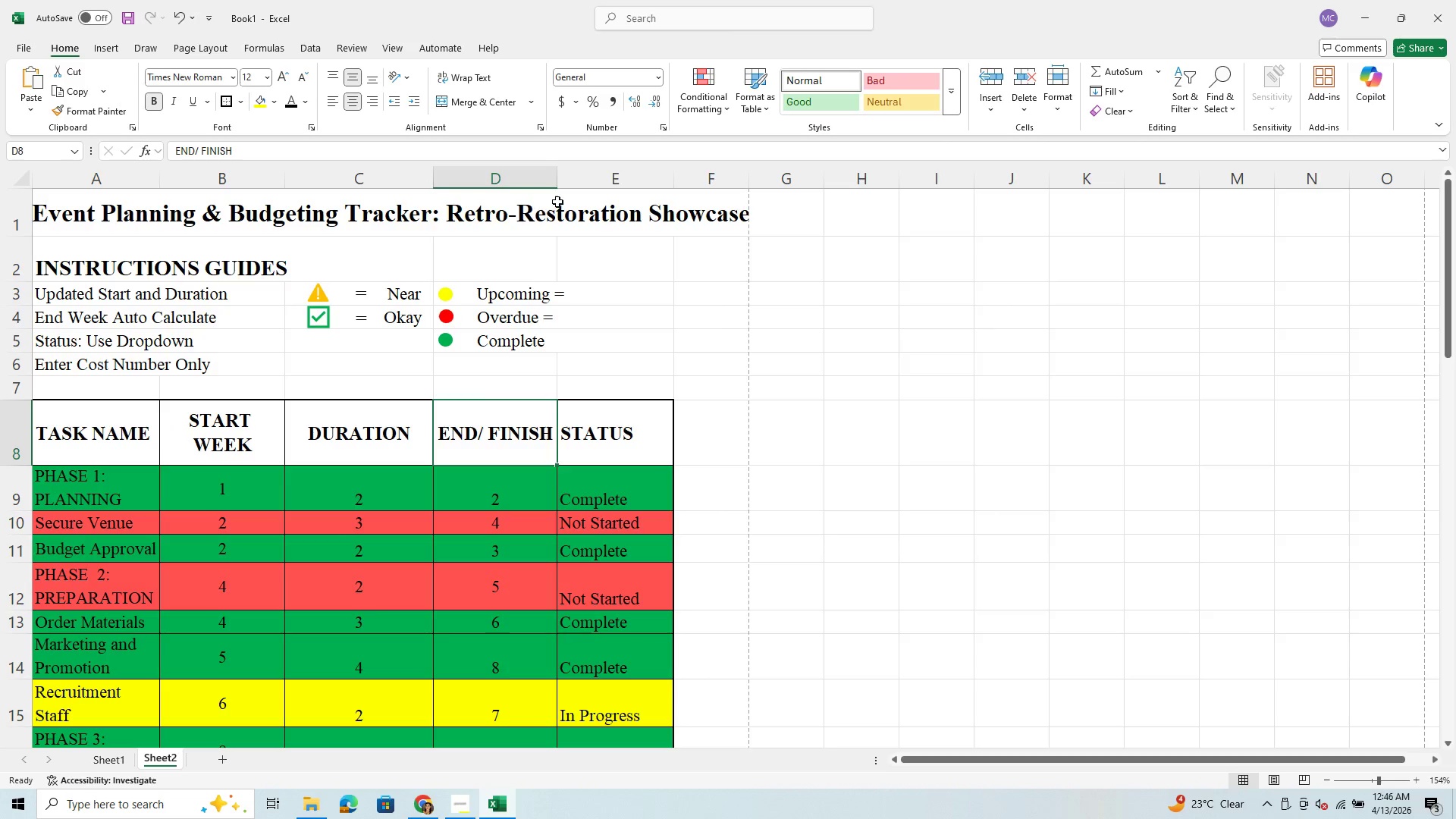 
left_click_drag(start_coordinate=[557, 177], to_coordinate=[547, 180])
 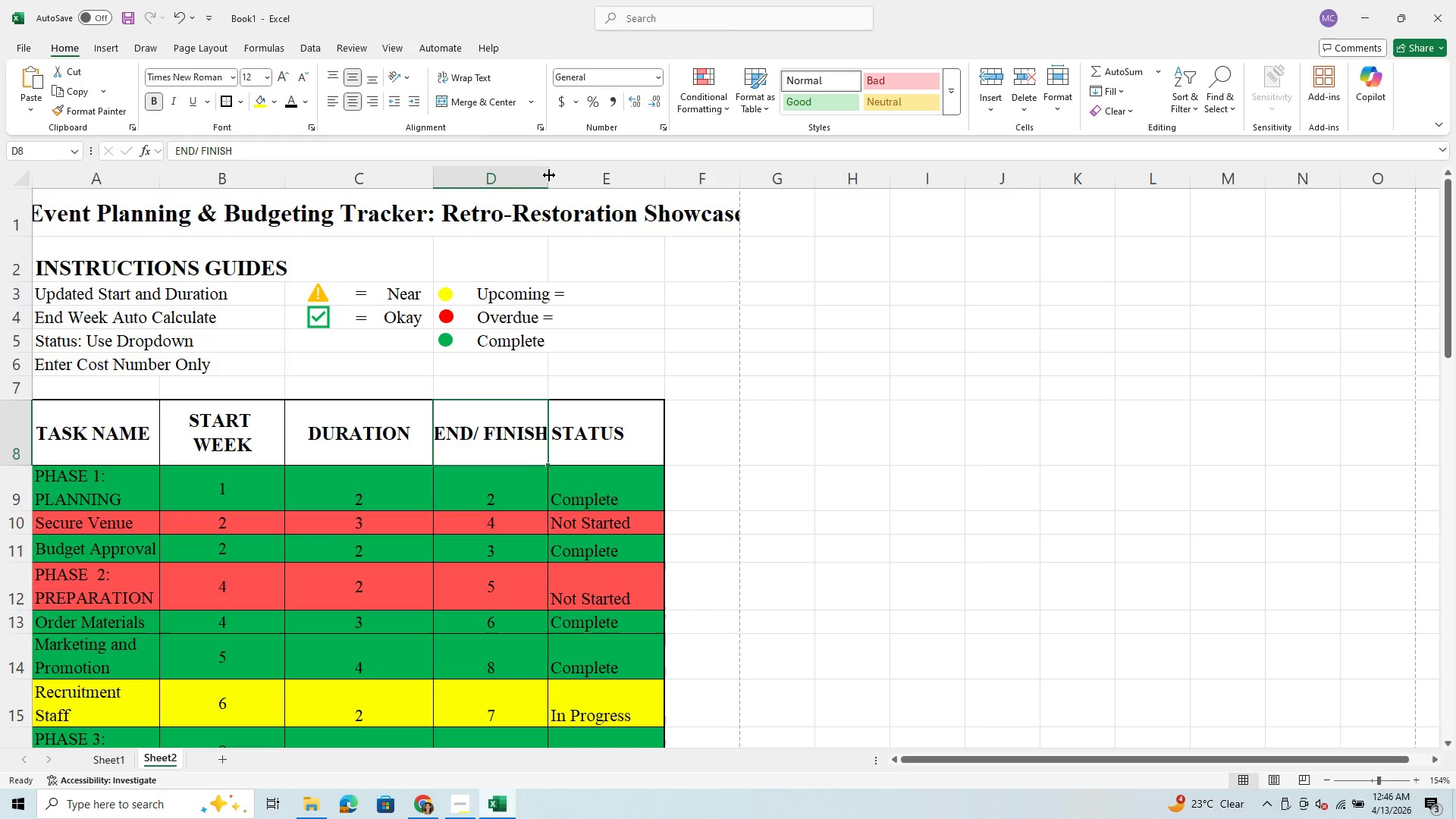 
left_click_drag(start_coordinate=[550, 172], to_coordinate=[535, 183])
 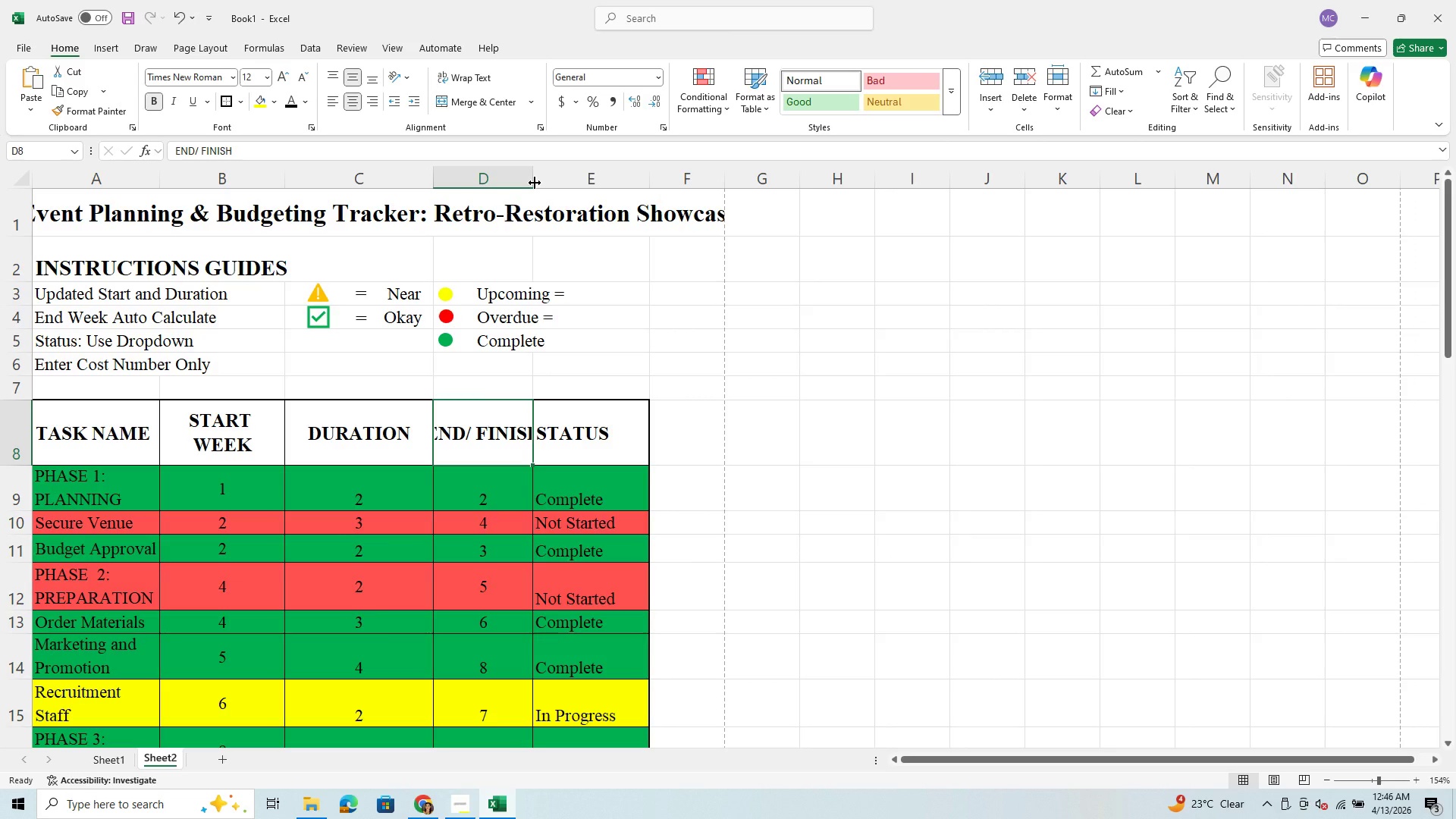 
left_click_drag(start_coordinate=[535, 183], to_coordinate=[582, 184])
 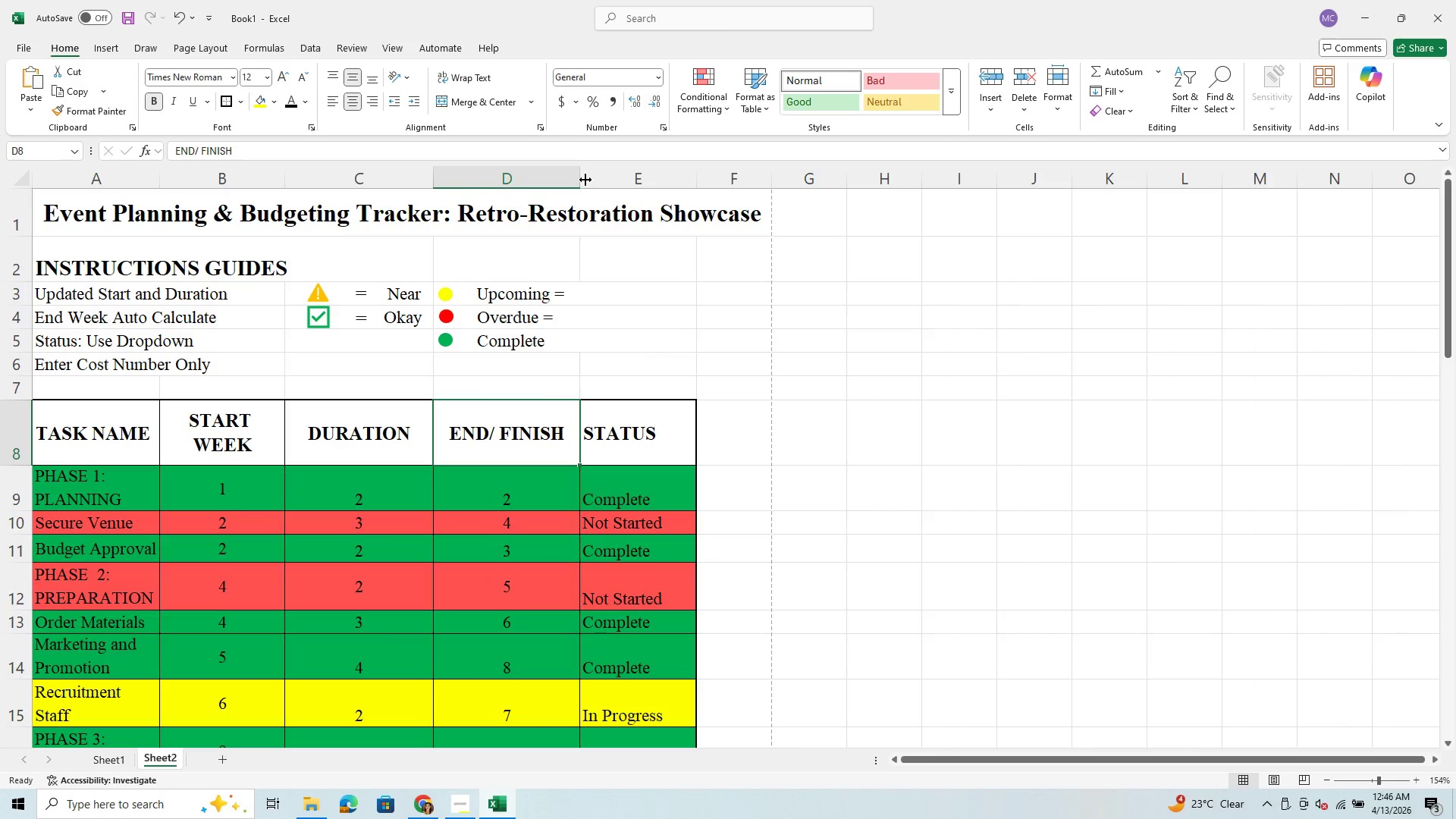 
left_click([585, 180])
 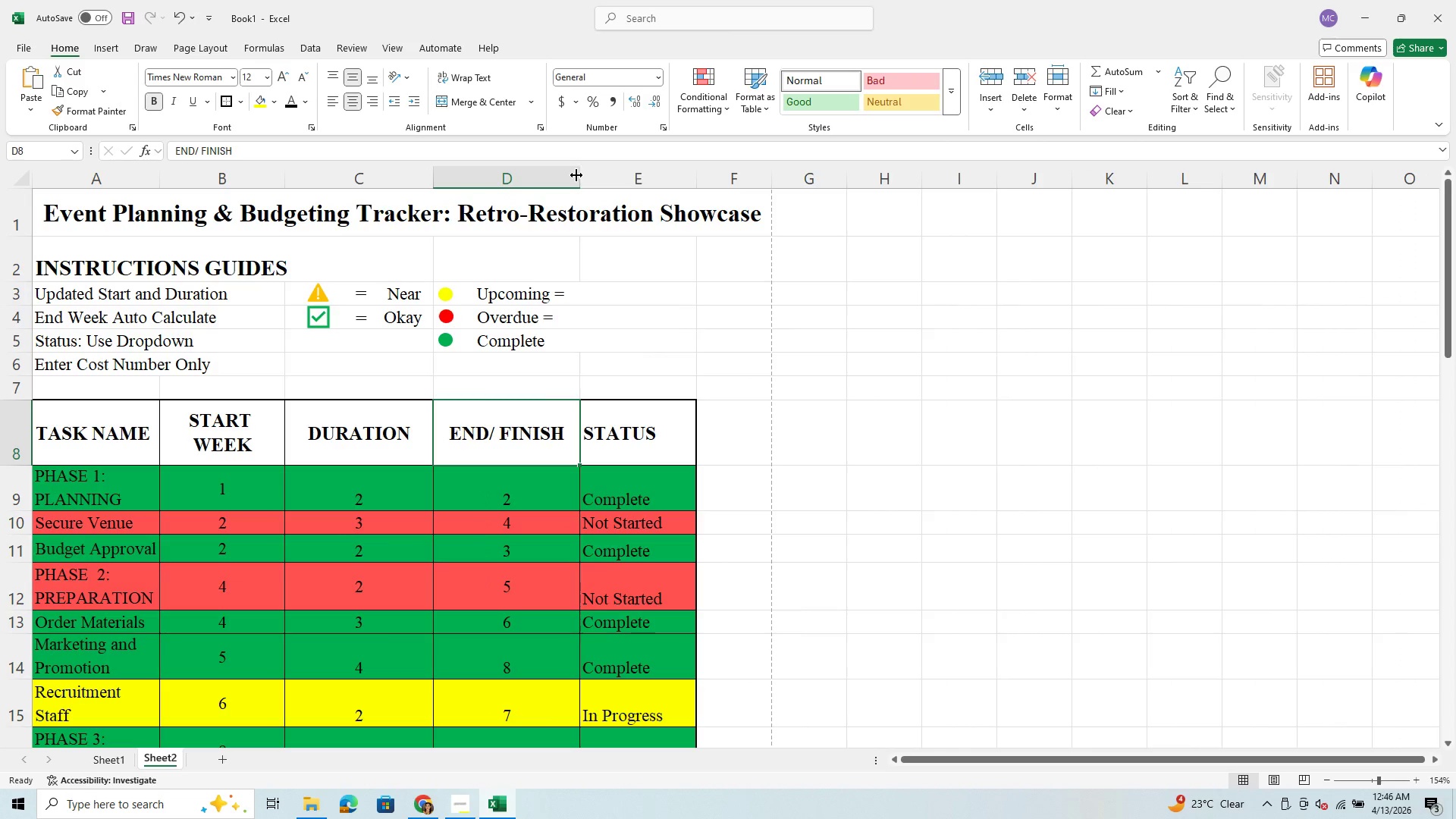 
left_click_drag(start_coordinate=[576, 175], to_coordinate=[557, 190])
 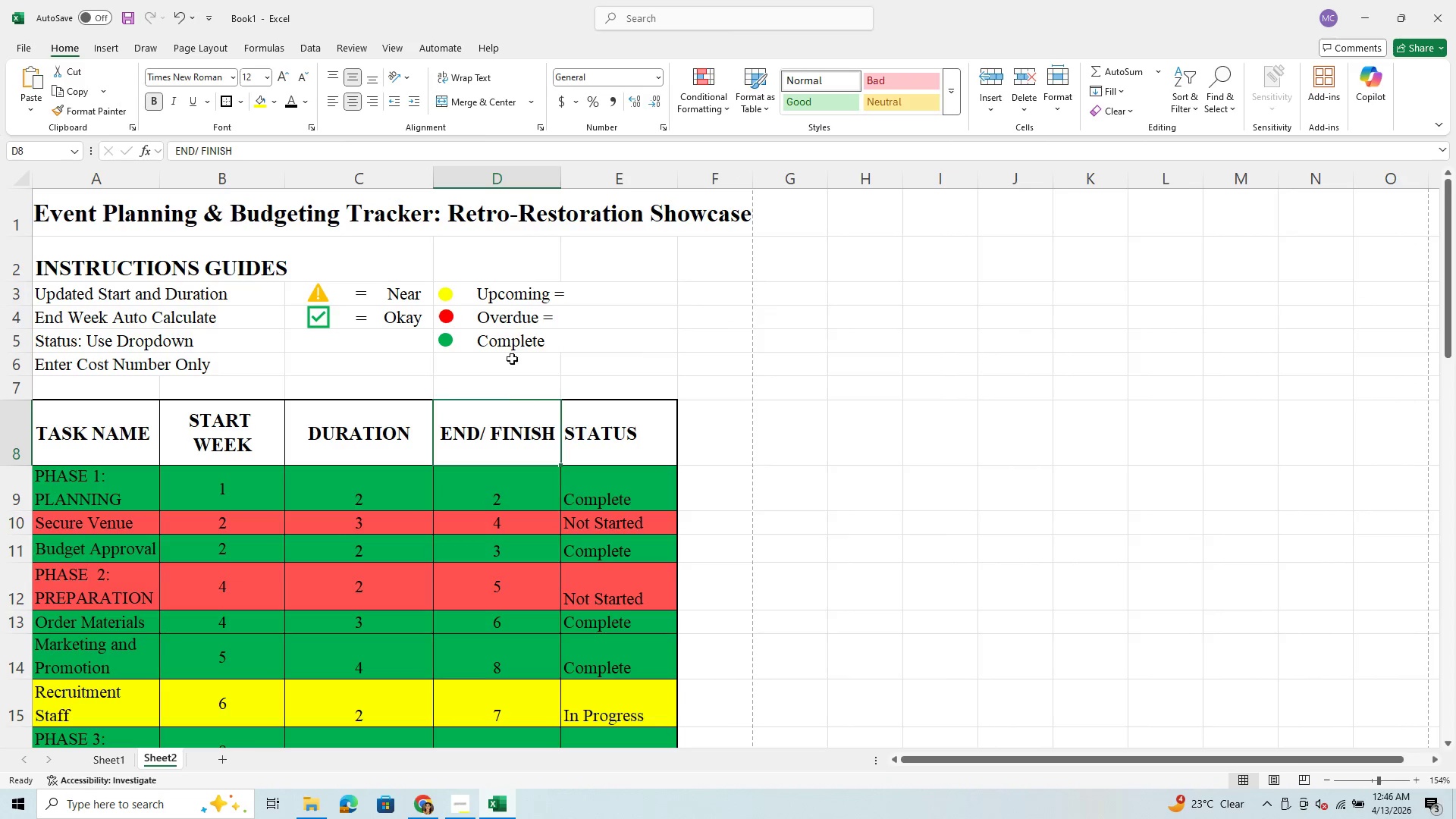 
left_click([497, 429])
 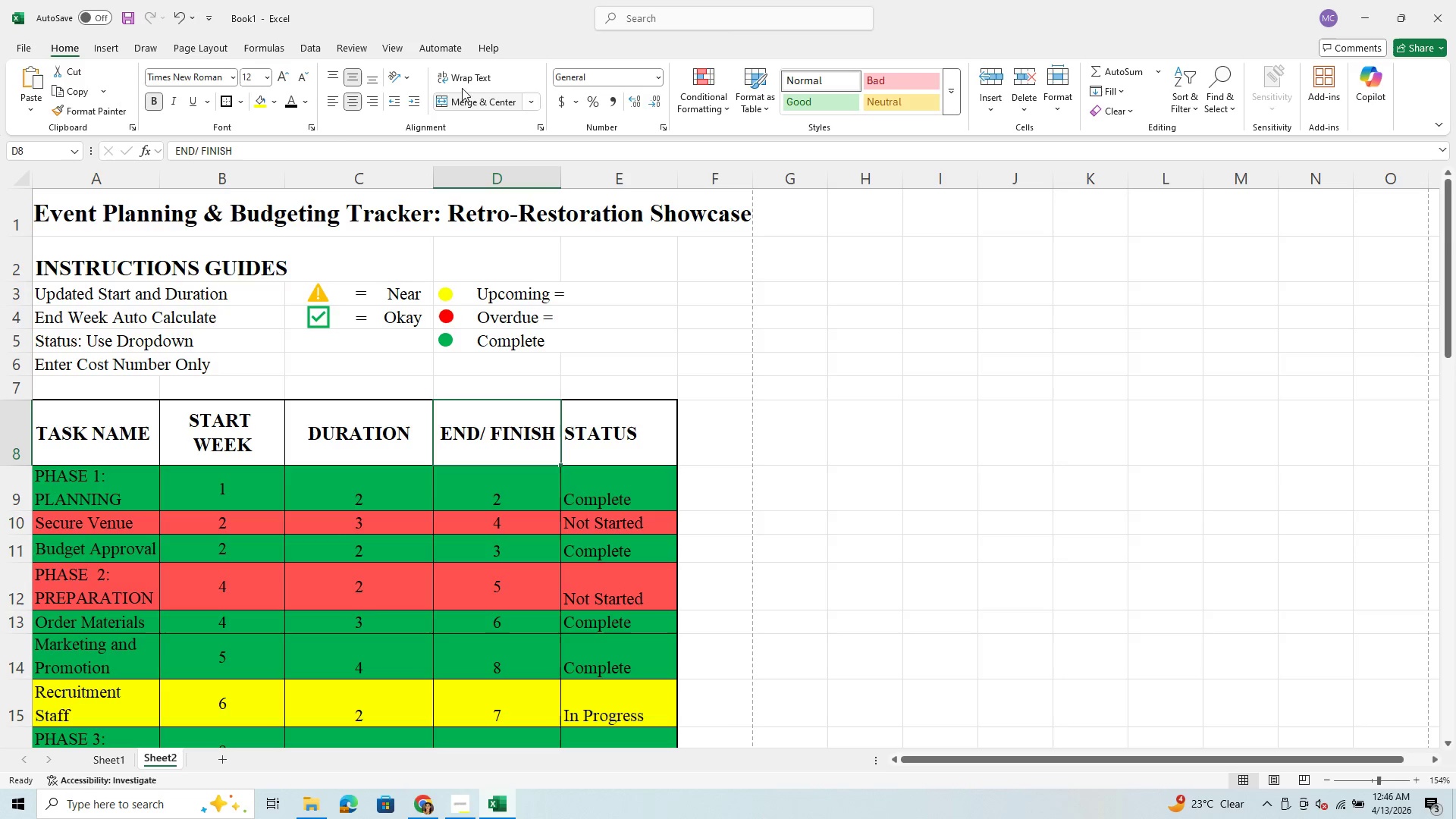 
left_click([469, 79])
 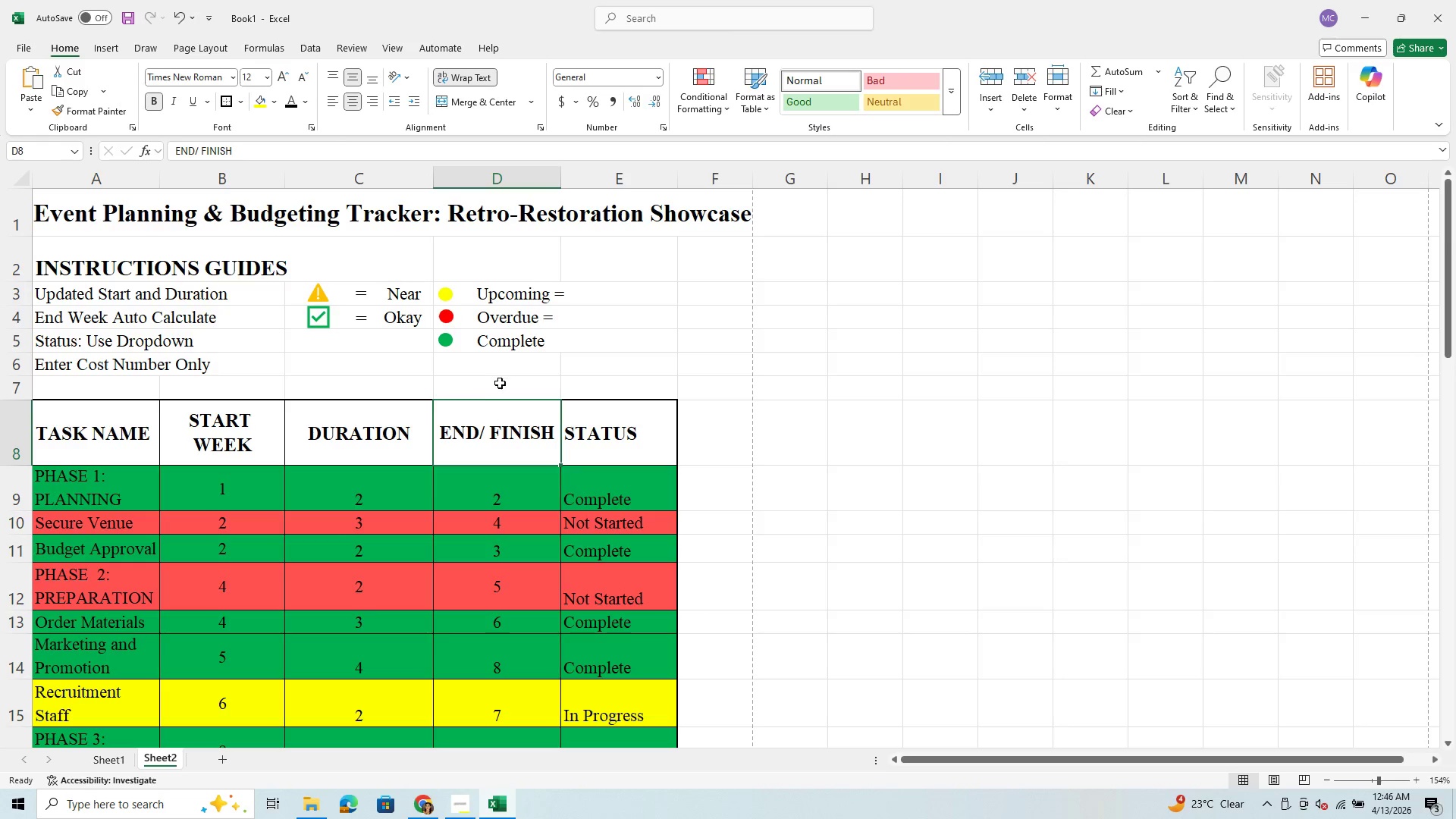 
left_click([482, 431])
 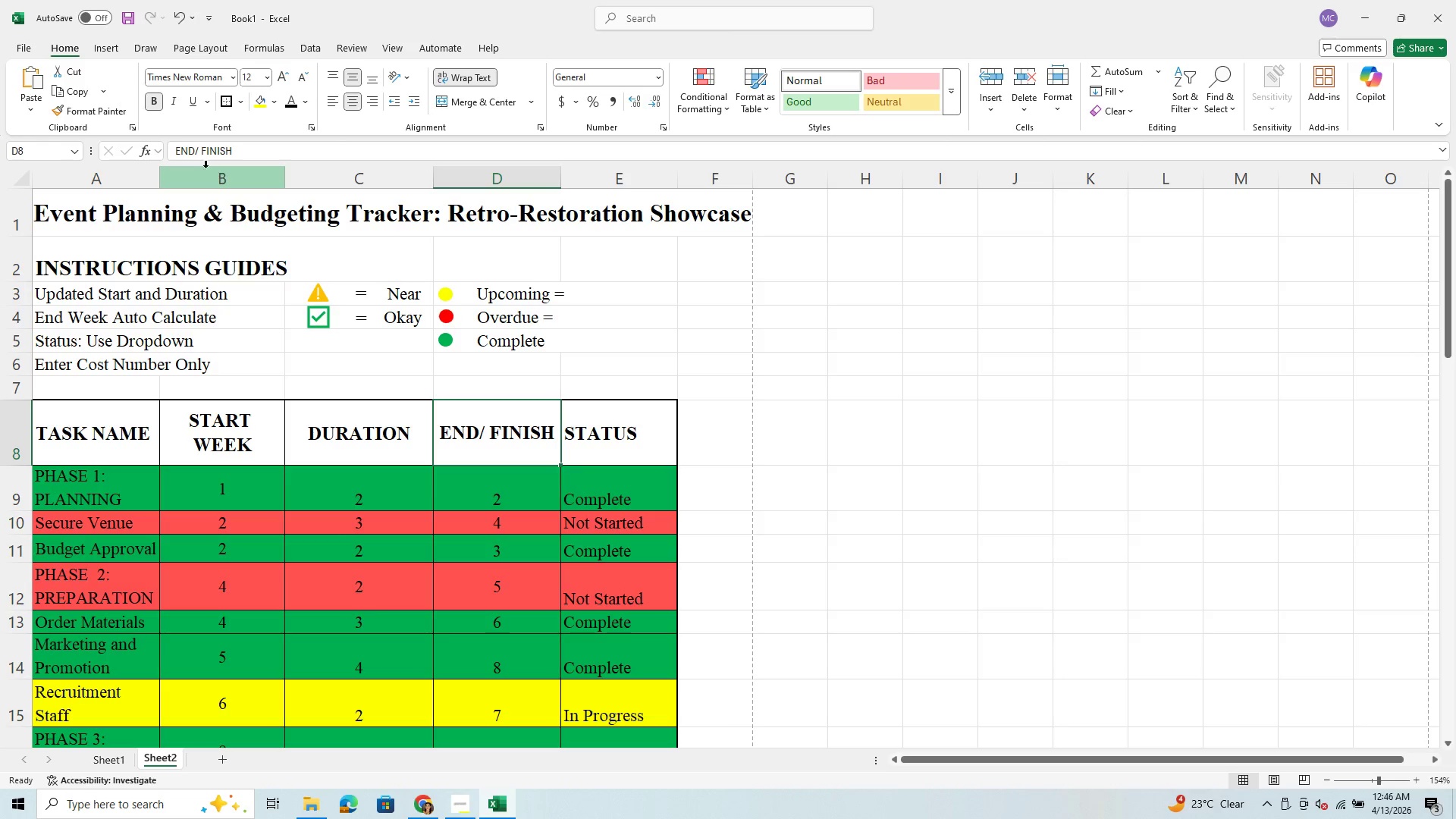 
left_click([196, 149])
 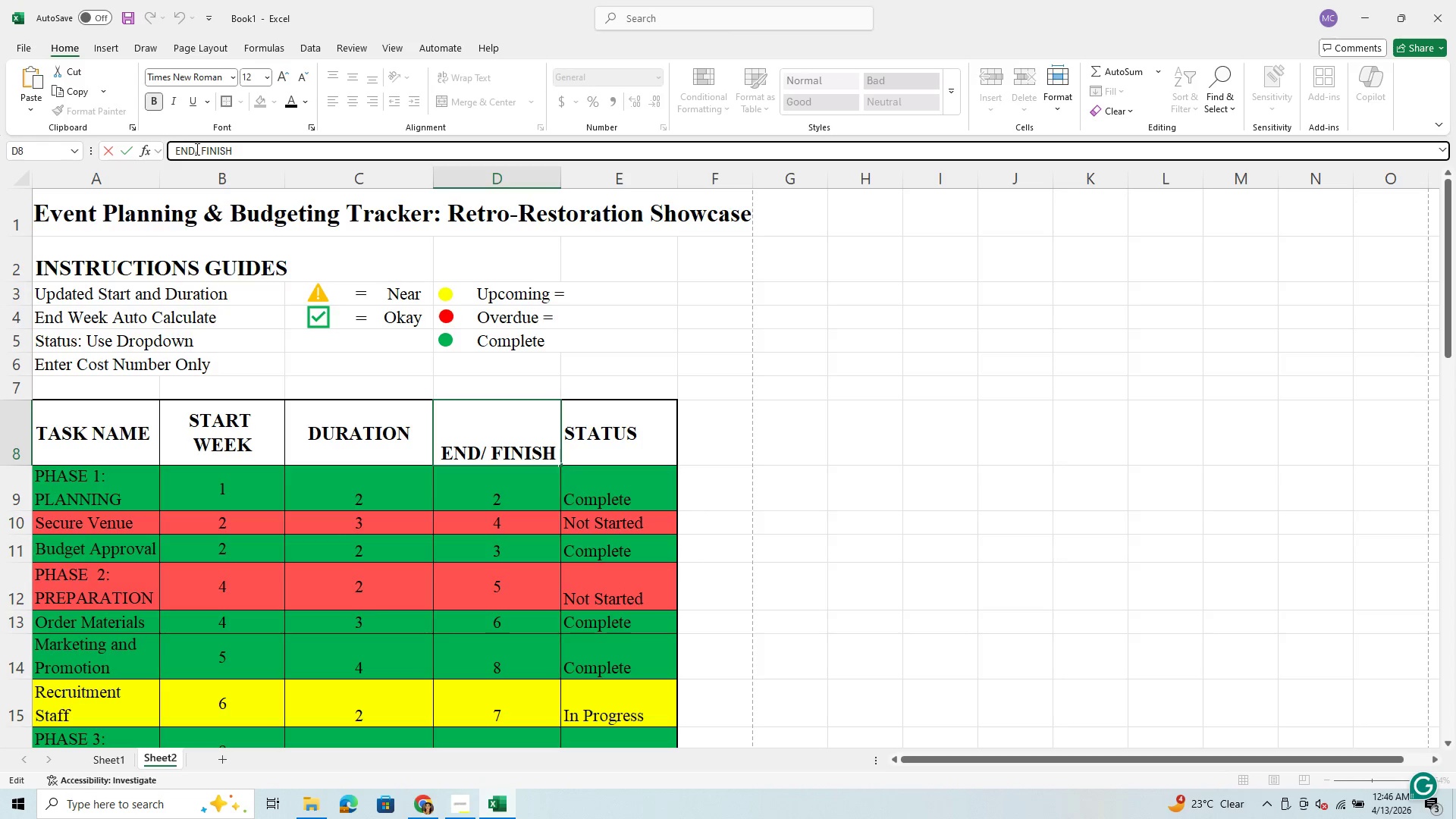 
key(Space)
 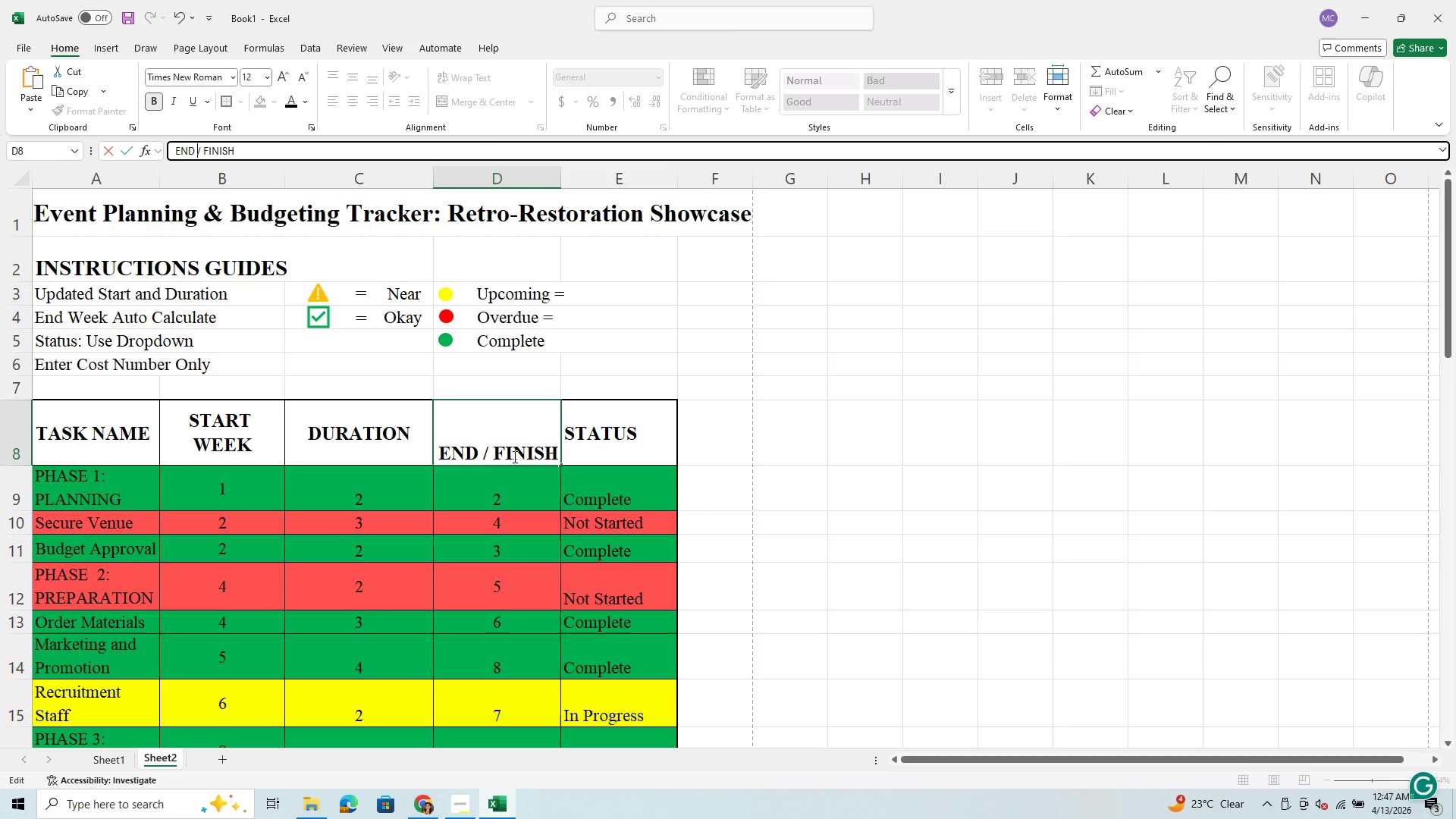 
left_click([491, 486])
 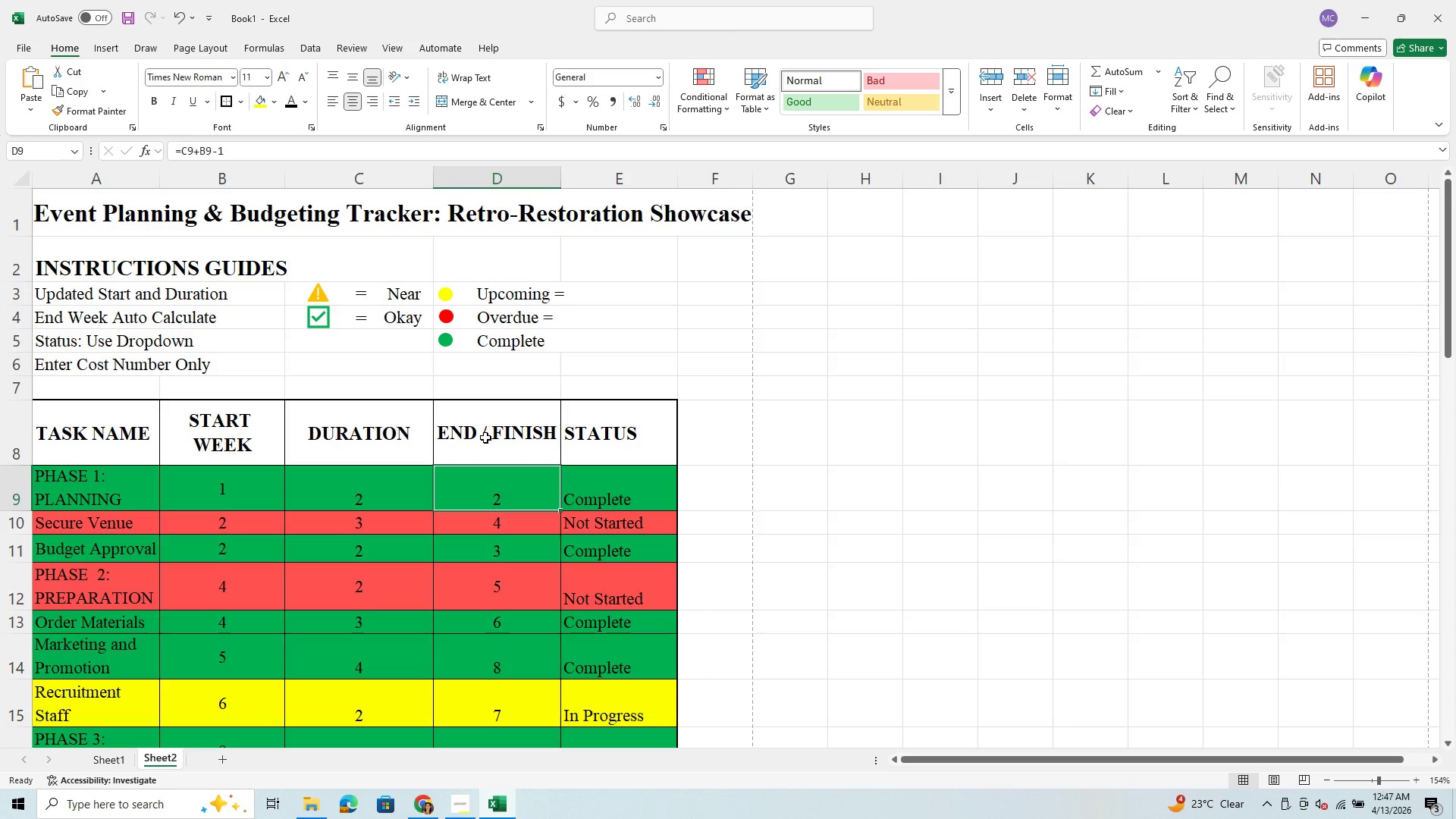 
left_click([485, 436])
 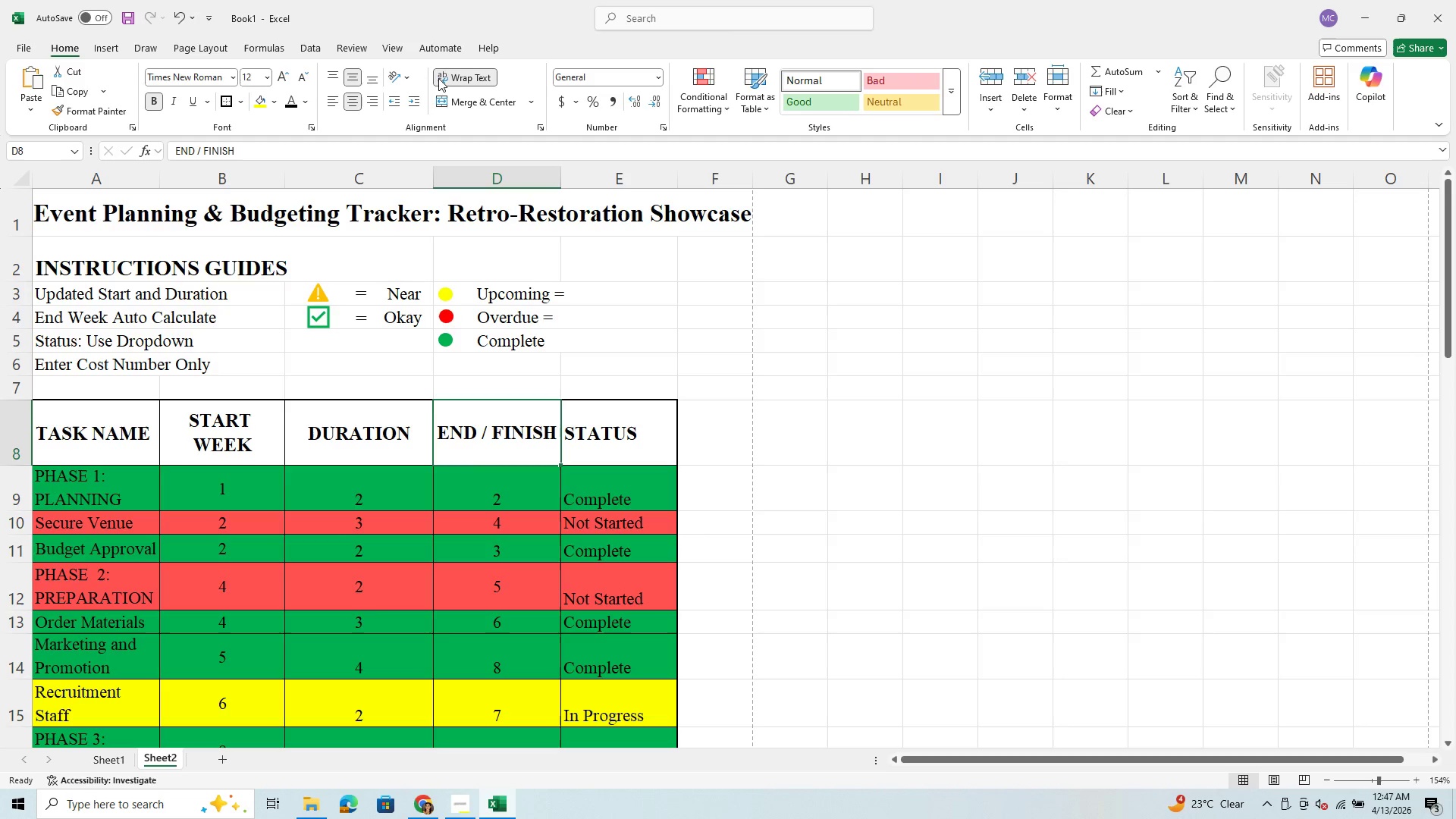 
left_click([454, 78])
 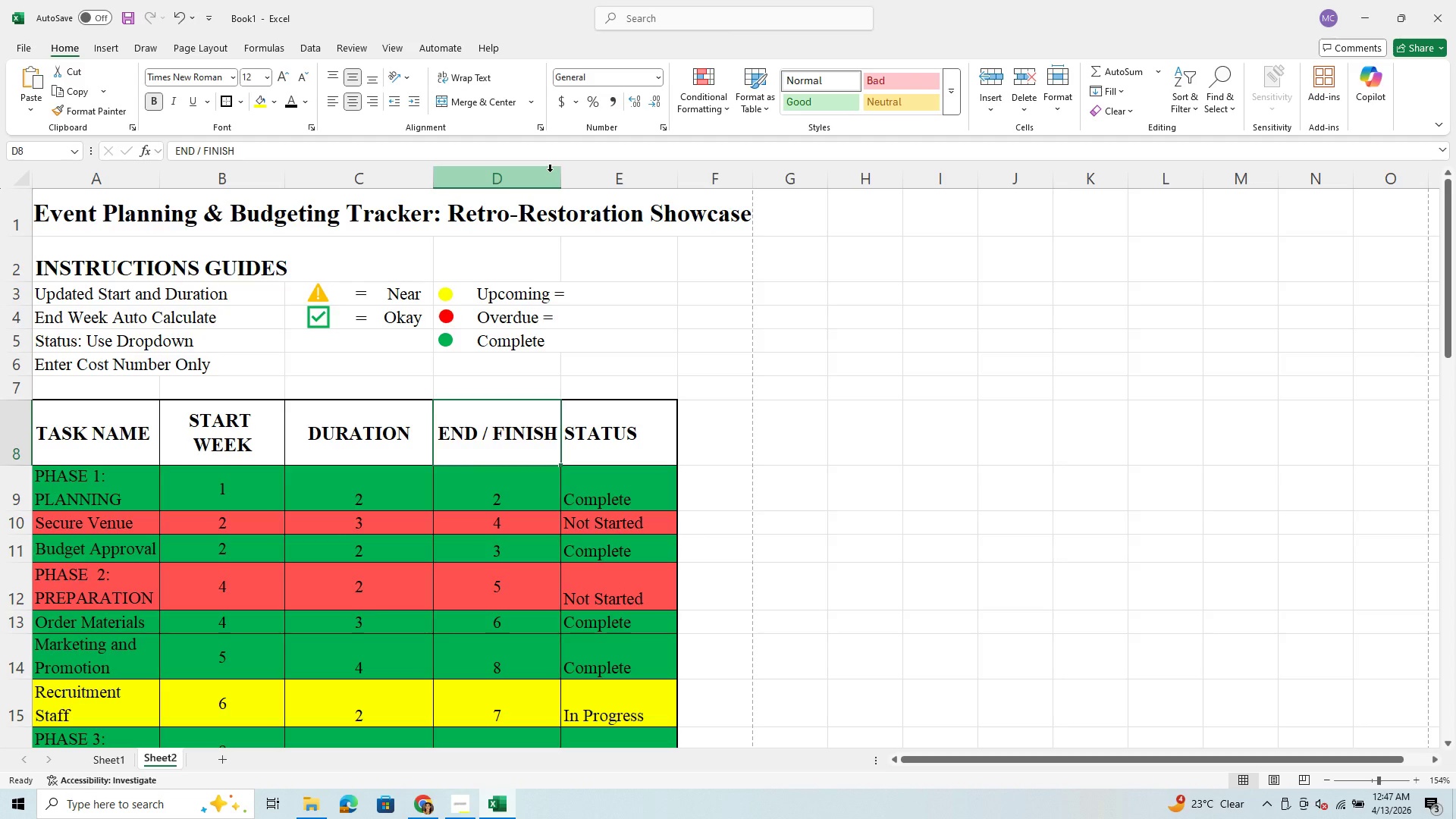 
left_click_drag(start_coordinate=[562, 175], to_coordinate=[535, 180])
 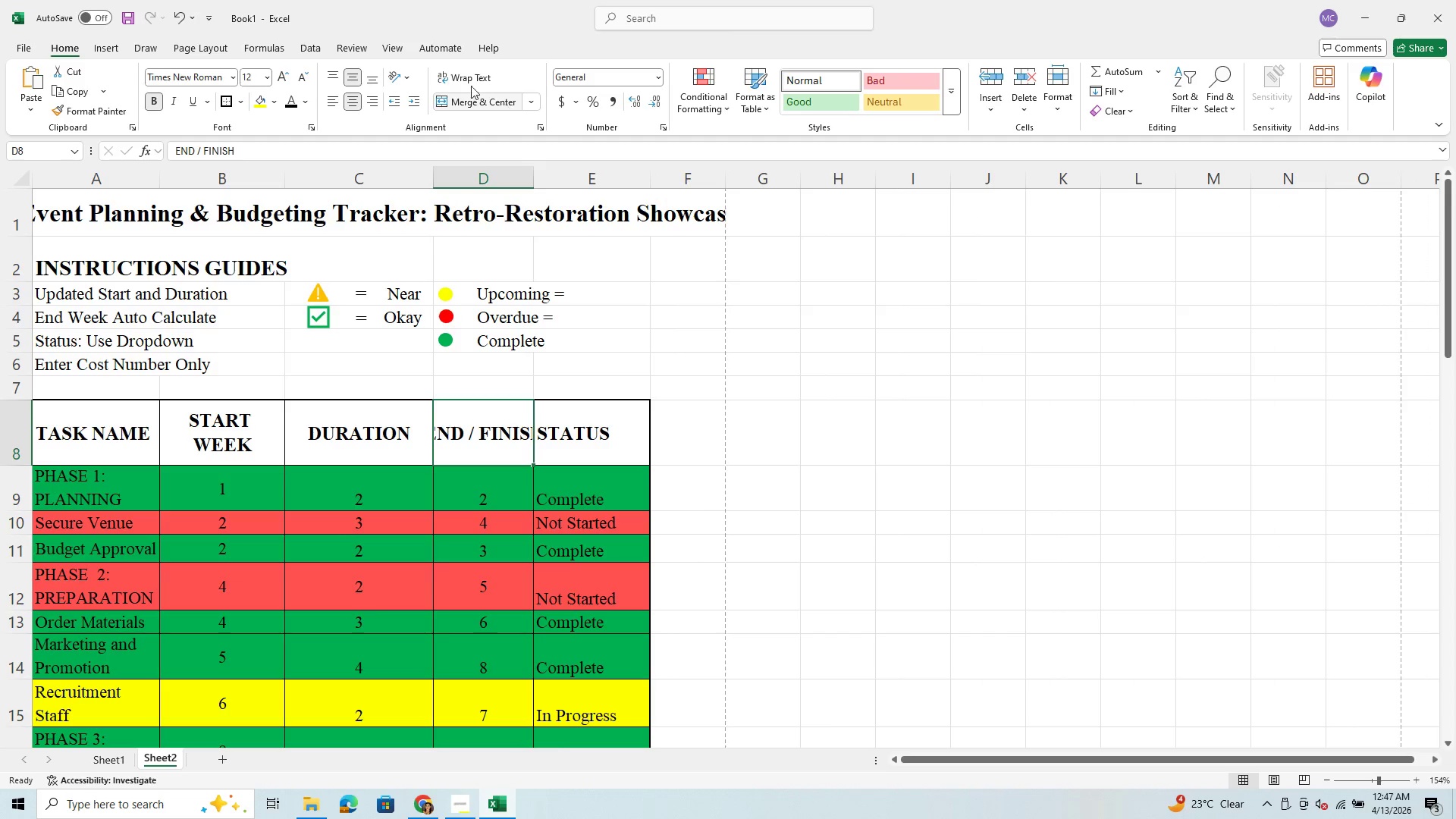 
left_click([453, 74])
 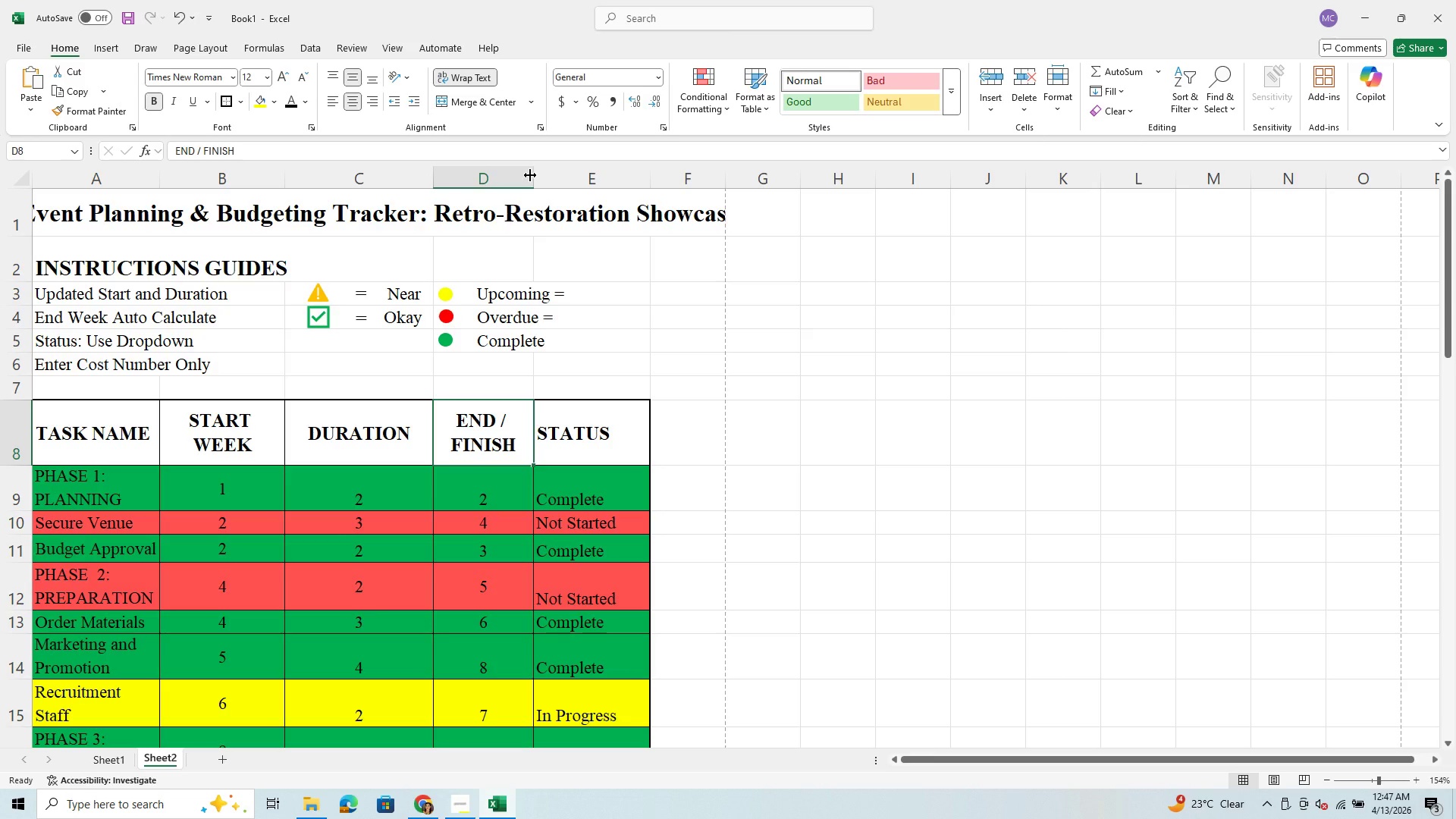 
left_click_drag(start_coordinate=[533, 175], to_coordinate=[555, 175])
 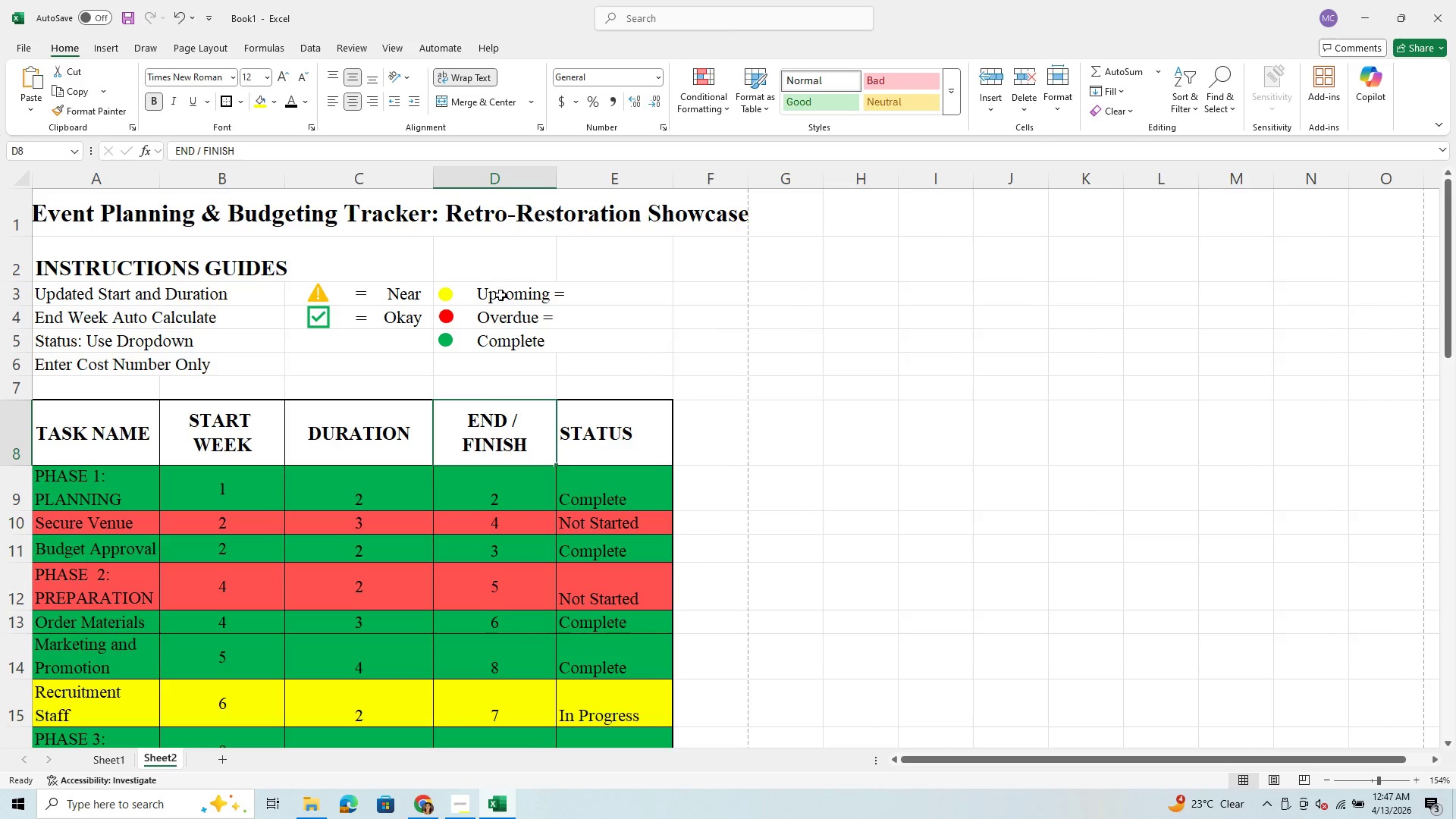 
left_click([510, 294])
 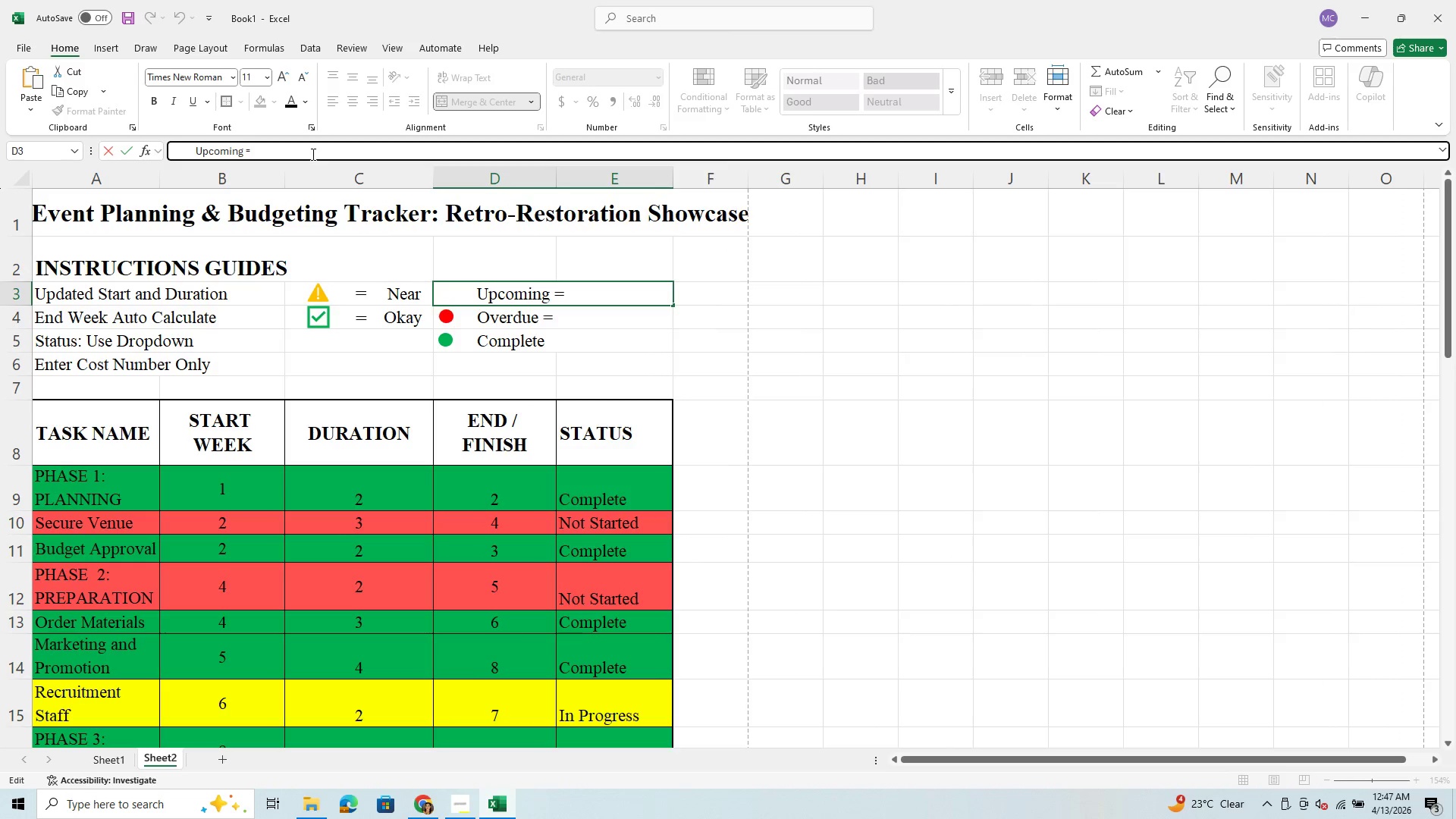 
key(Backspace)
 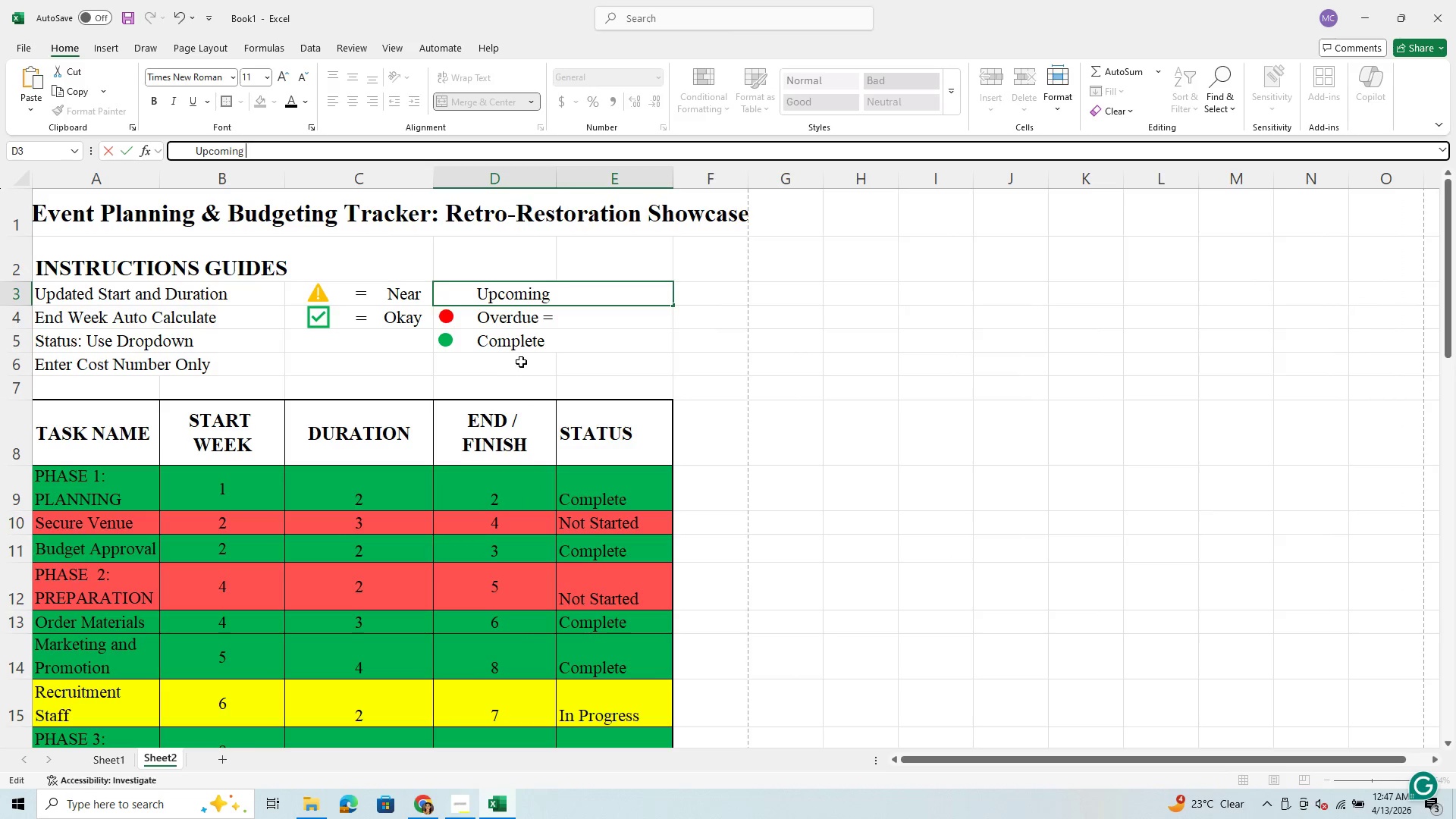 
left_click([507, 316])
 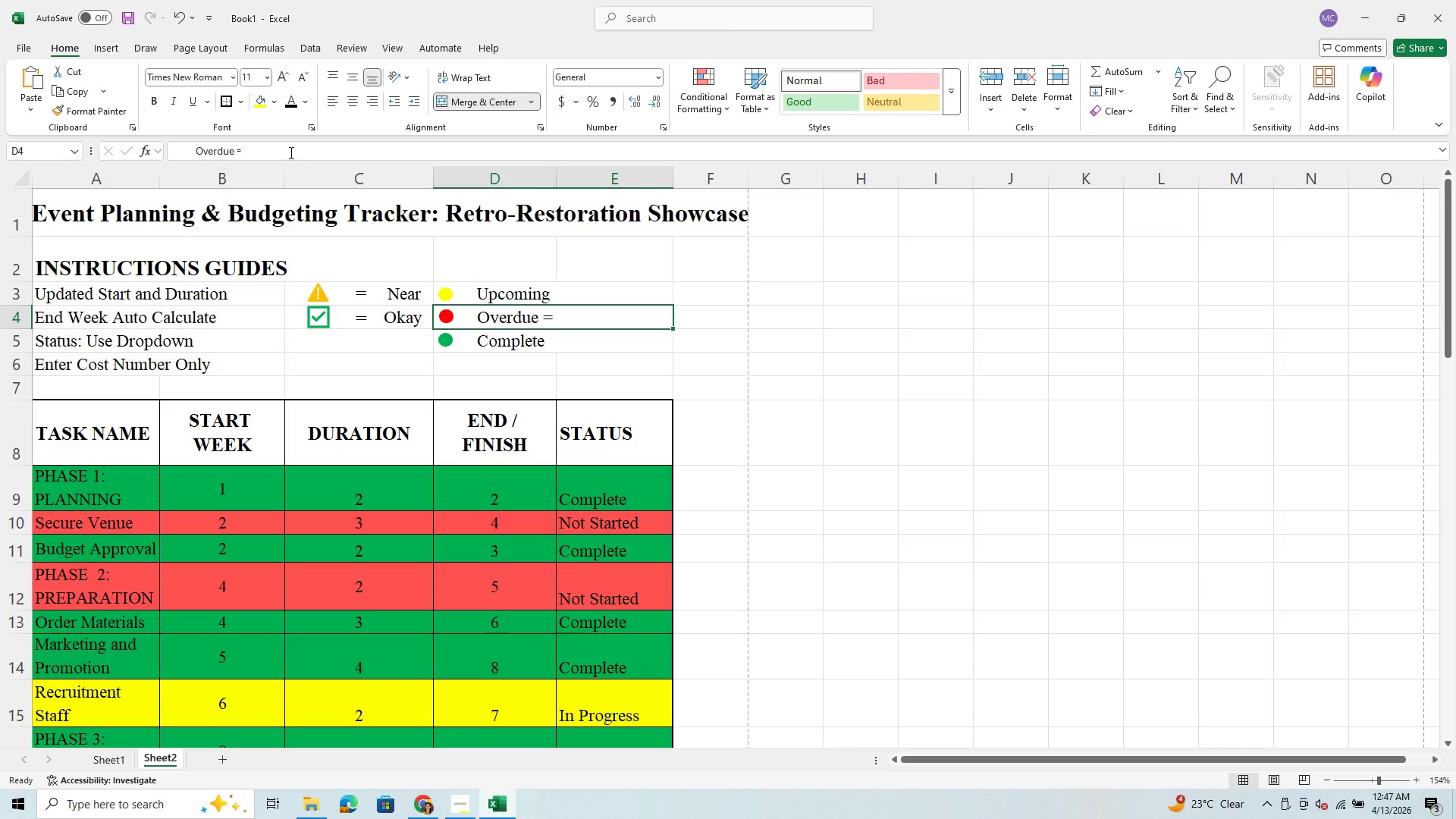 
left_click([290, 152])
 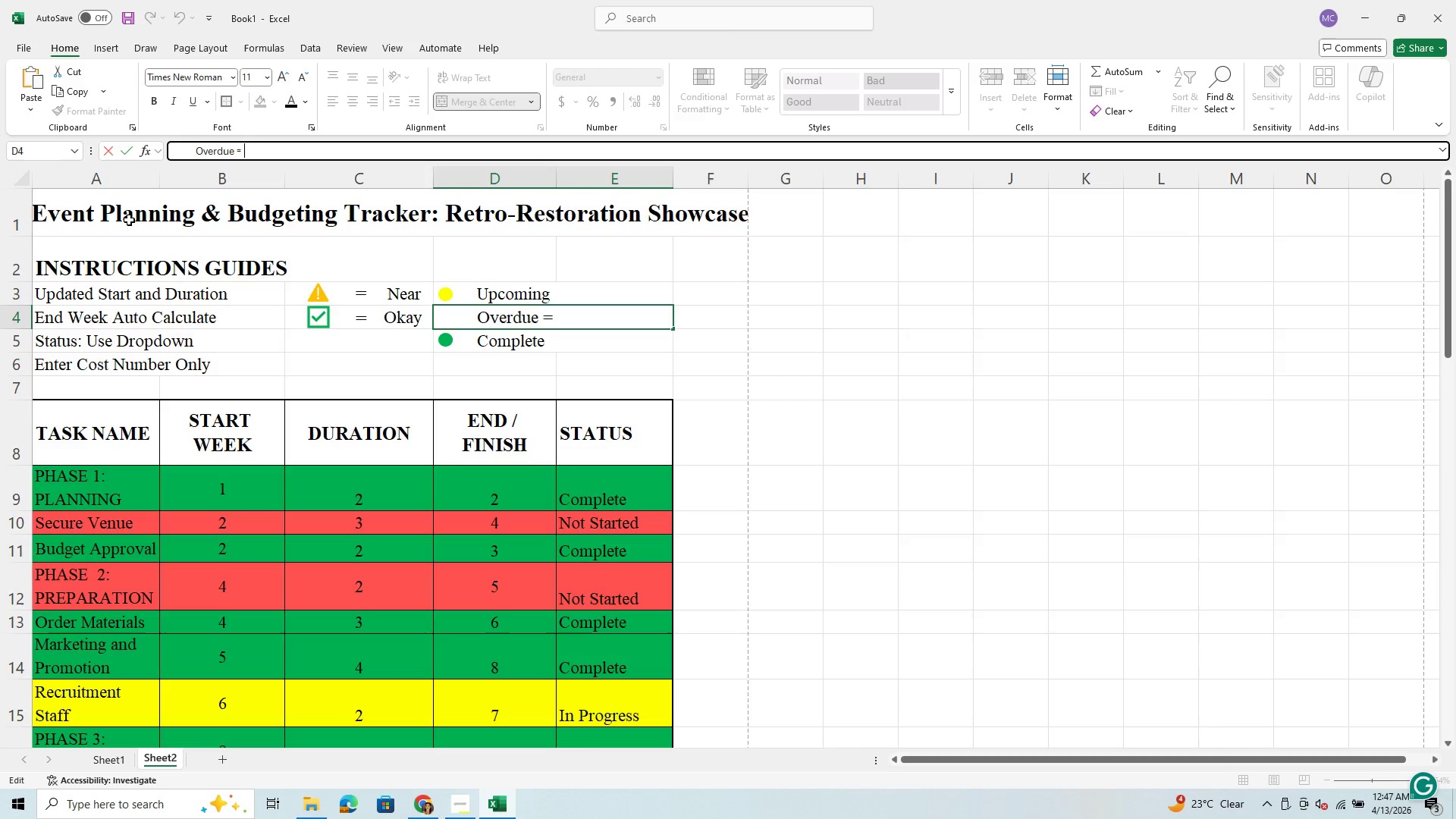 
key(Backspace)
 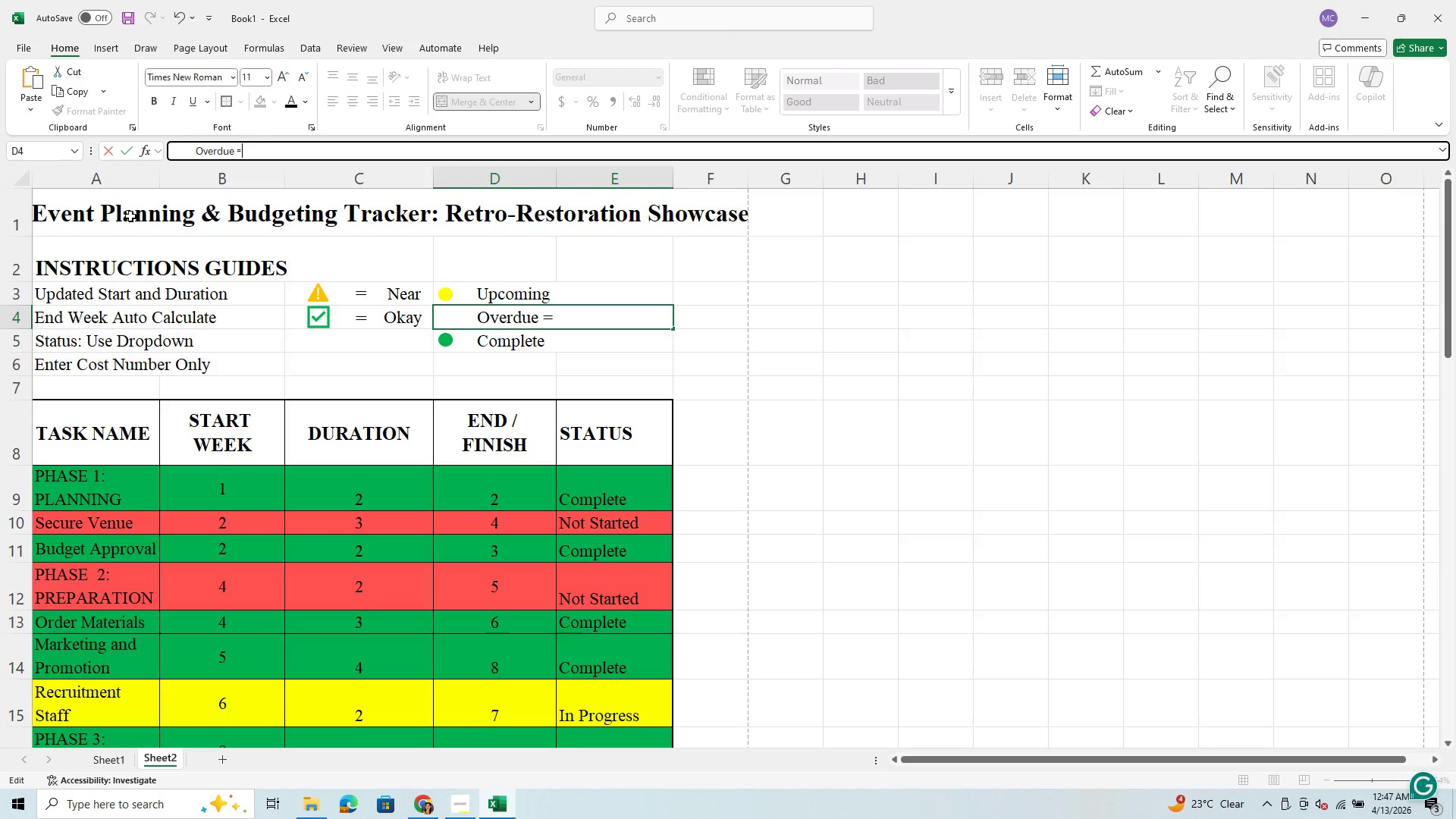 
key(Backspace)
 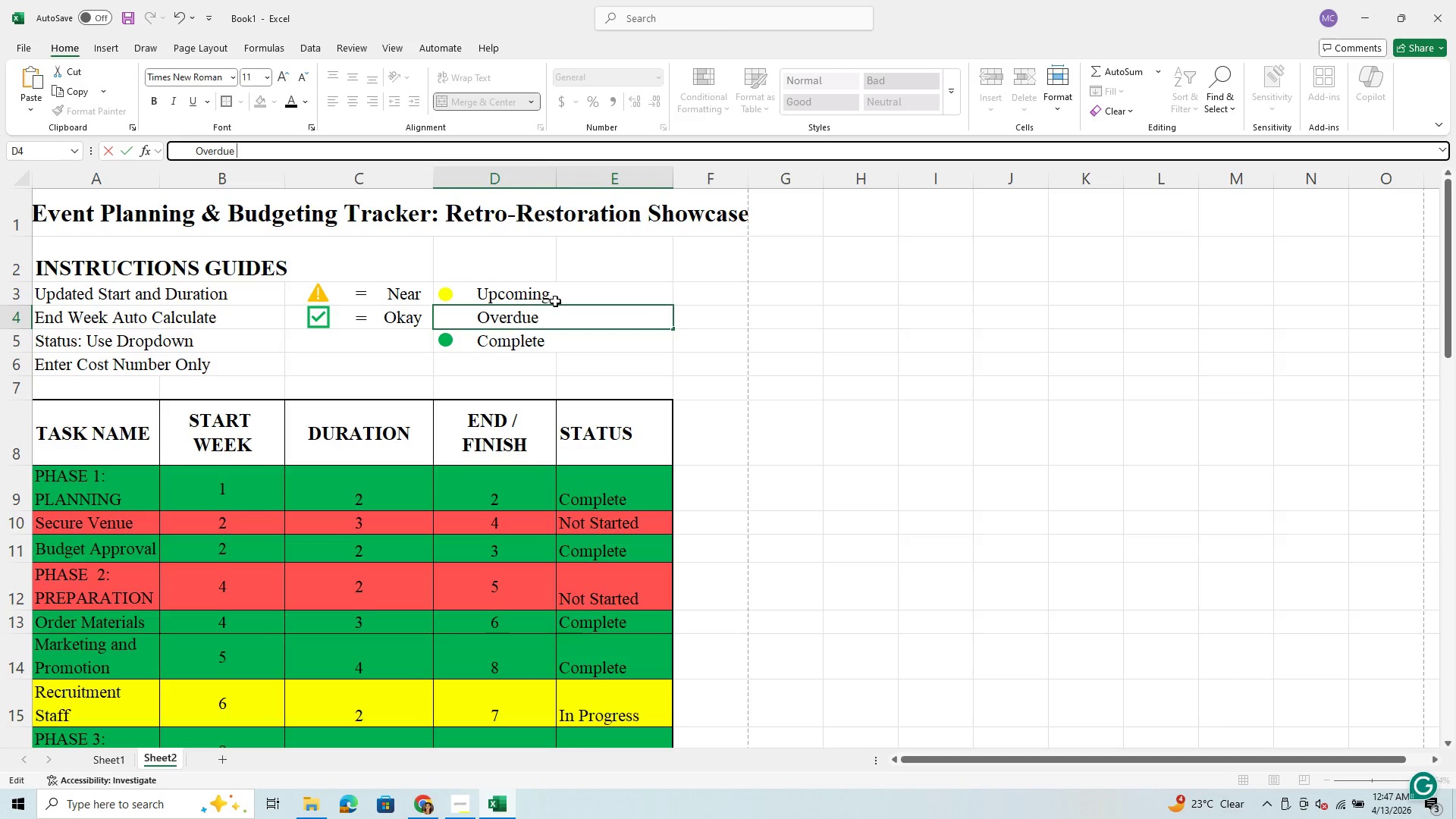 
left_click_drag(start_coordinate=[507, 343], to_coordinate=[629, 645])
 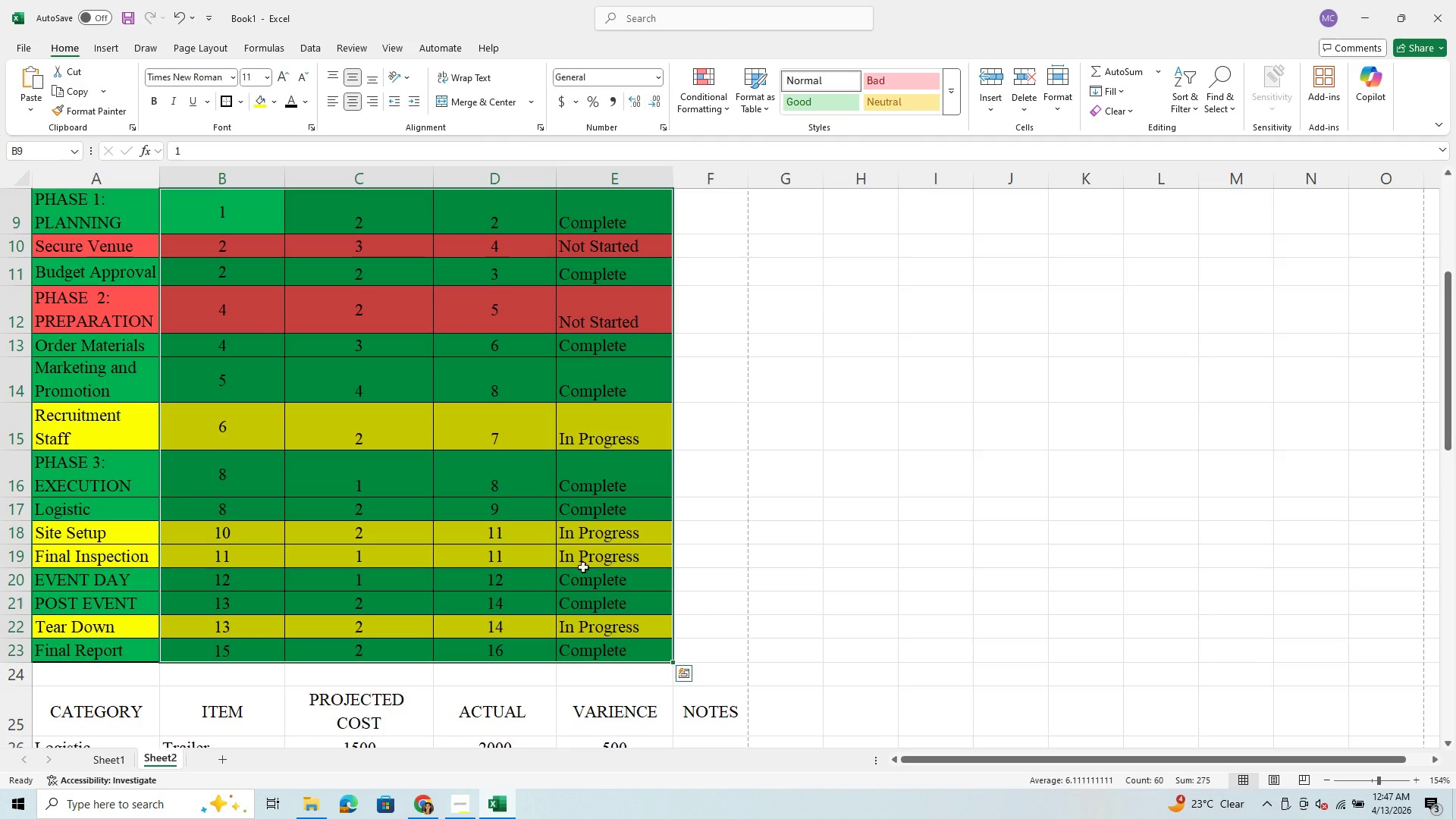 
scroll: coordinate [563, 359], scroll_direction: down, amount: 5.0
 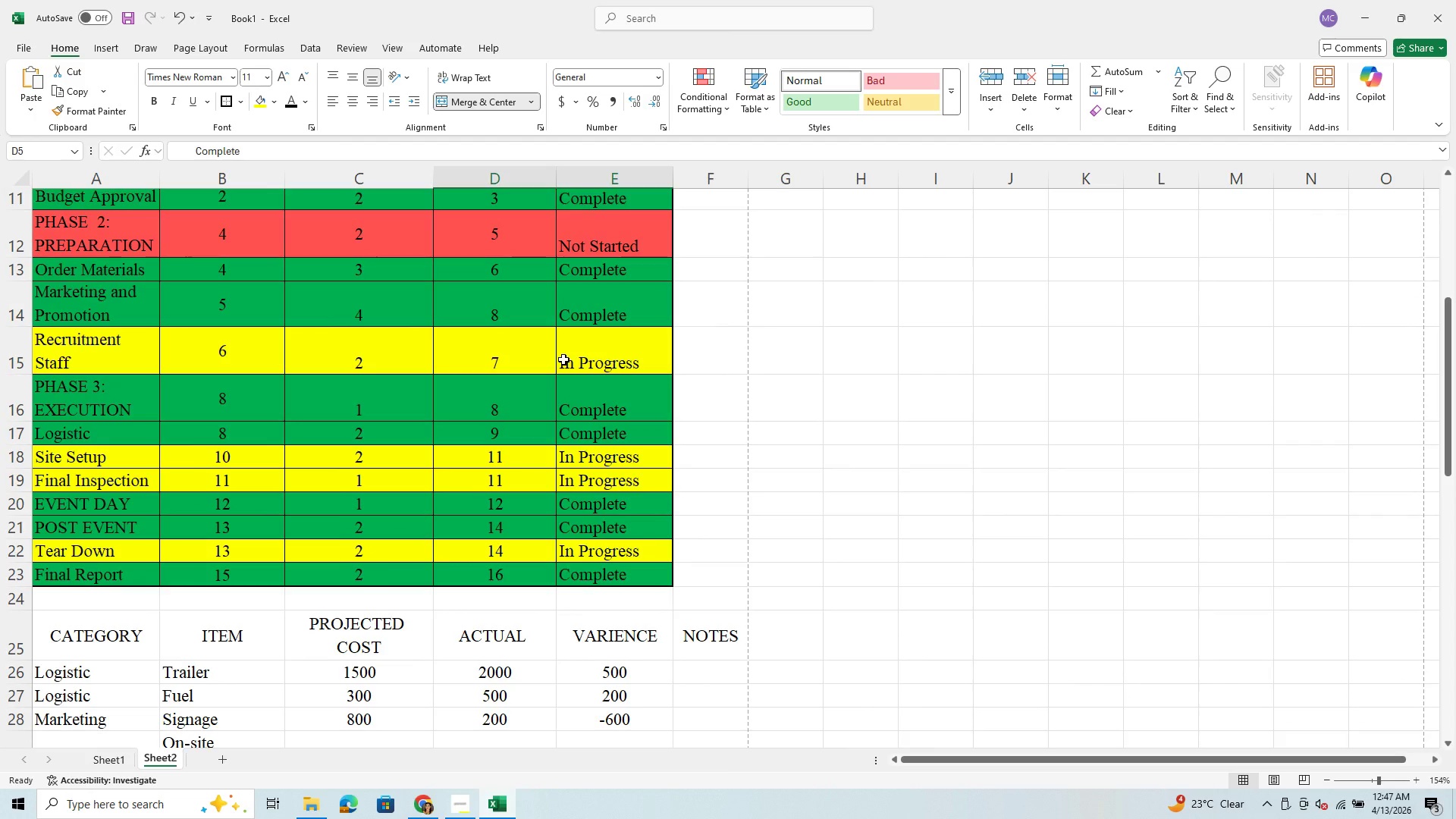 
scroll: coordinate [563, 359], scroll_direction: up, amount: 3.0
 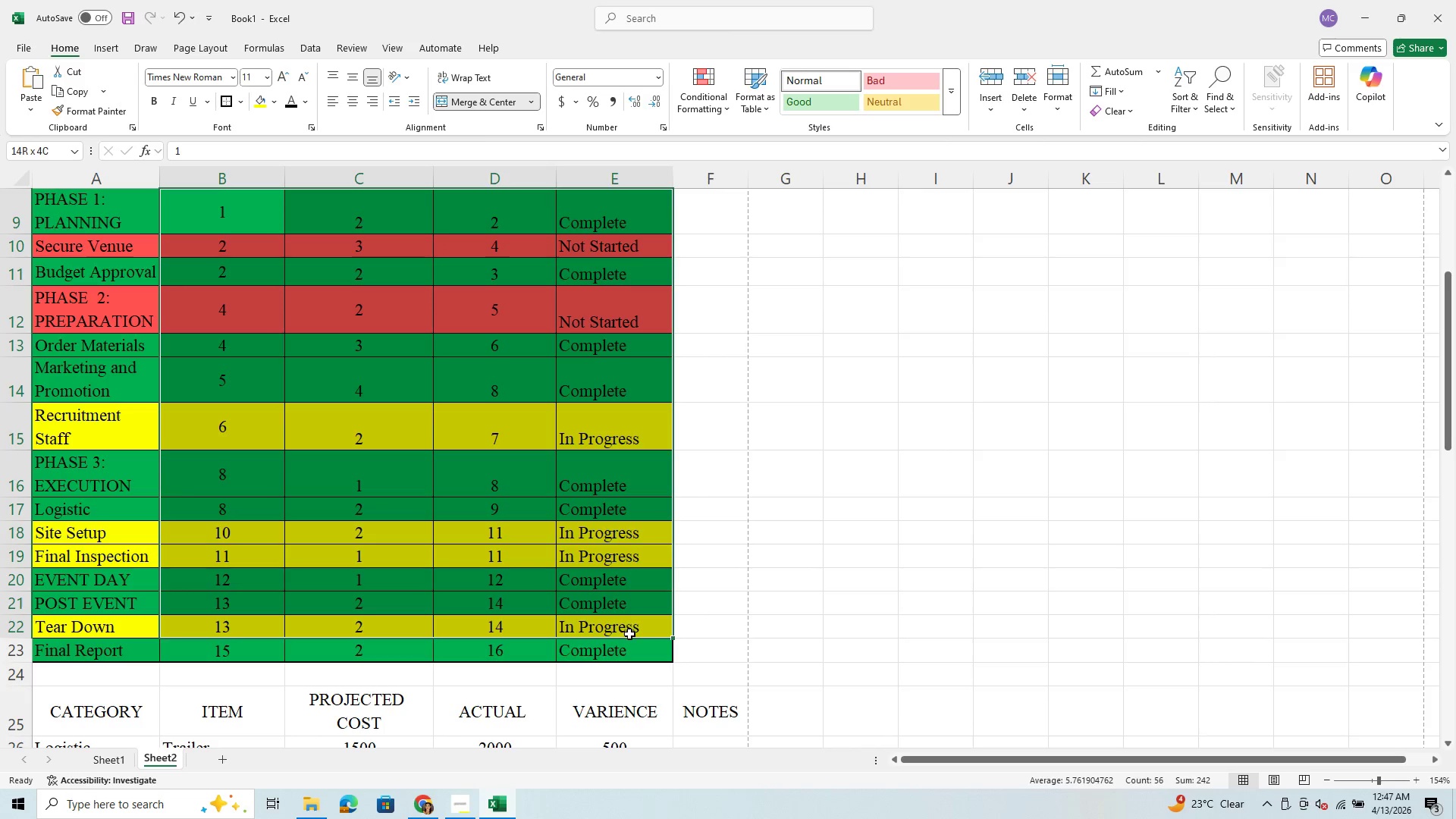 
left_click([291, 101])
 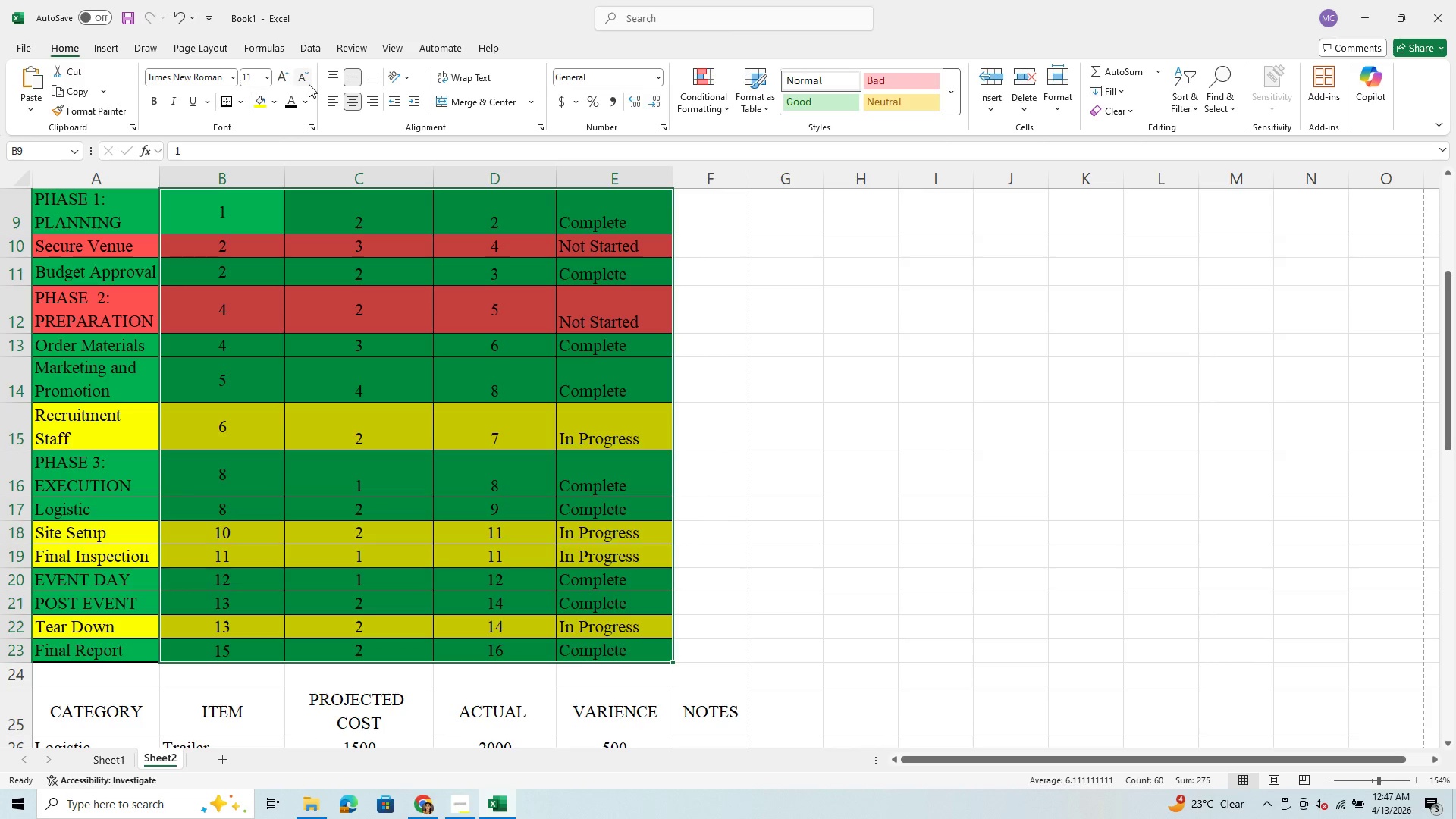 
left_click([356, 74])
 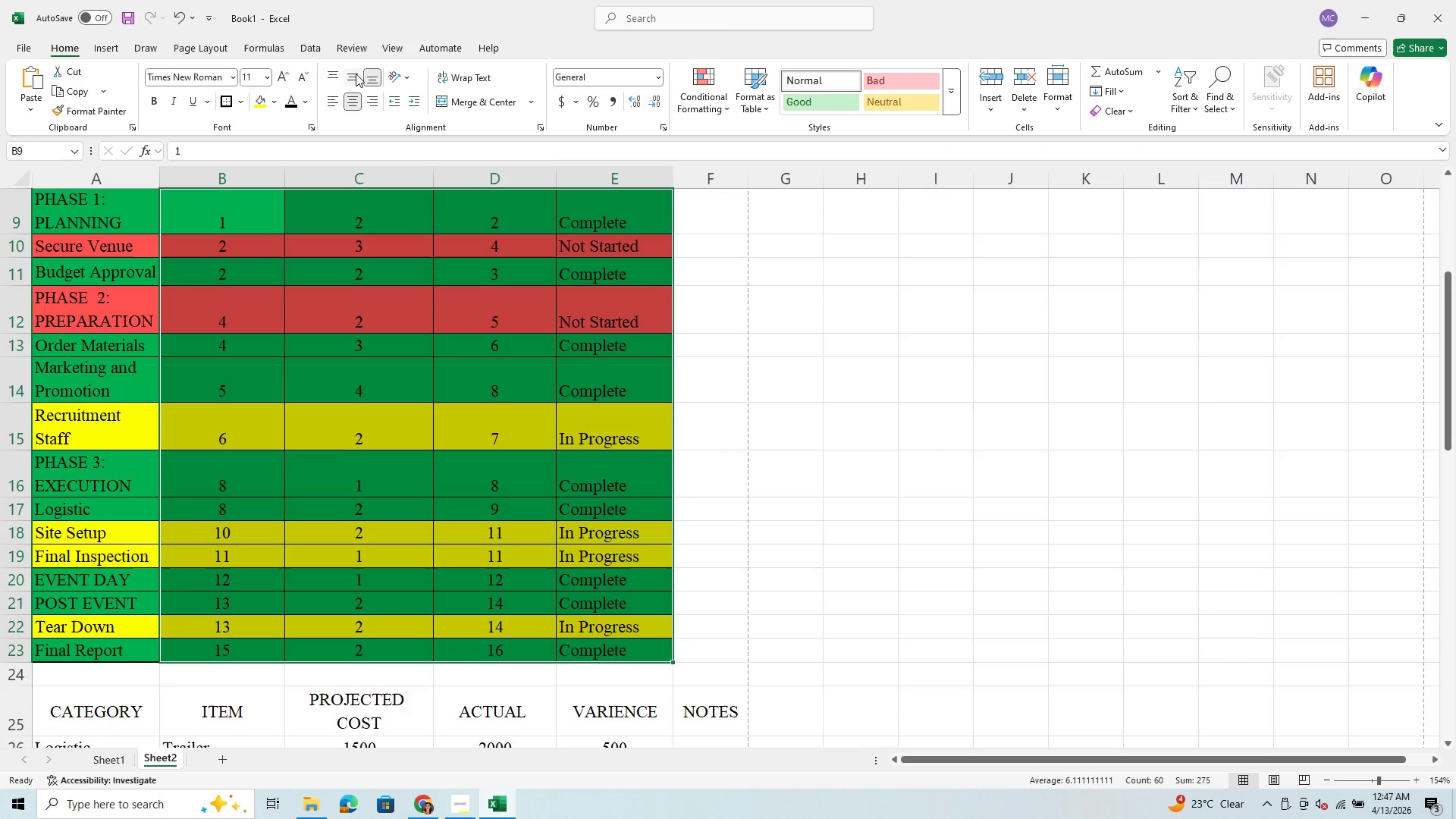 
left_click([356, 74])
 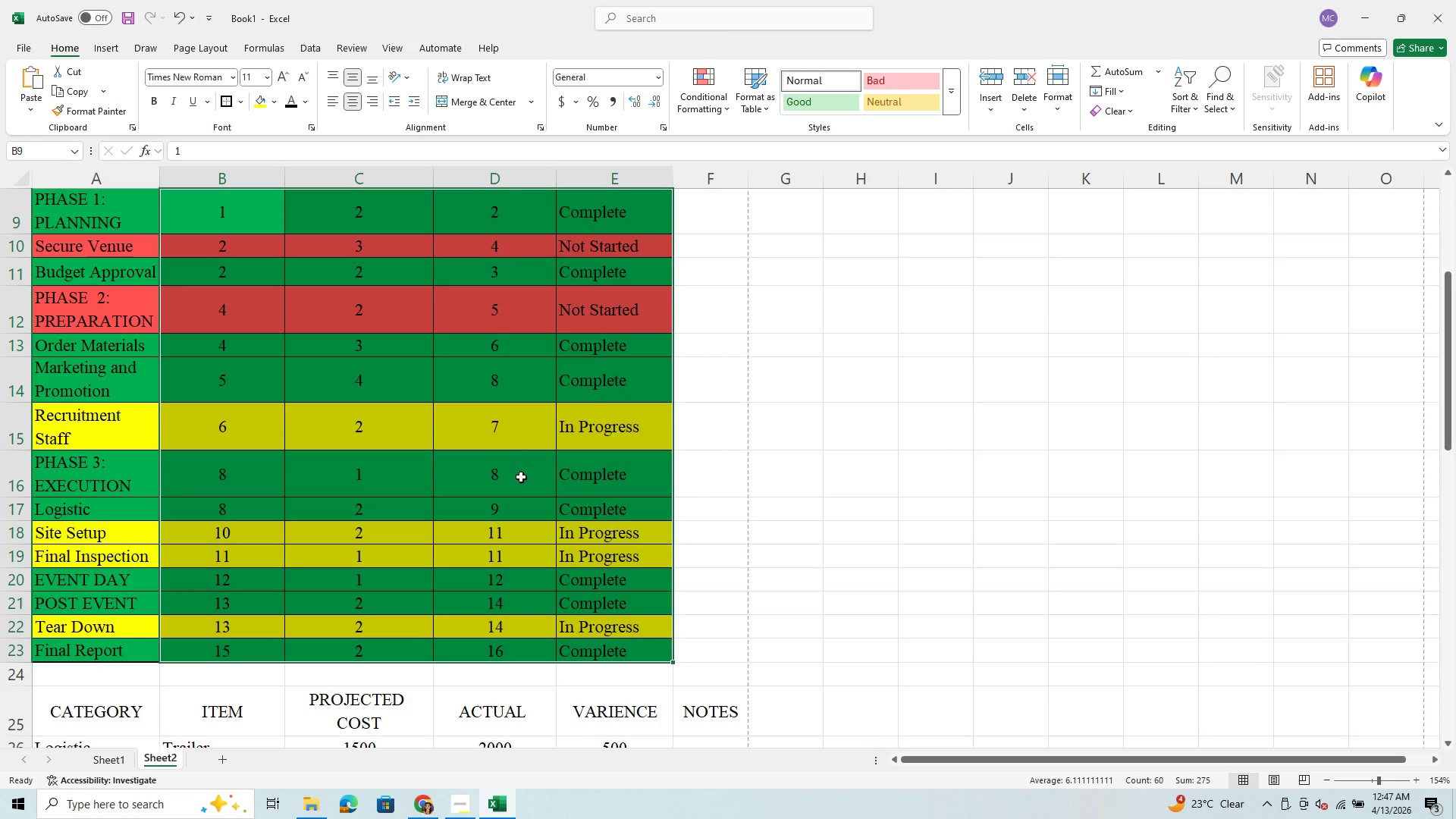 
left_click([547, 544])
 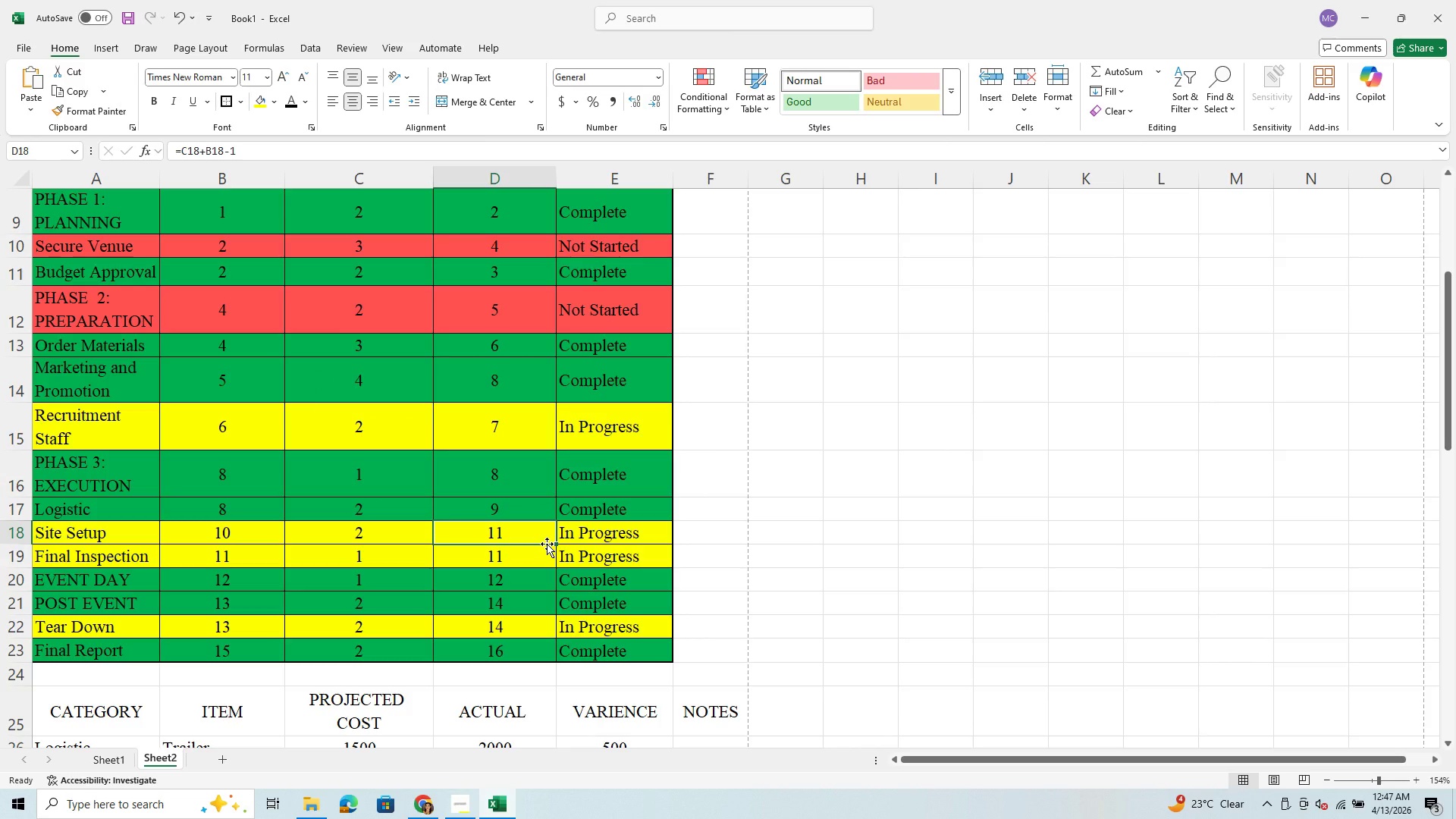 
scroll: coordinate [547, 544], scroll_direction: up, amount: 3.0
 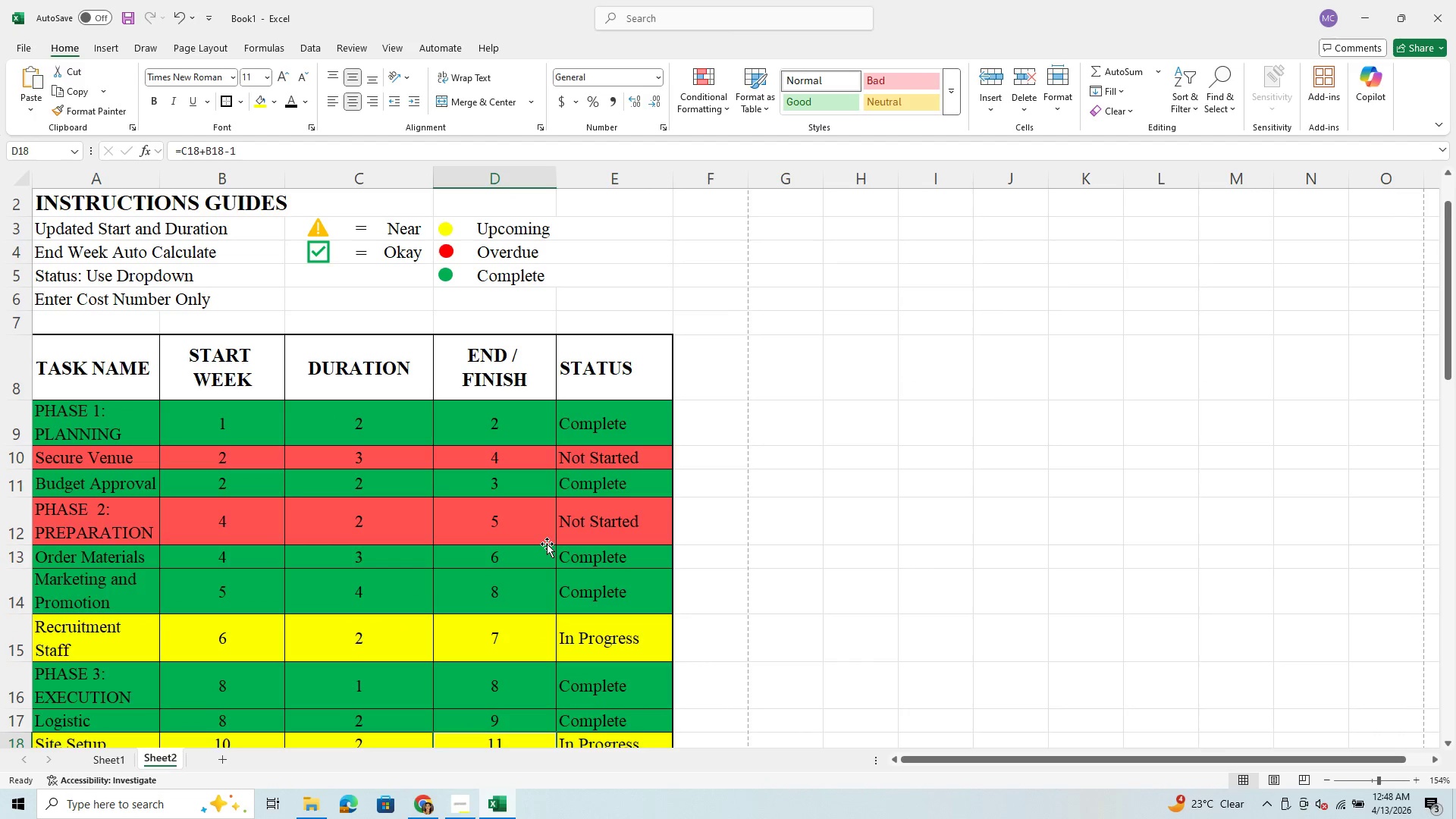 
scroll: coordinate [239, 507], scroll_direction: down, amount: 5.0
 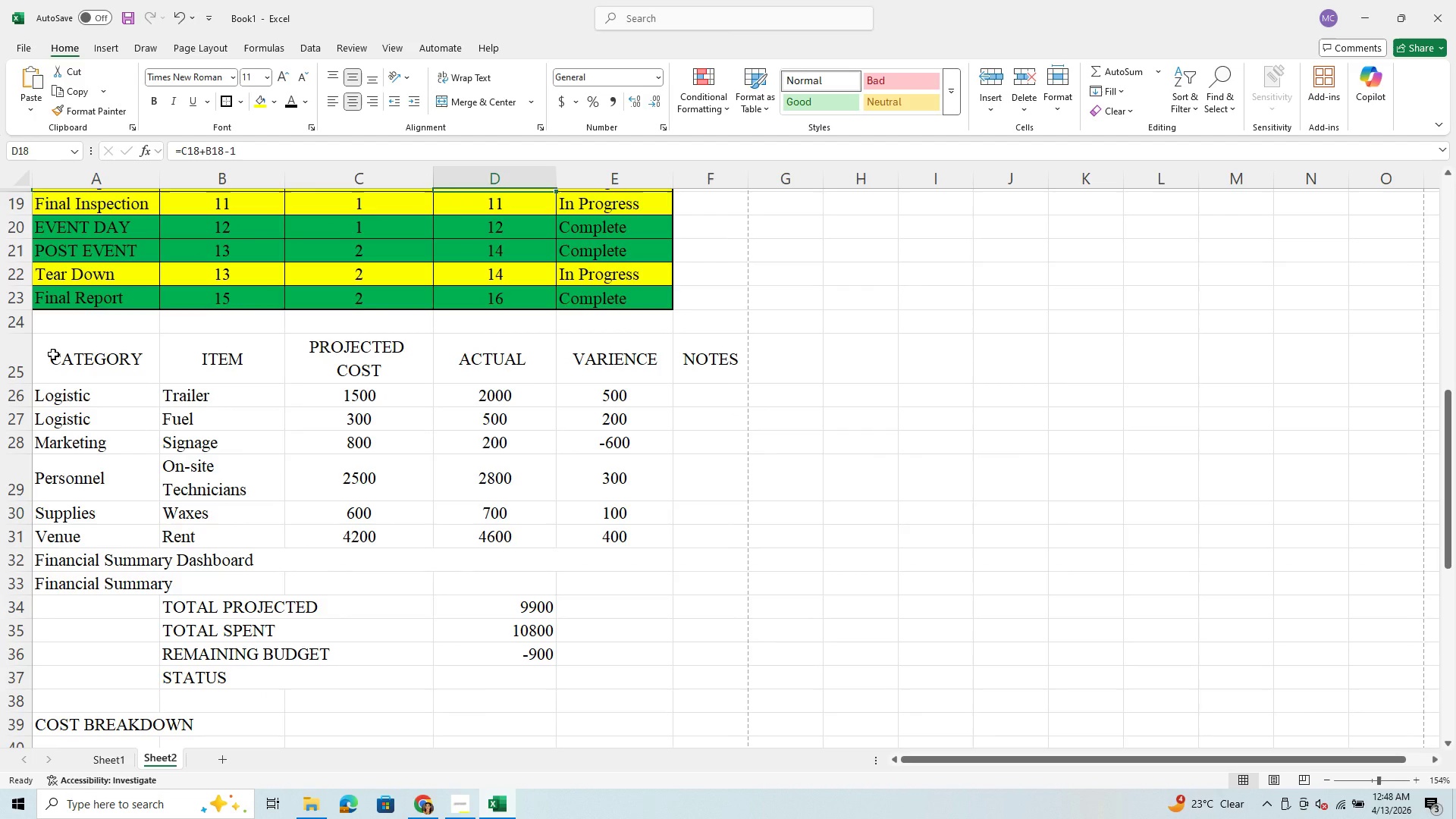 
scroll: coordinate [53, 354], scroll_direction: up, amount: 7.0
 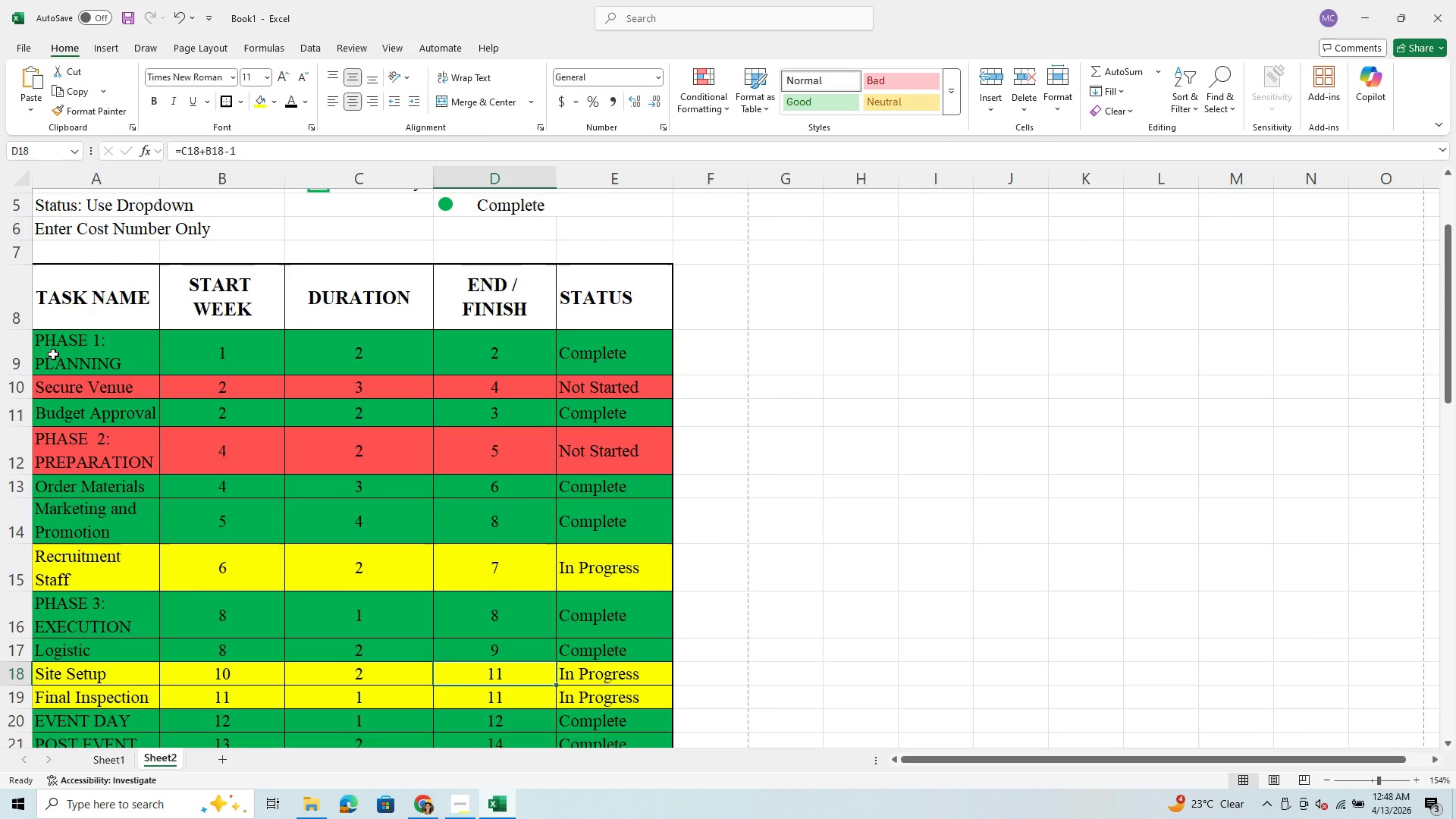 
scroll: coordinate [53, 354], scroll_direction: down, amount: 5.0
 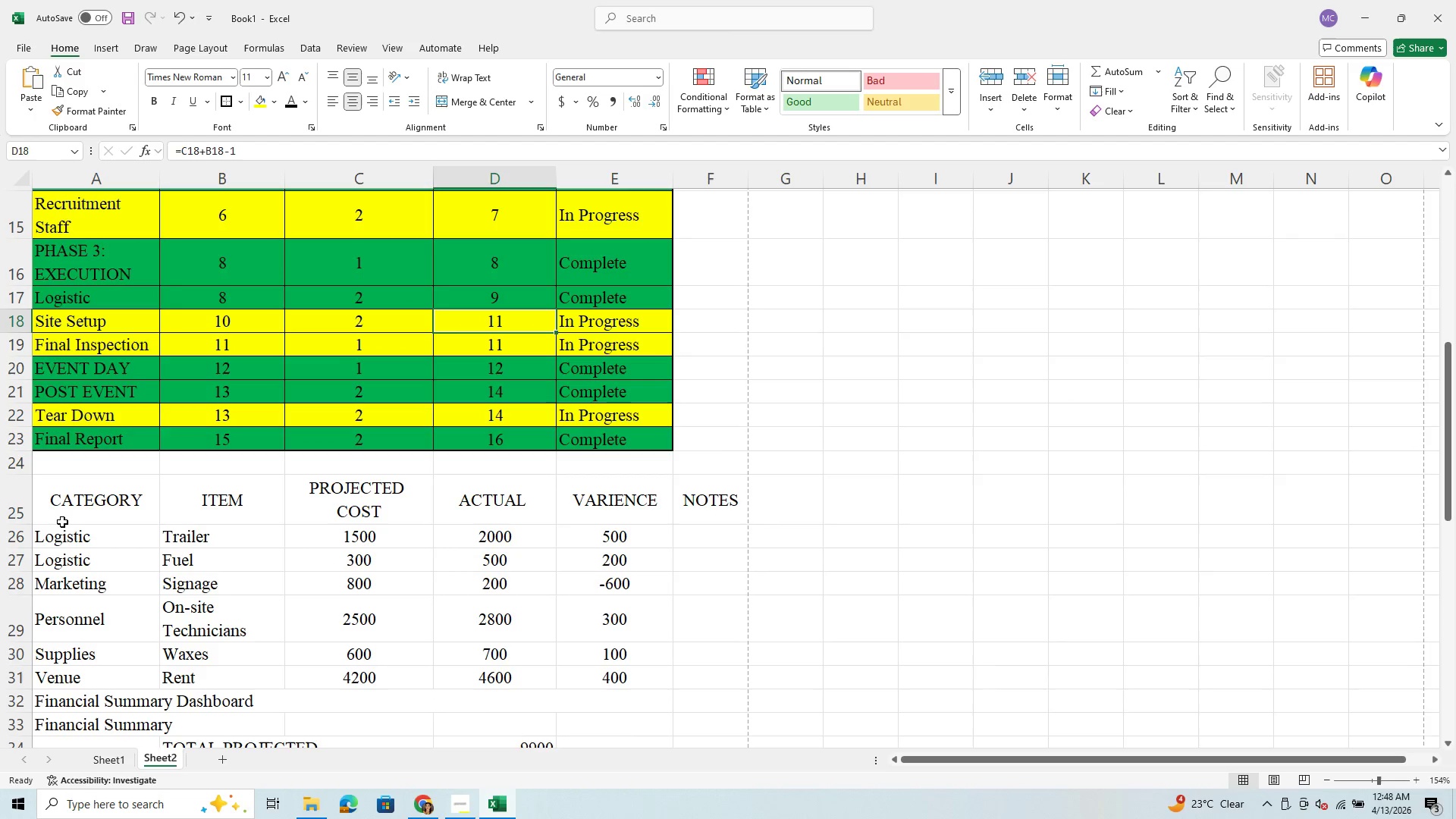 
left_click_drag(start_coordinate=[53, 500], to_coordinate=[697, 478])
 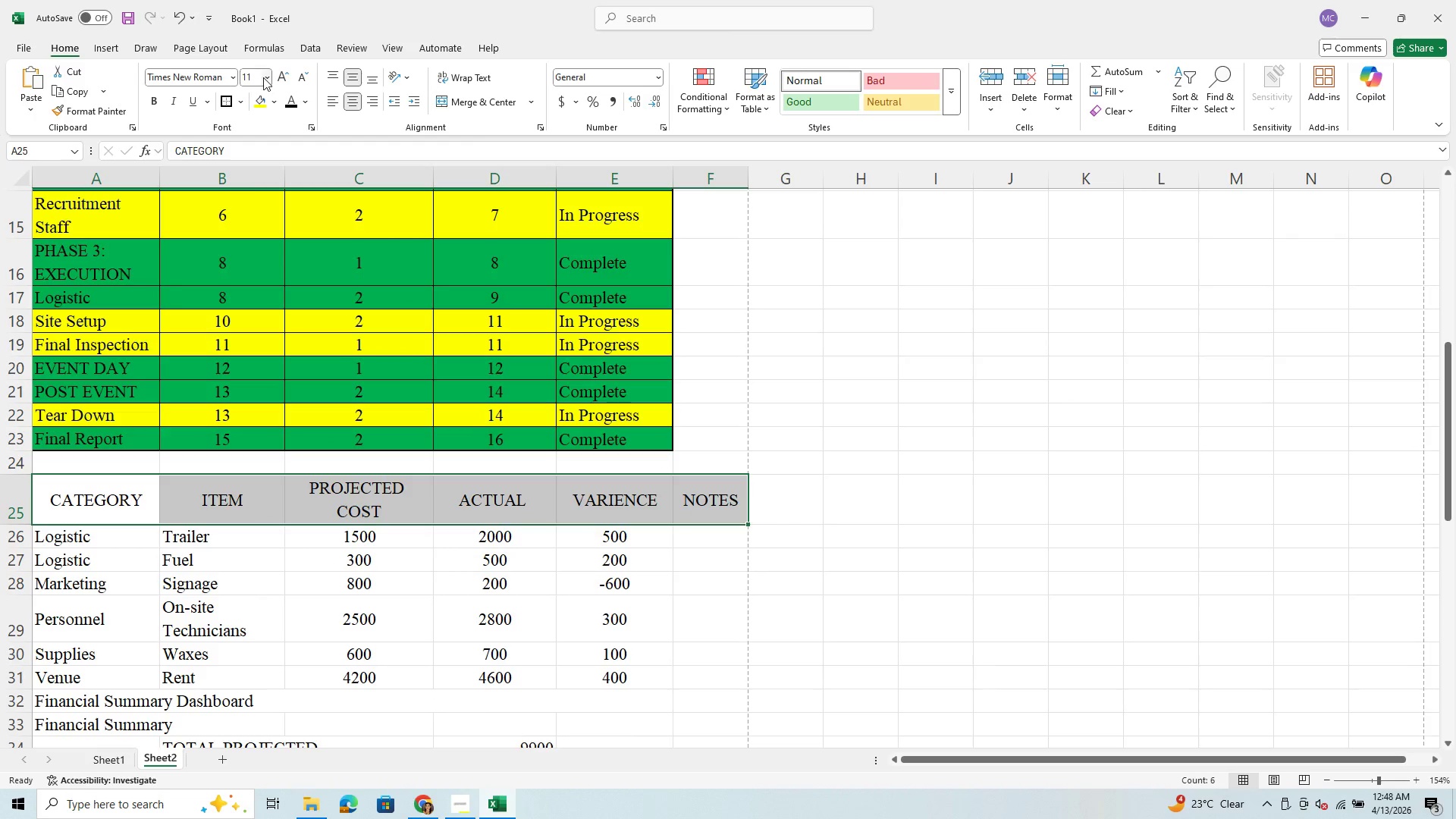 
left_click([266, 77])
 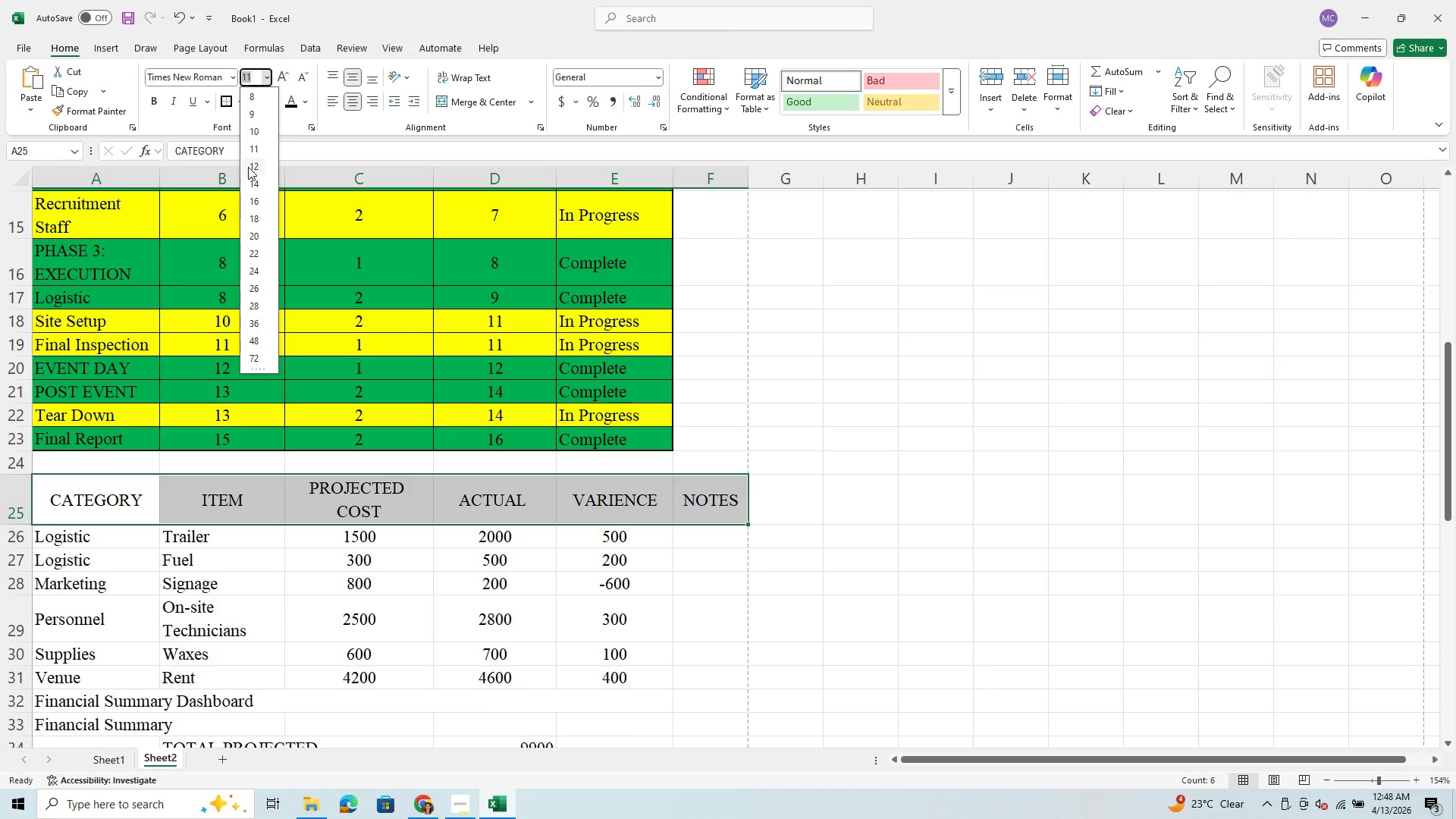 
left_click([248, 167])
 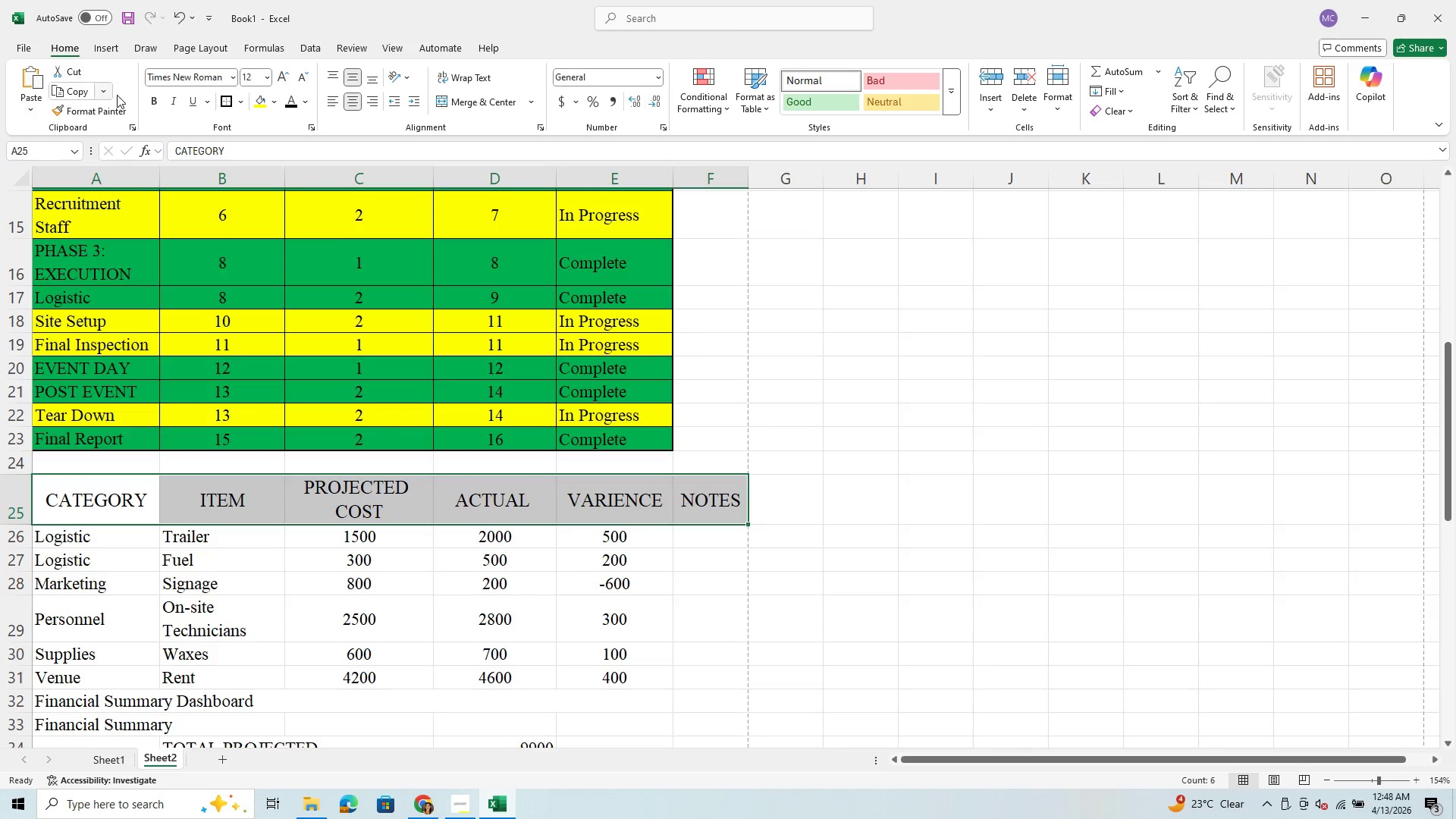 
left_click([159, 102])
 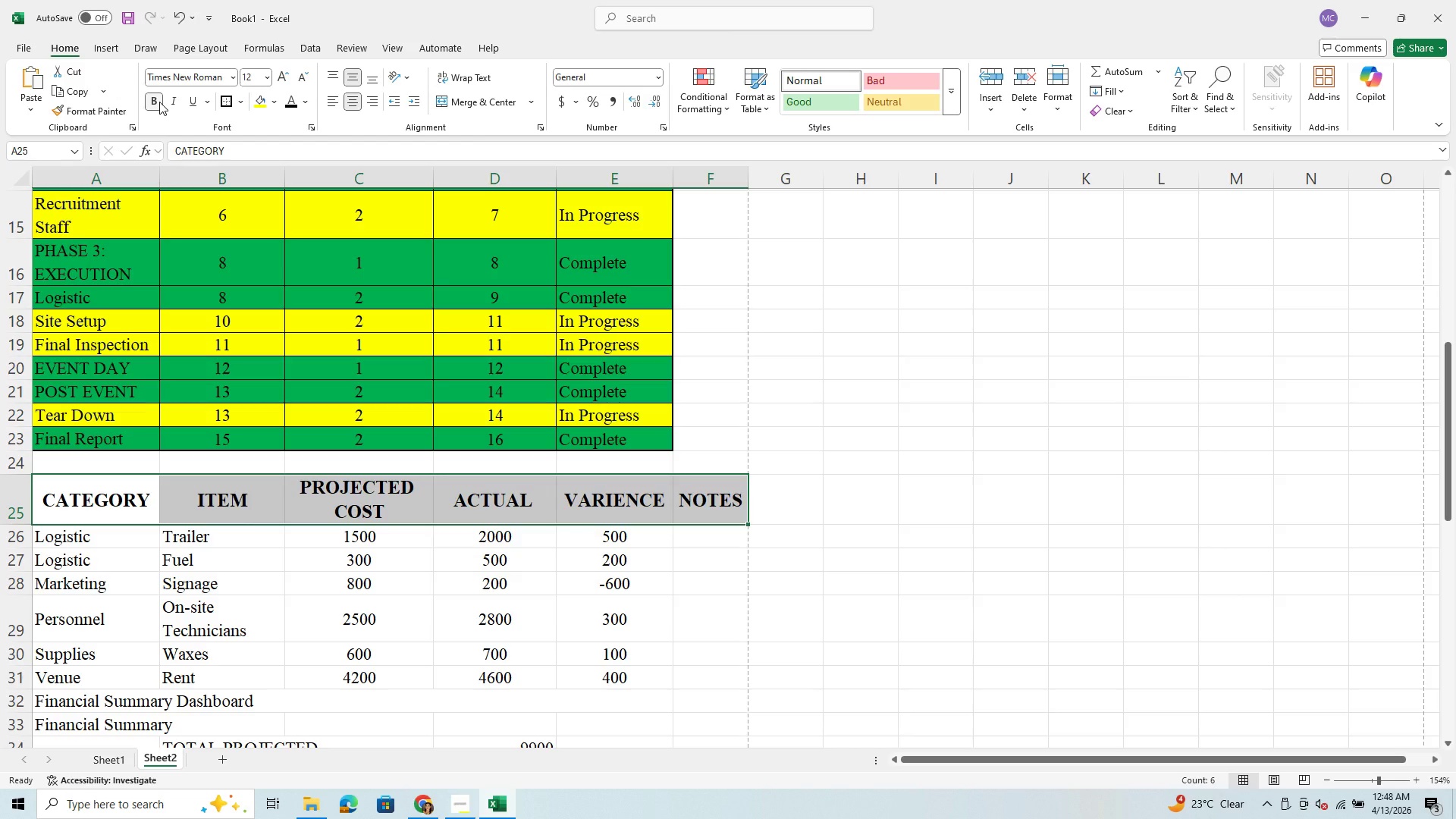 
wait(6.06)
 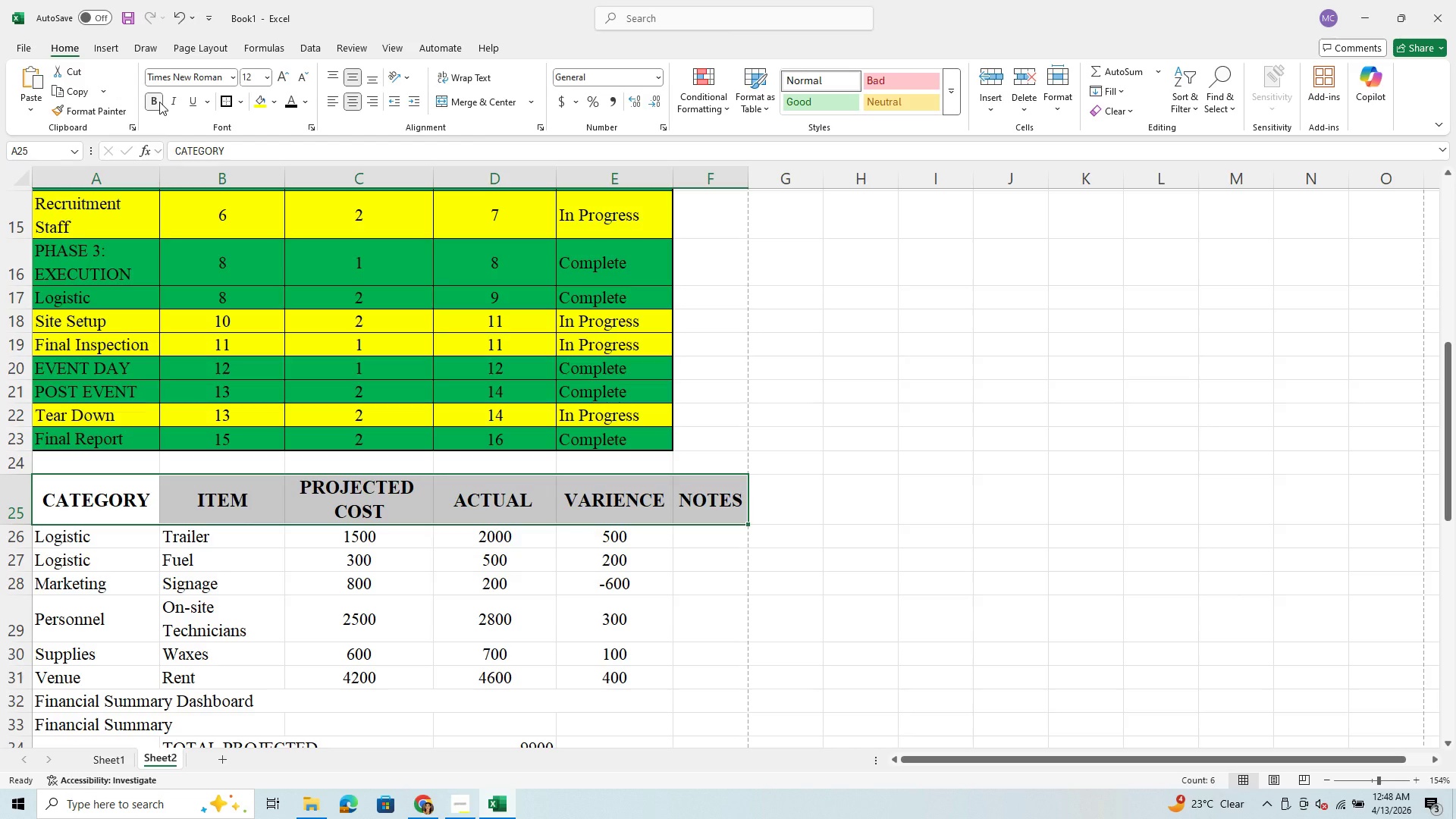 
scroll: coordinate [325, 337], scroll_direction: up, amount: 19.0
 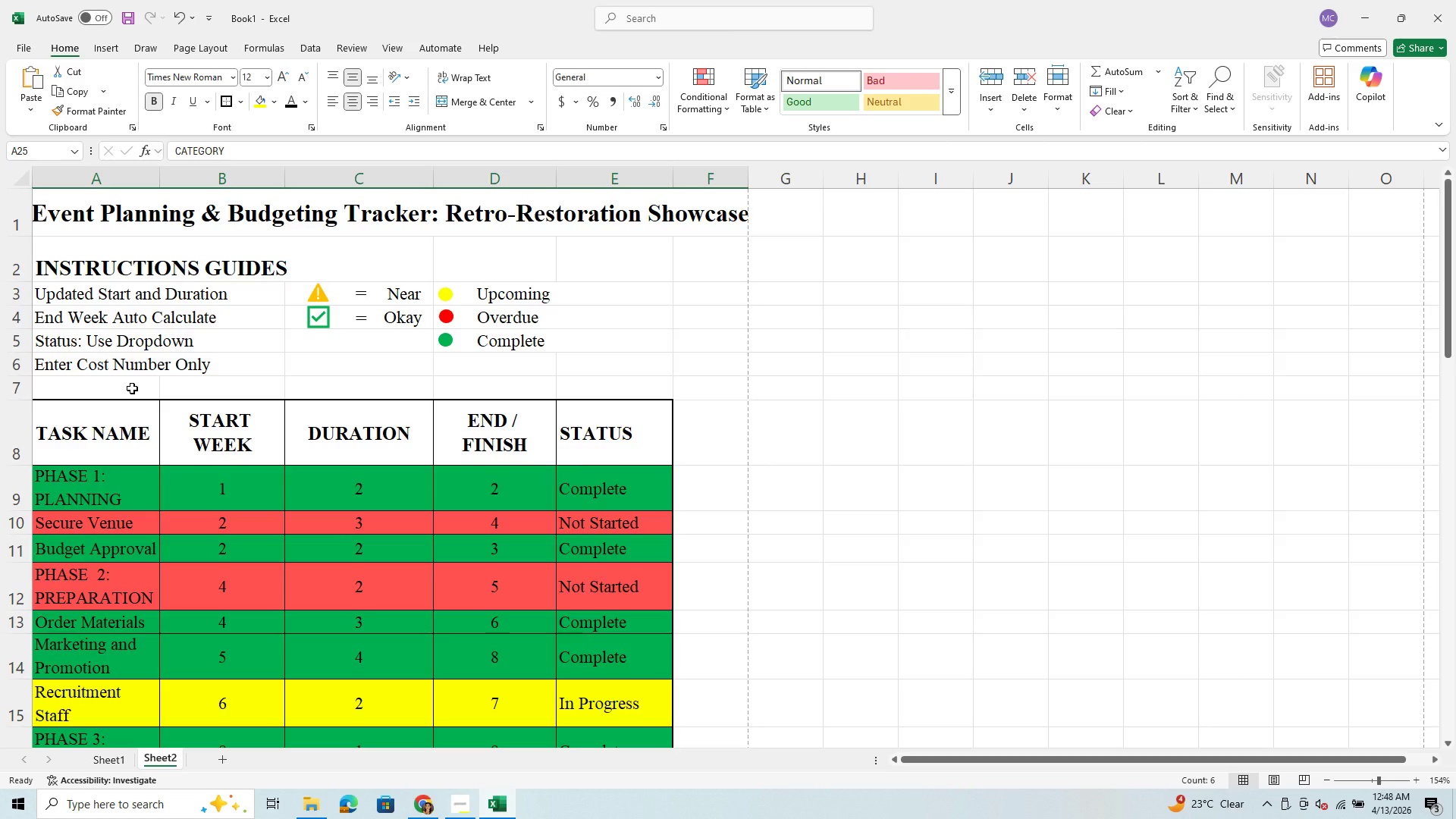 
wait(17.87)
 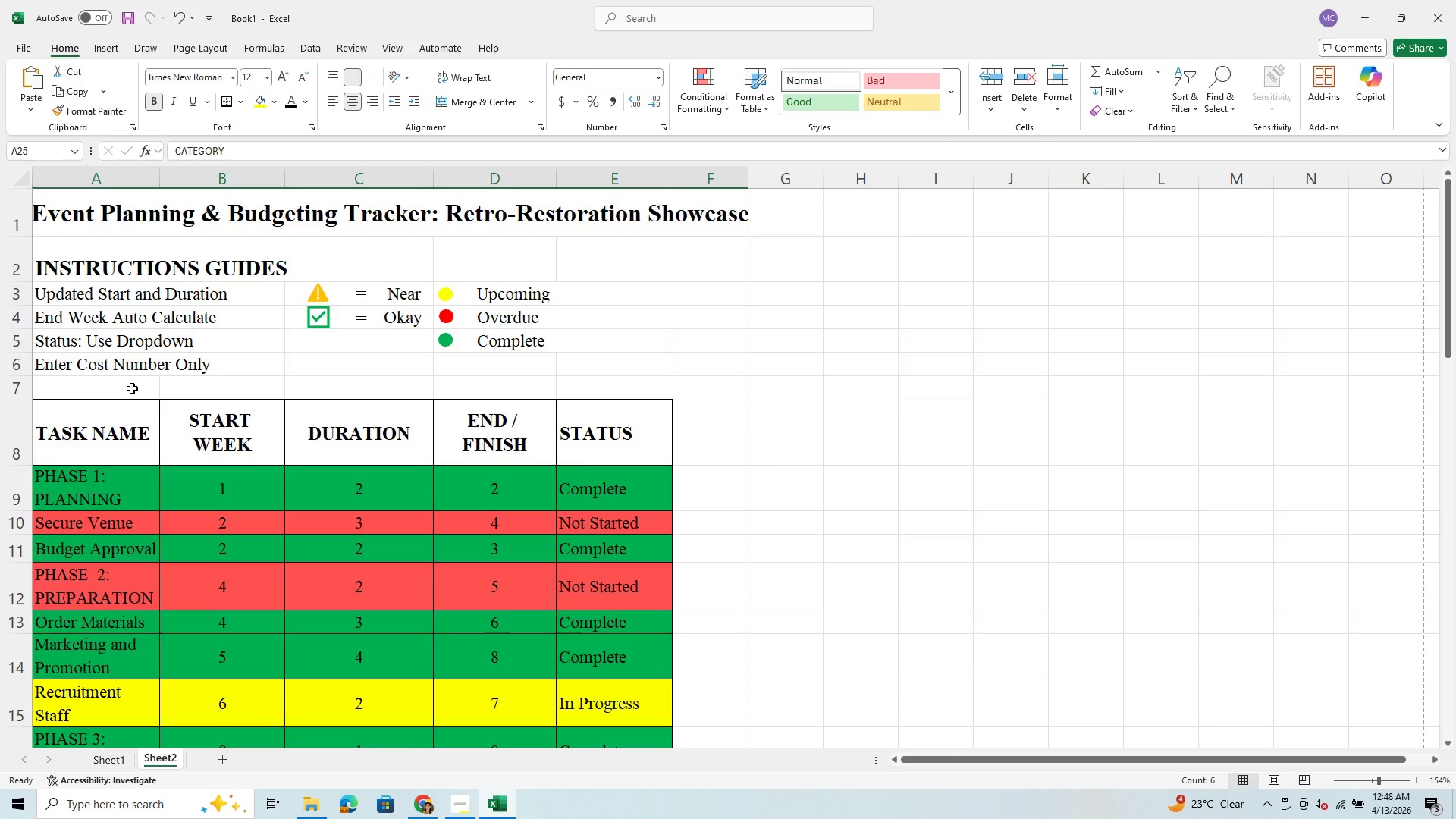 
left_click([76, 386])
 